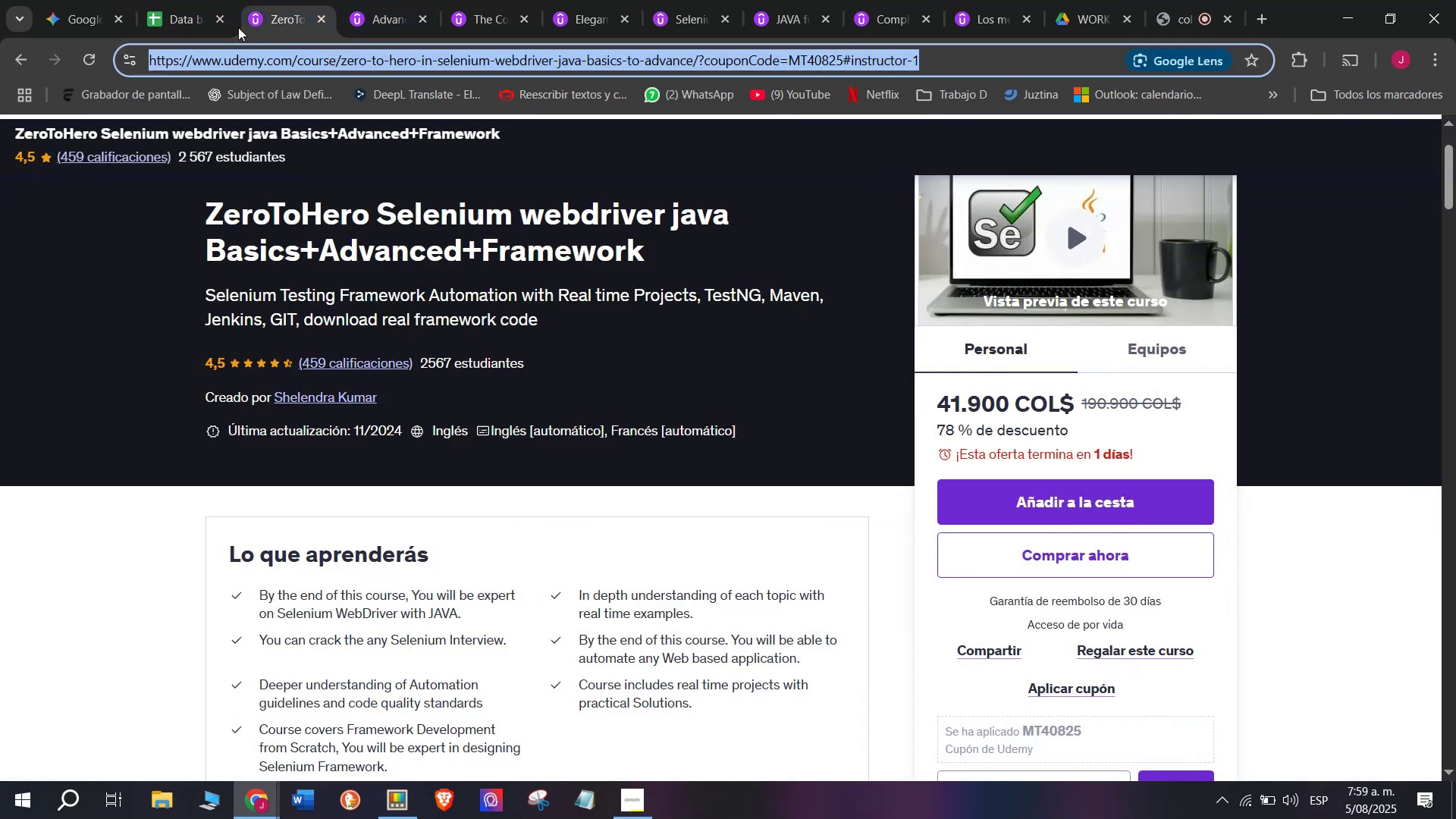 
key(Break)
 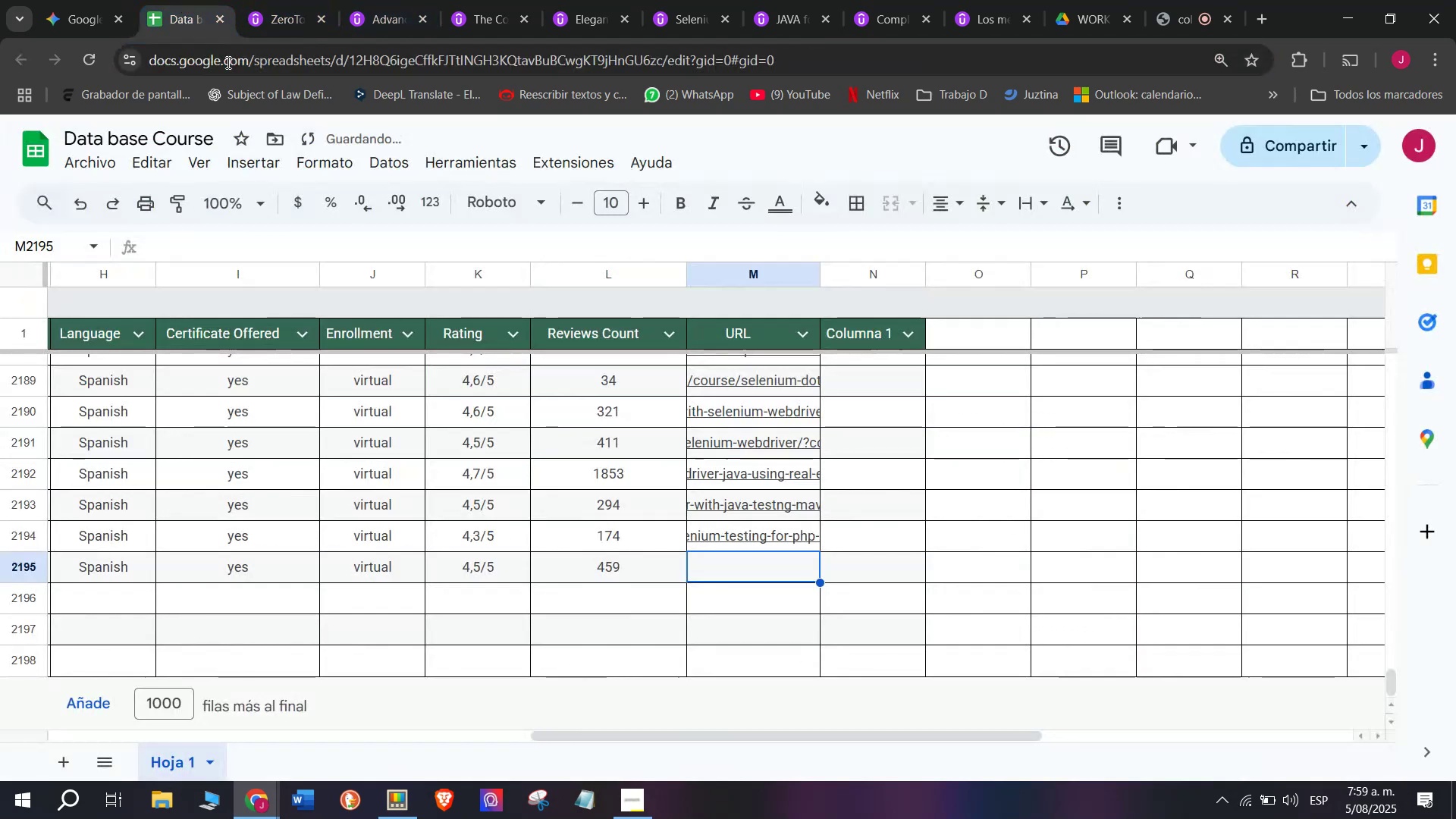 
key(Control+C)
 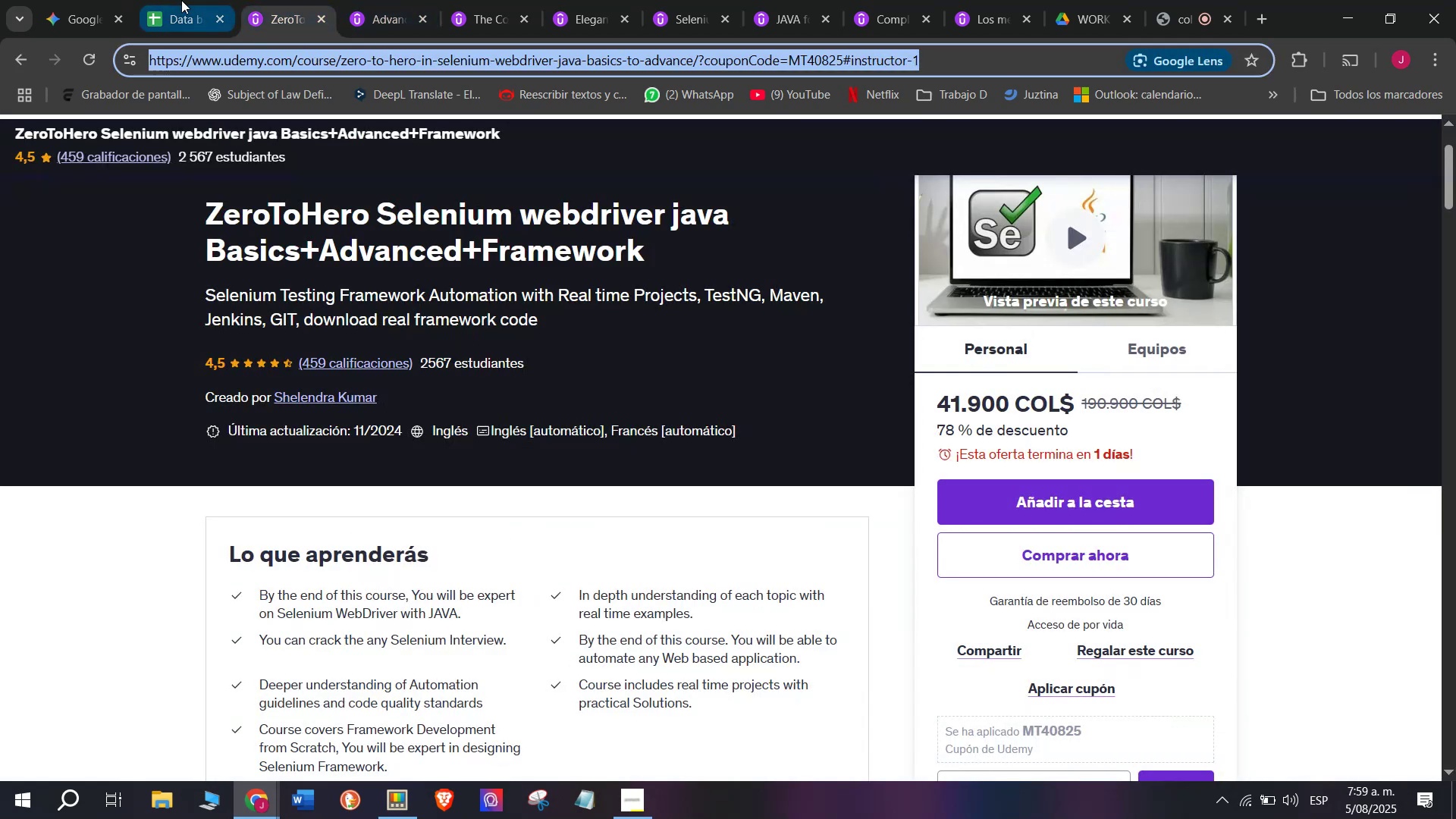 
triple_click([181, 0])
 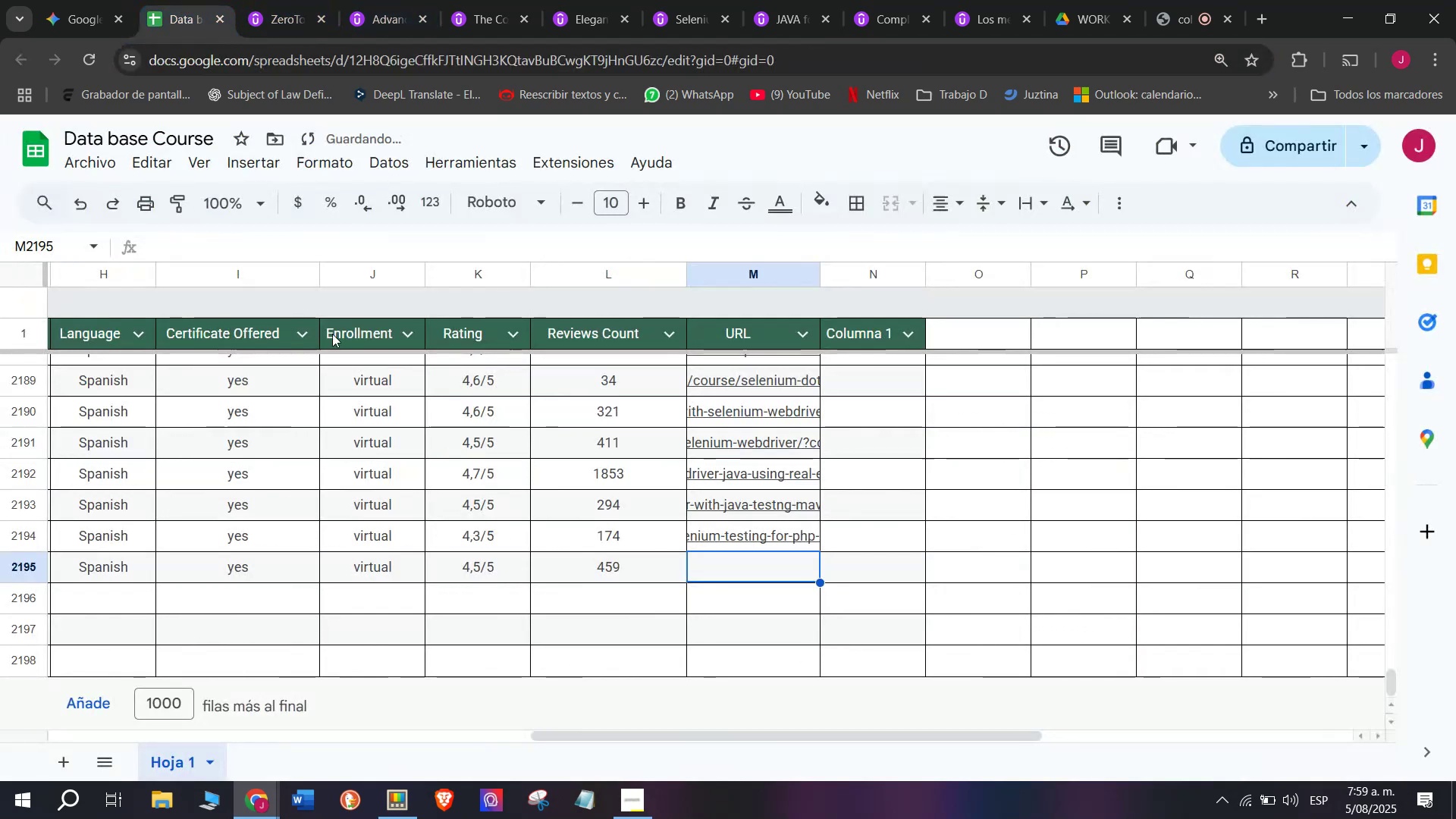 
key(Control+ControlLeft)
 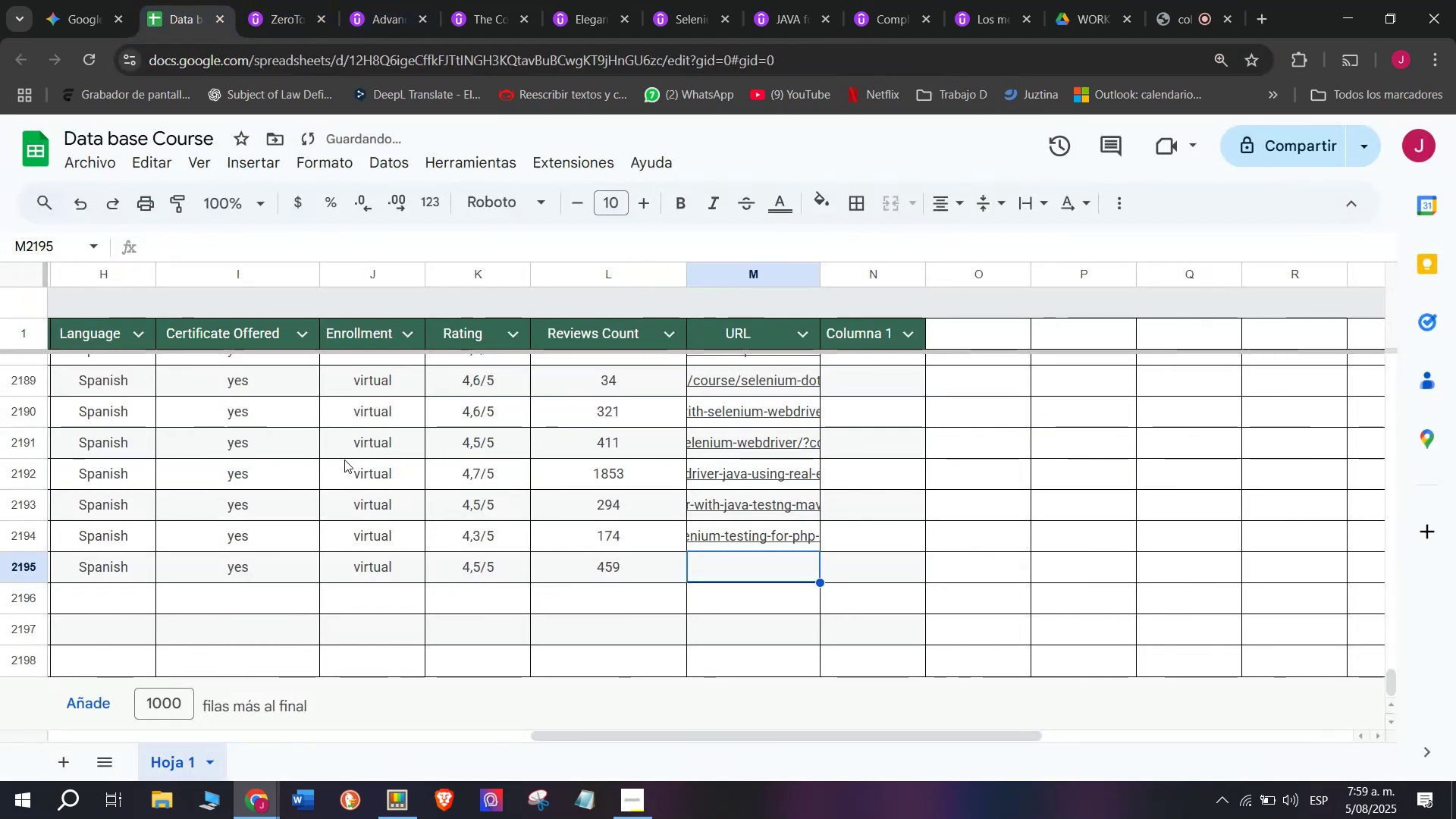 
key(Z)
 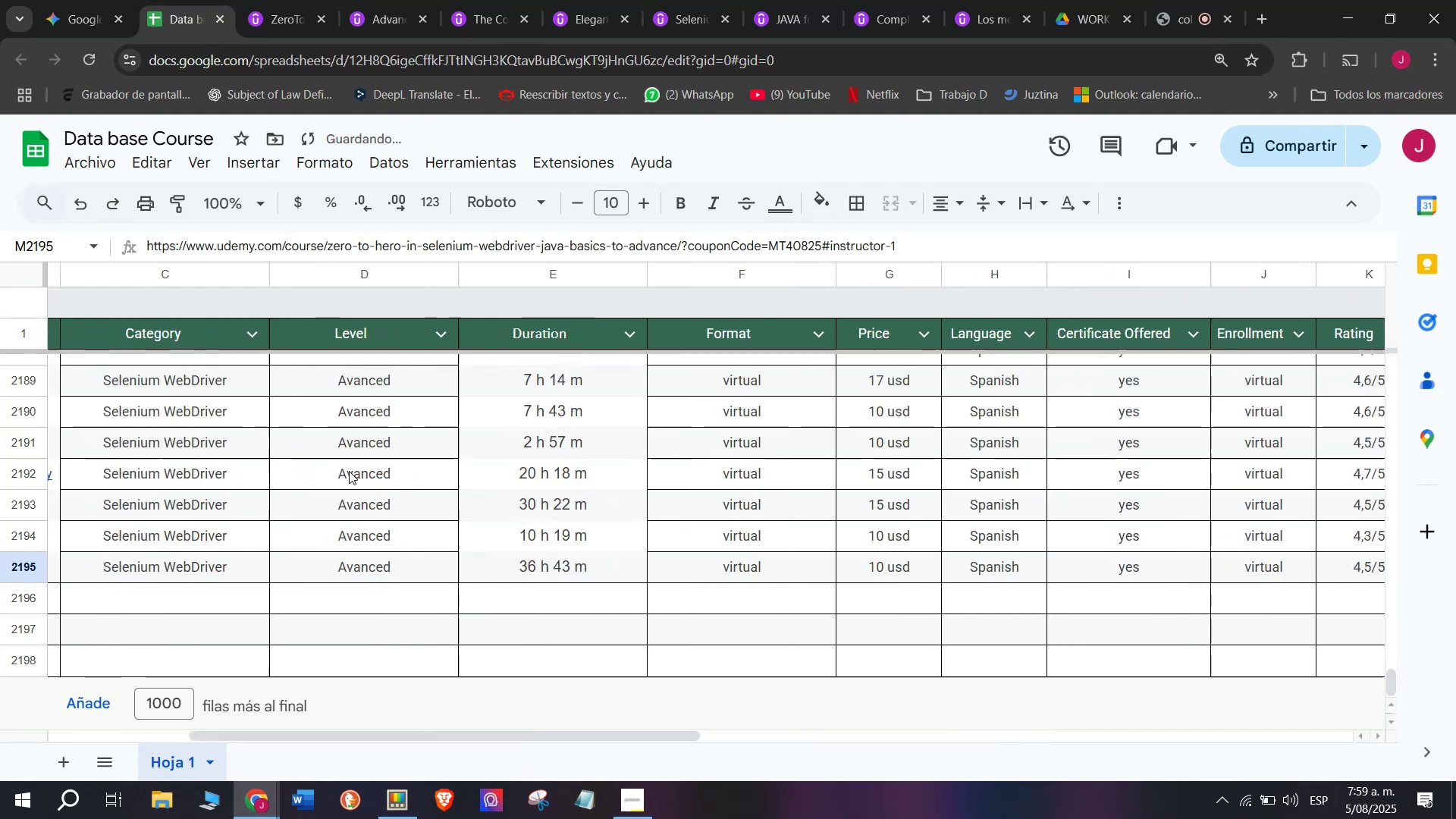 
key(Control+V)
 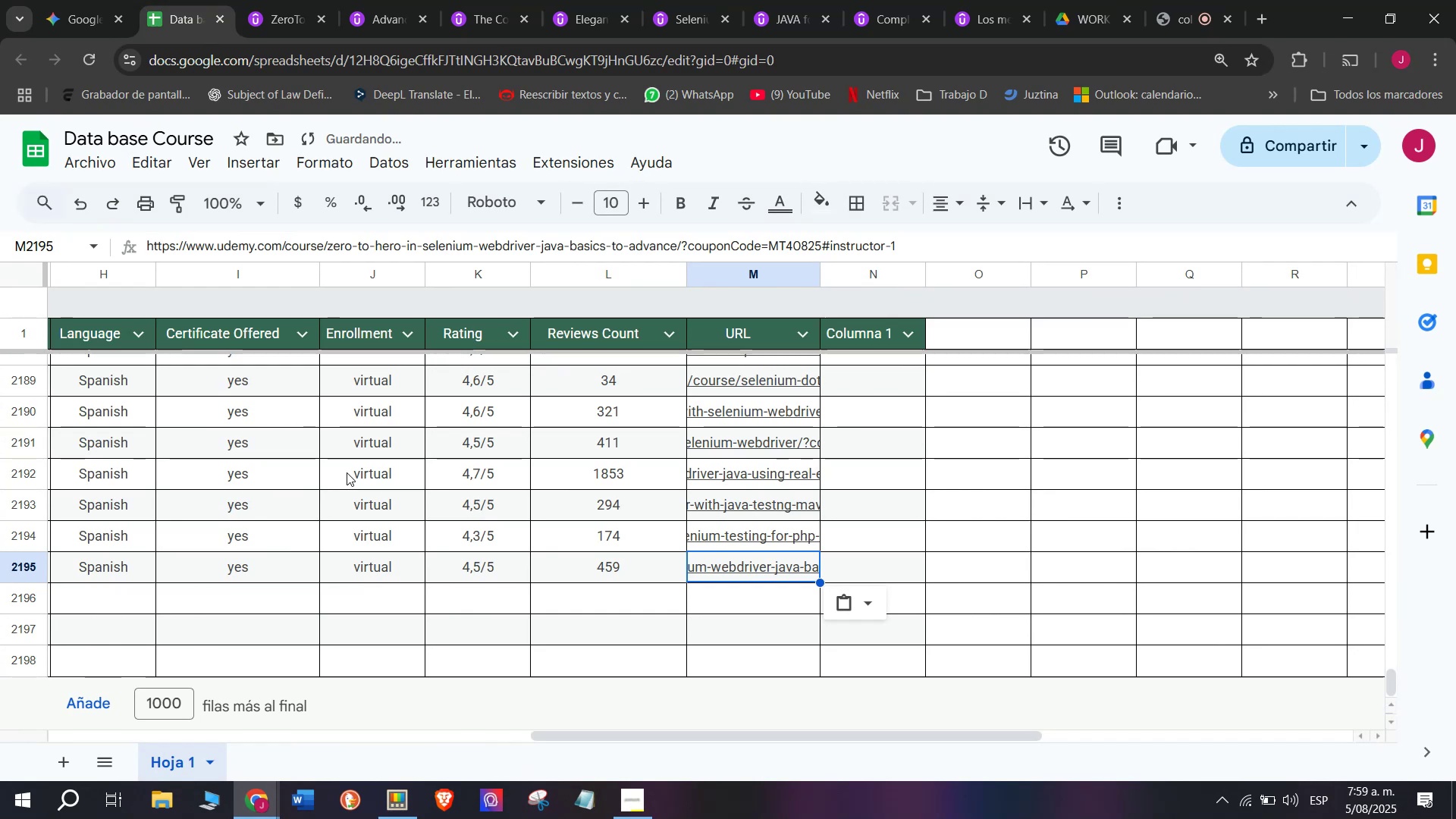 
scroll: coordinate [184, 588], scroll_direction: up, amount: 7.0
 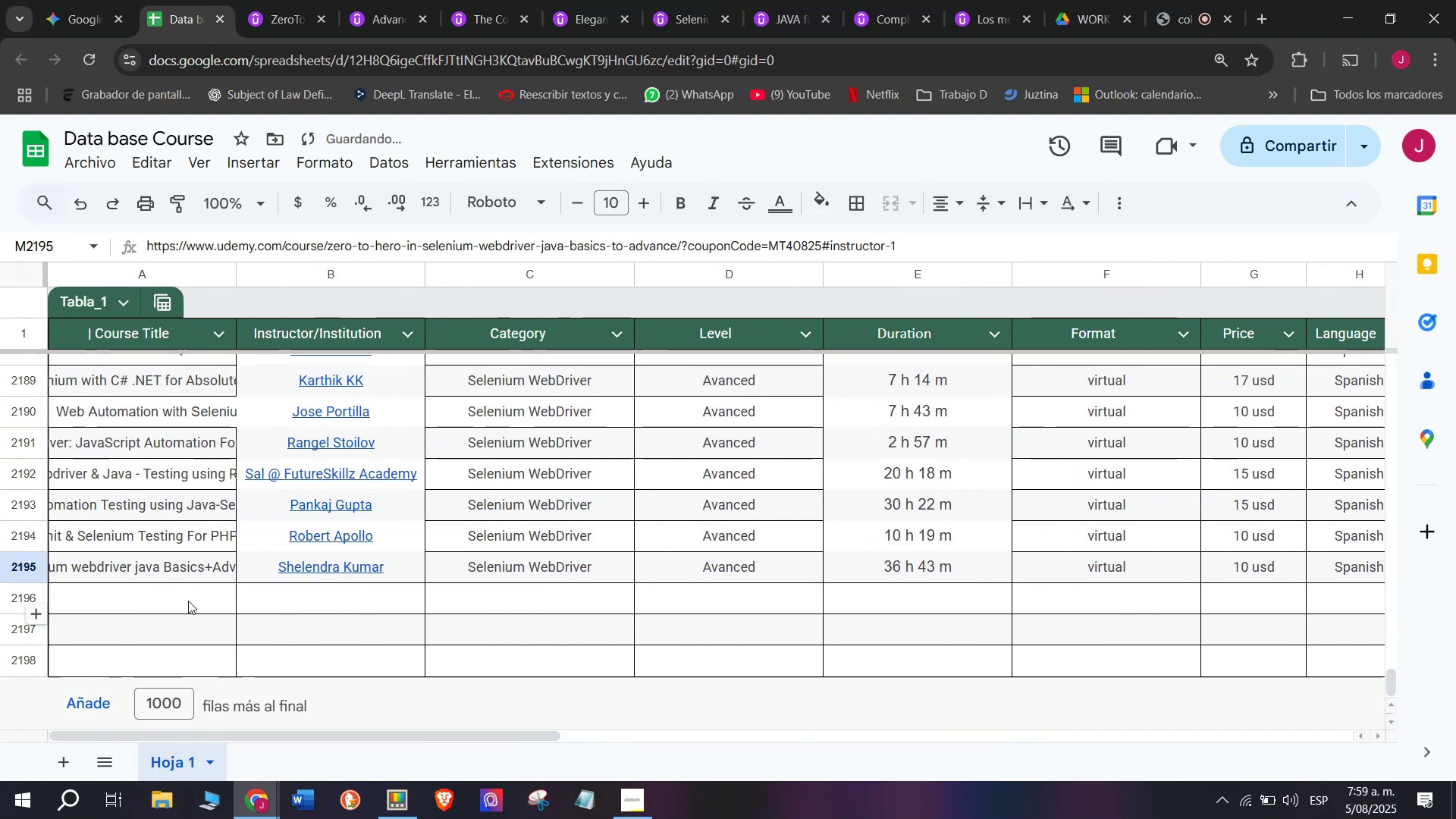 
left_click([188, 601])
 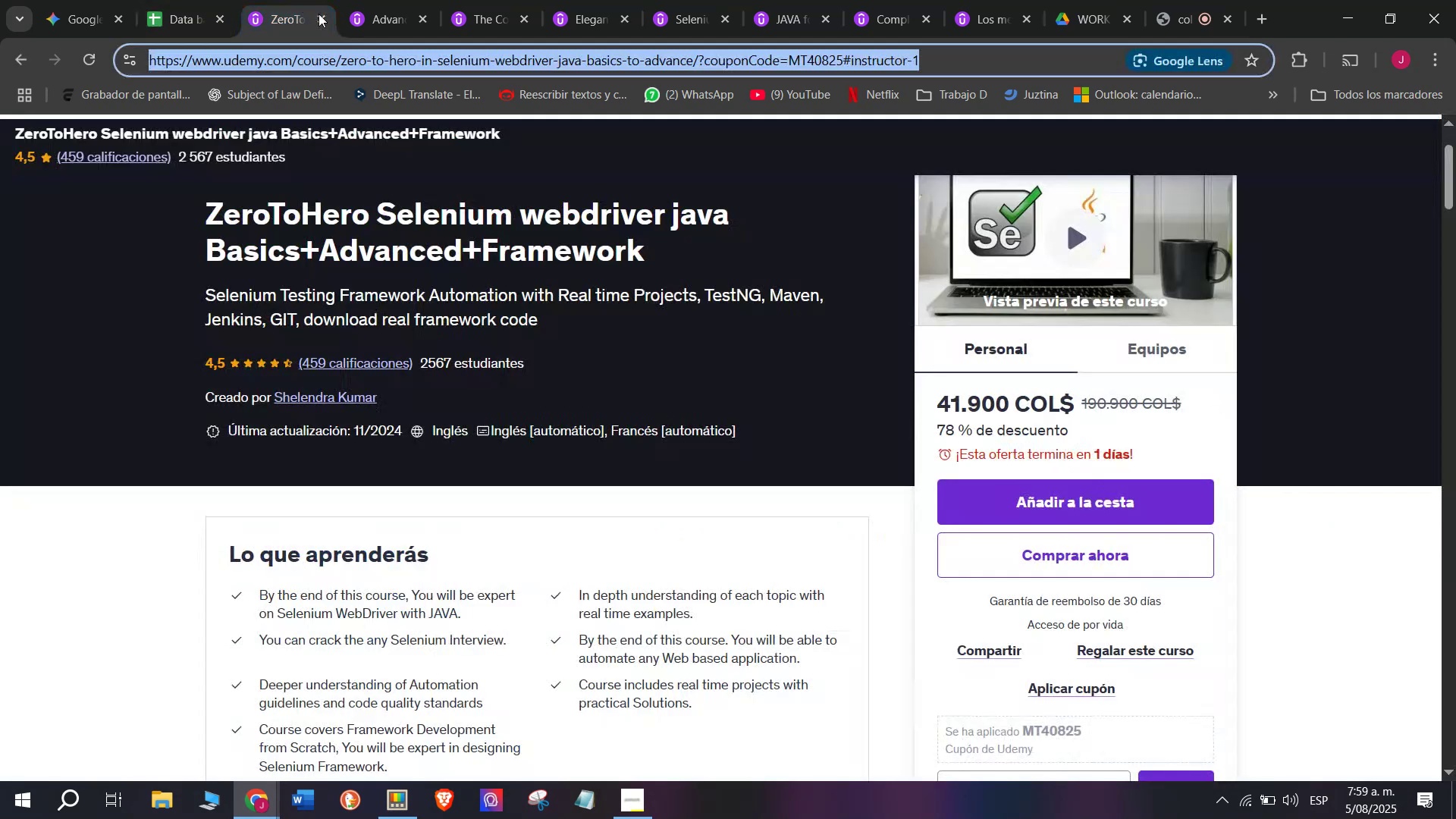 
double_click([323, 18])
 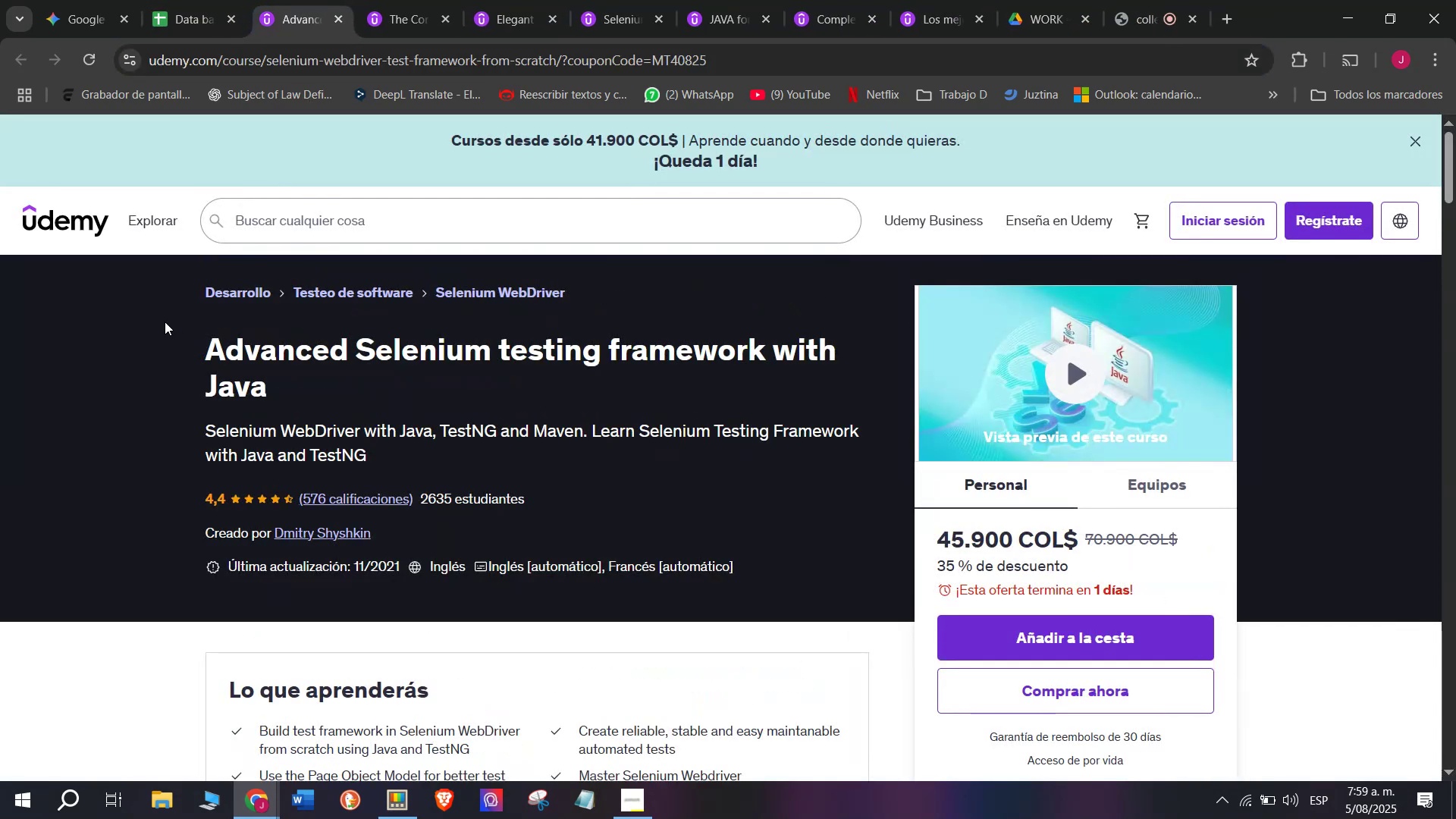 
left_click_drag(start_coordinate=[182, 340], to_coordinate=[336, 391])
 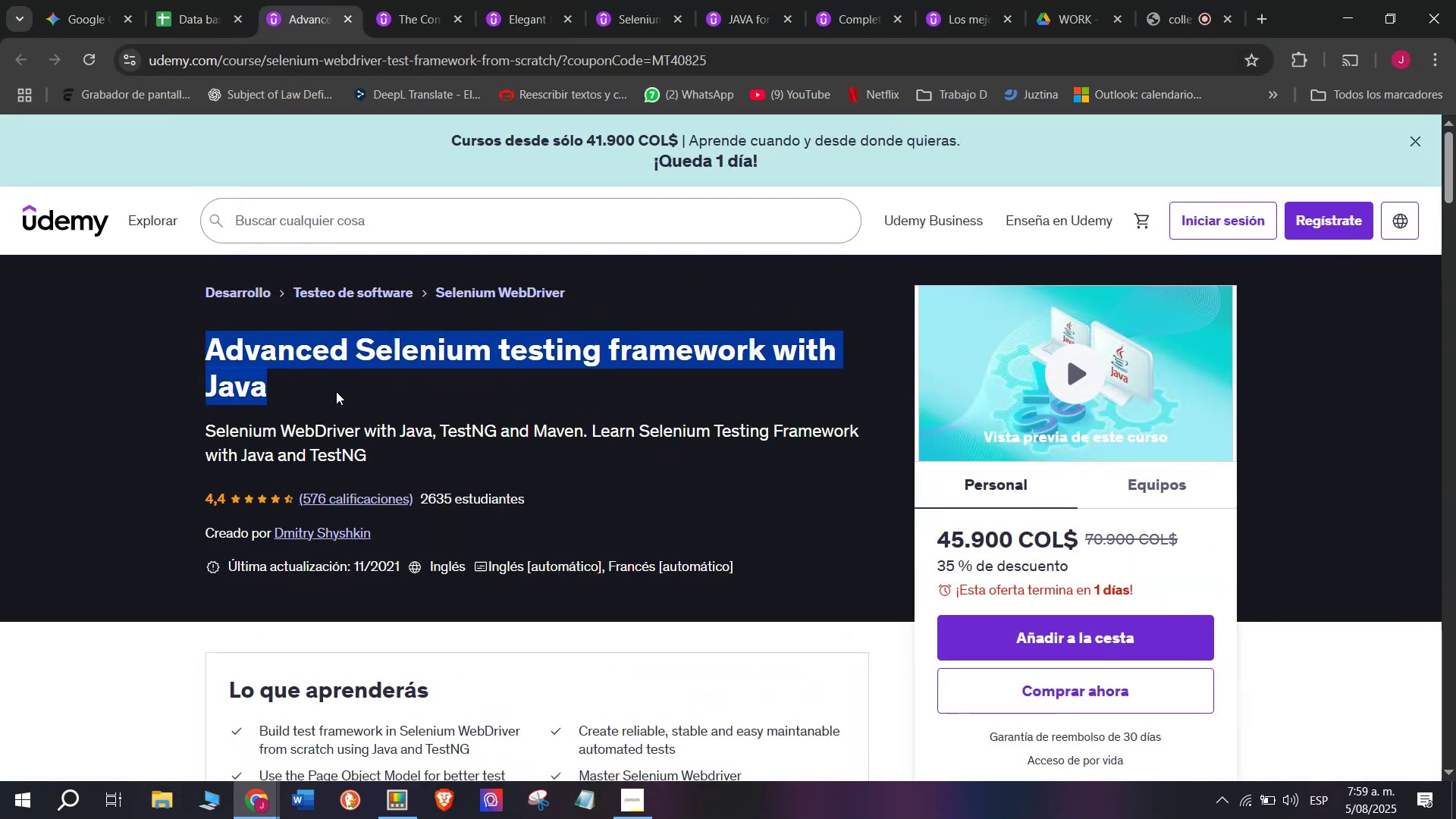 
key(Control+ControlLeft)
 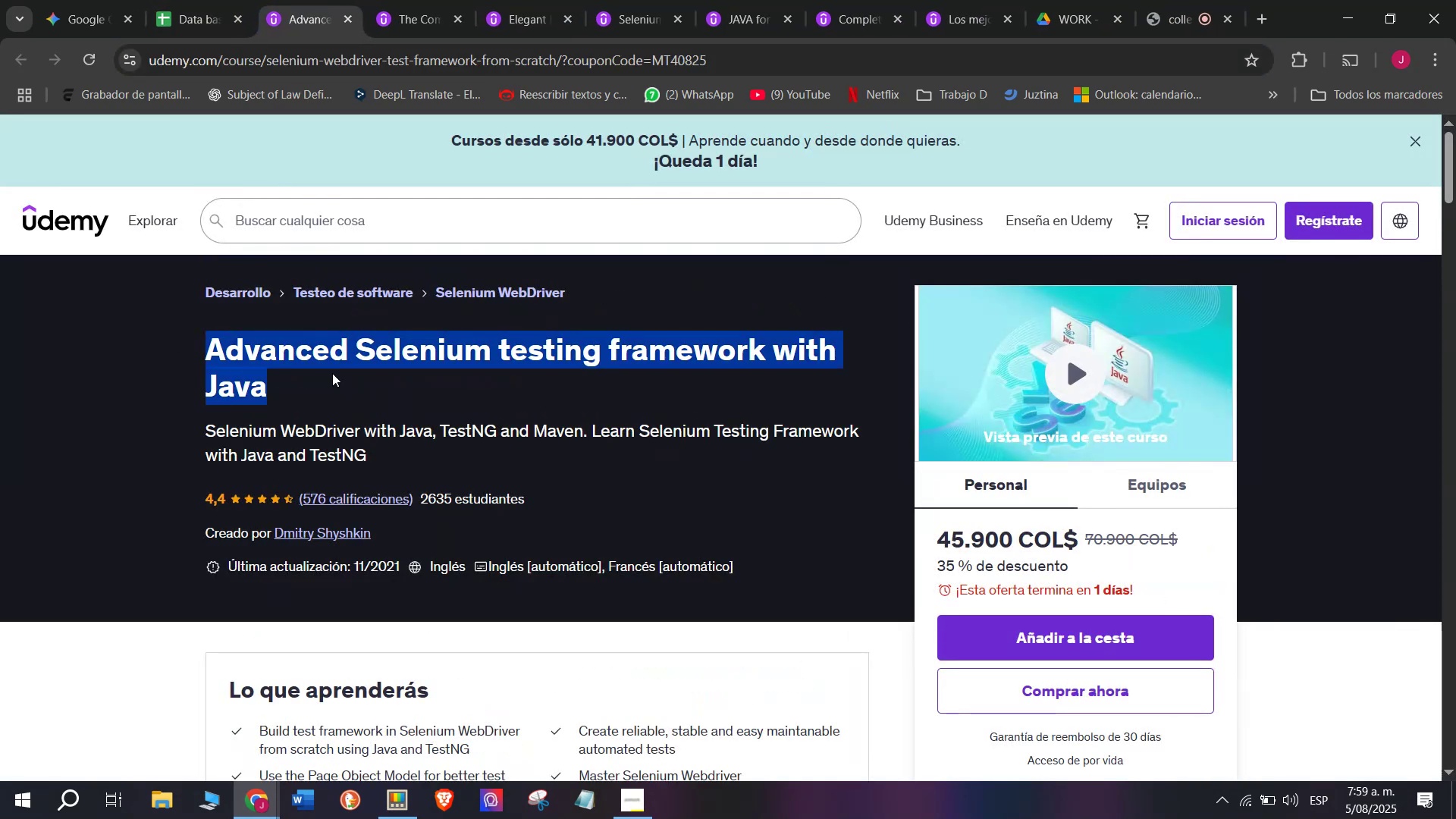 
key(Break)
 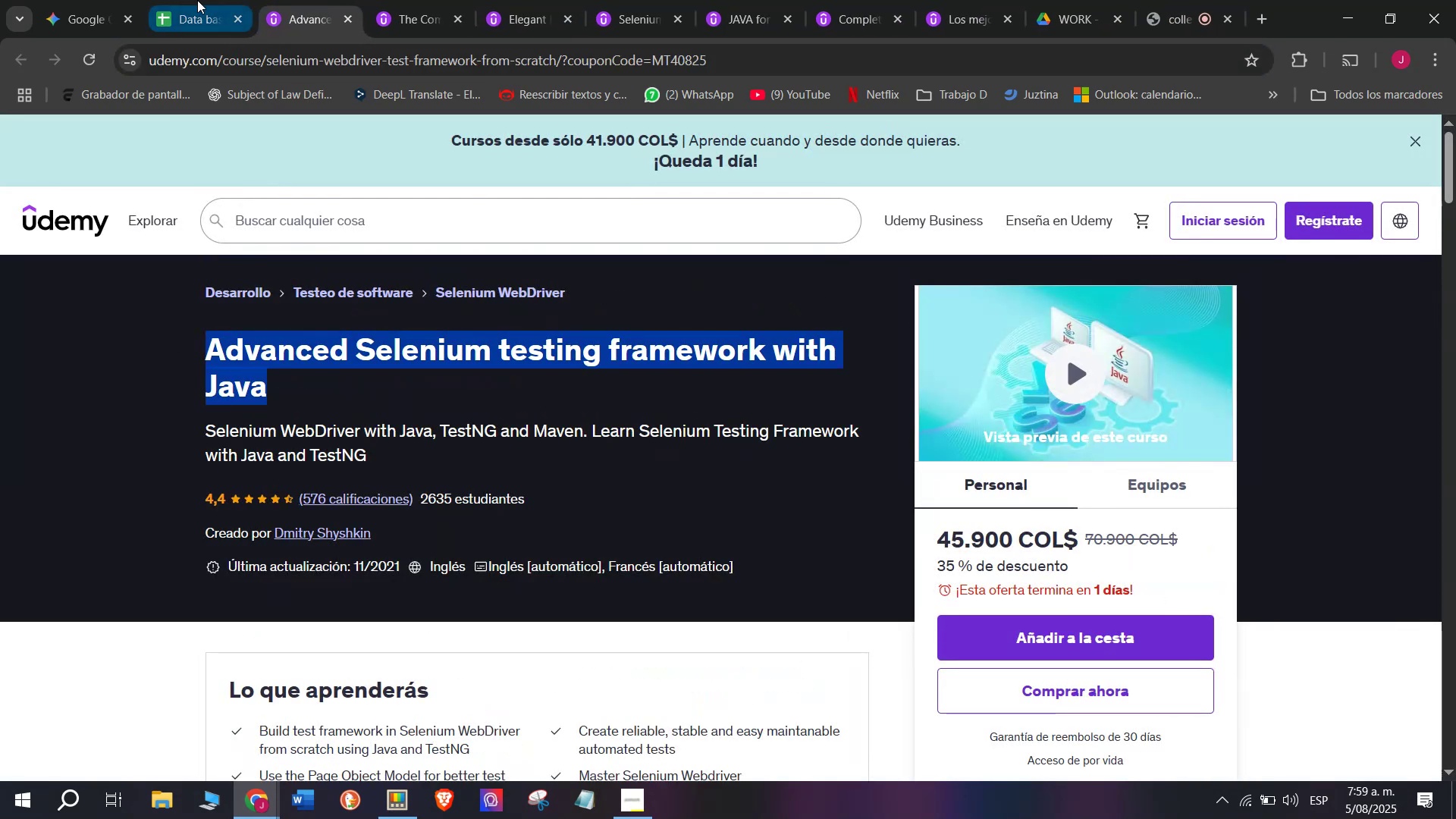 
key(Control+C)
 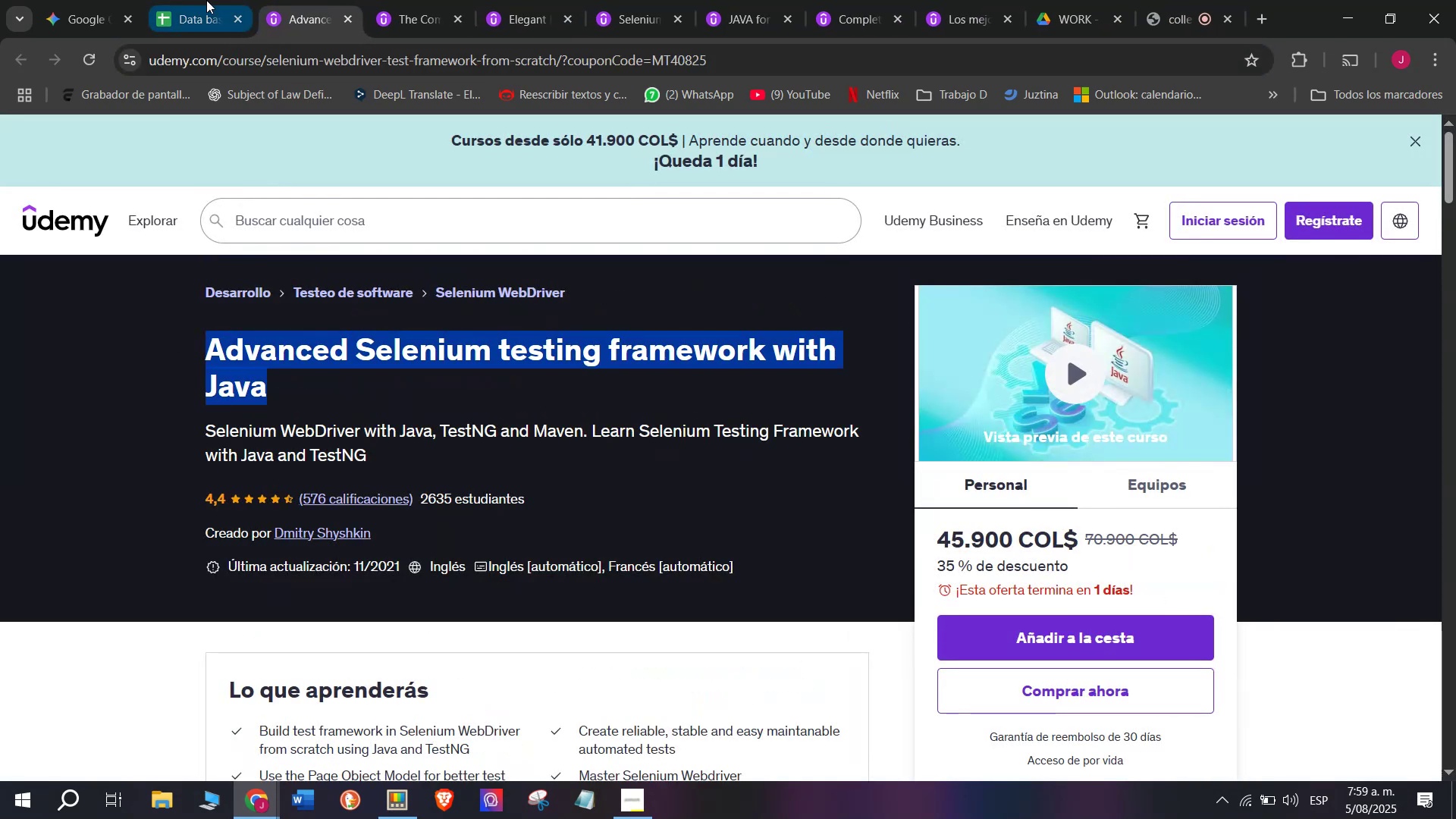 
left_click([197, 0])
 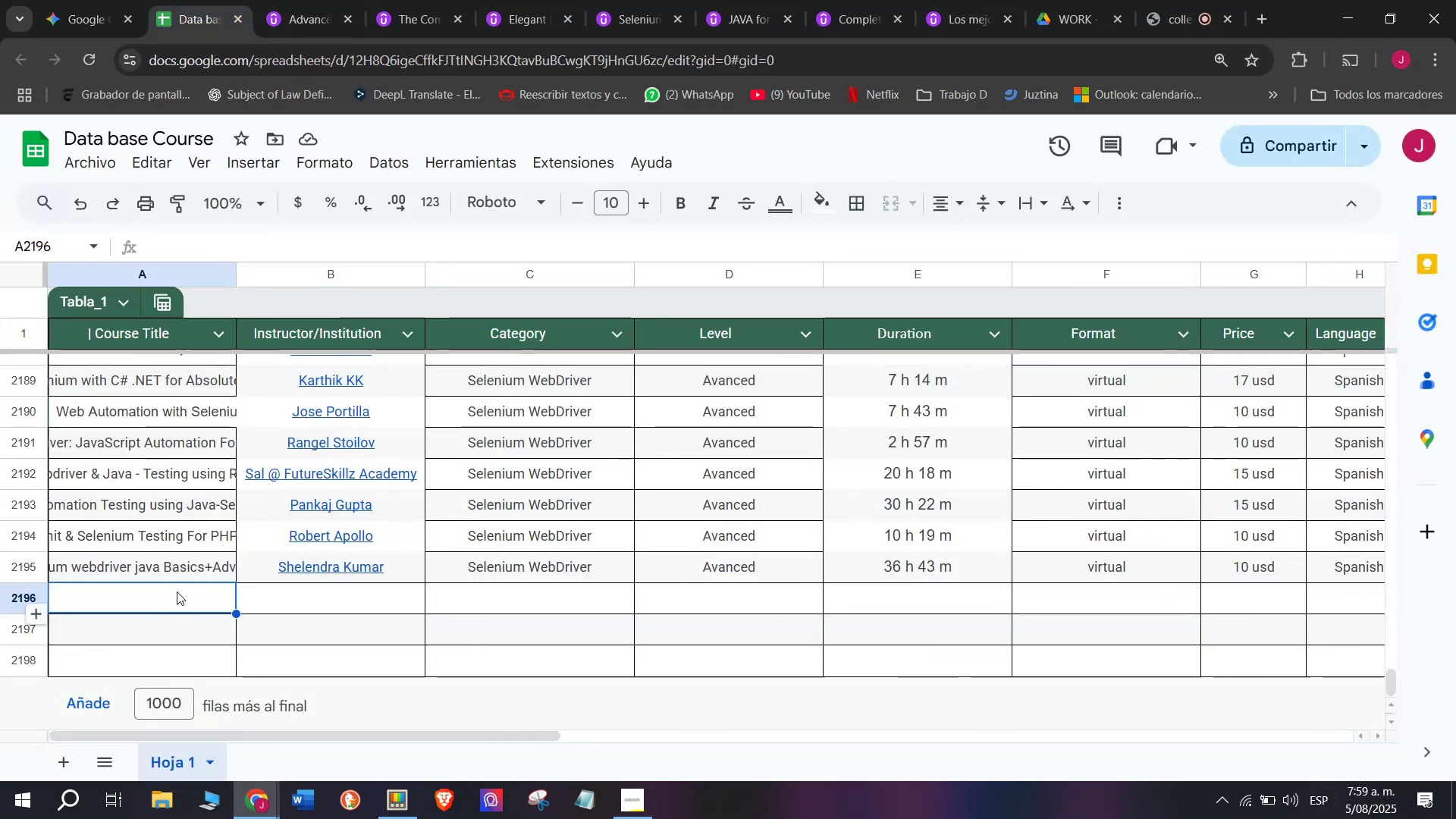 
double_click([177, 591])
 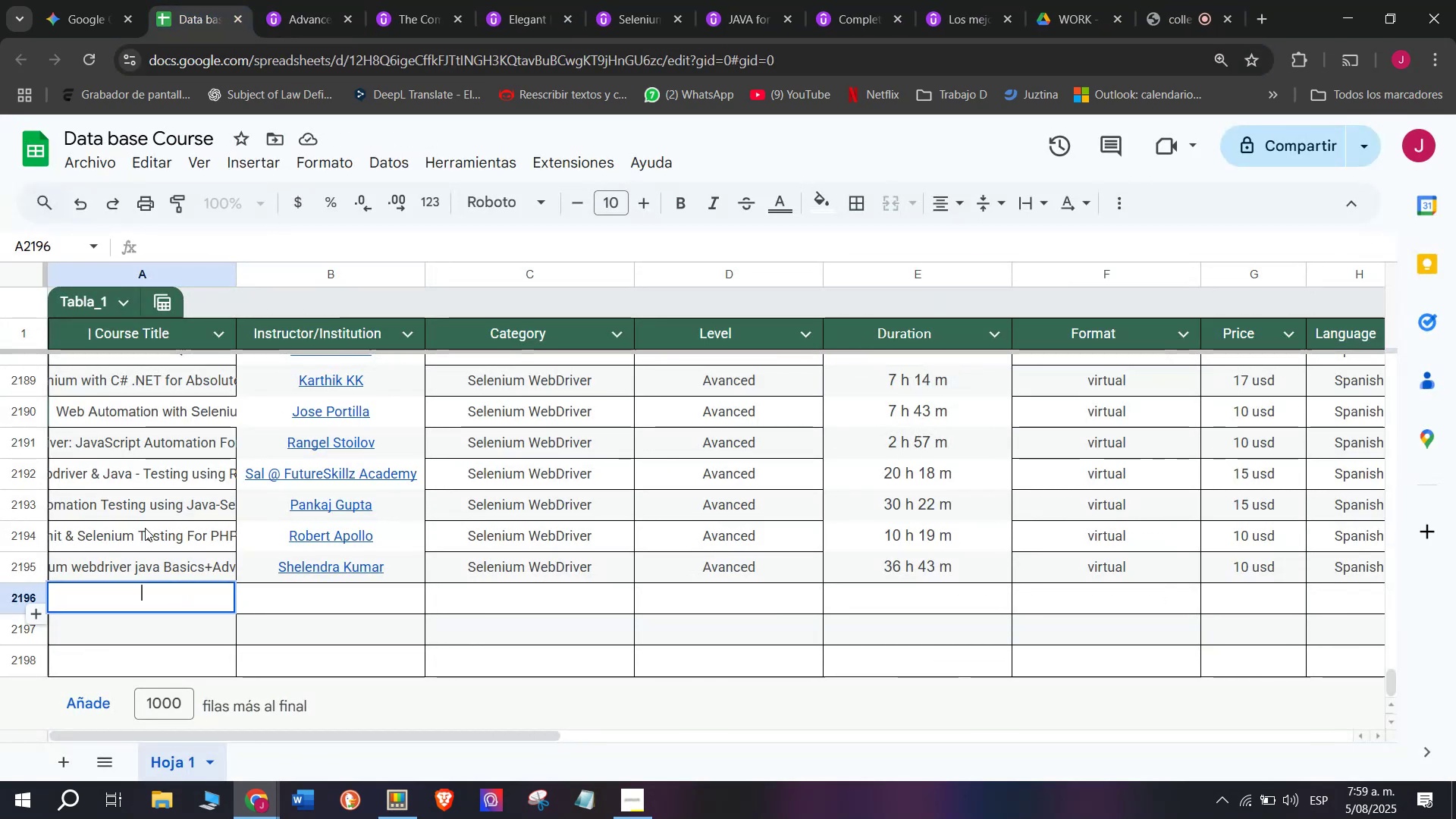 
key(Control+ControlLeft)
 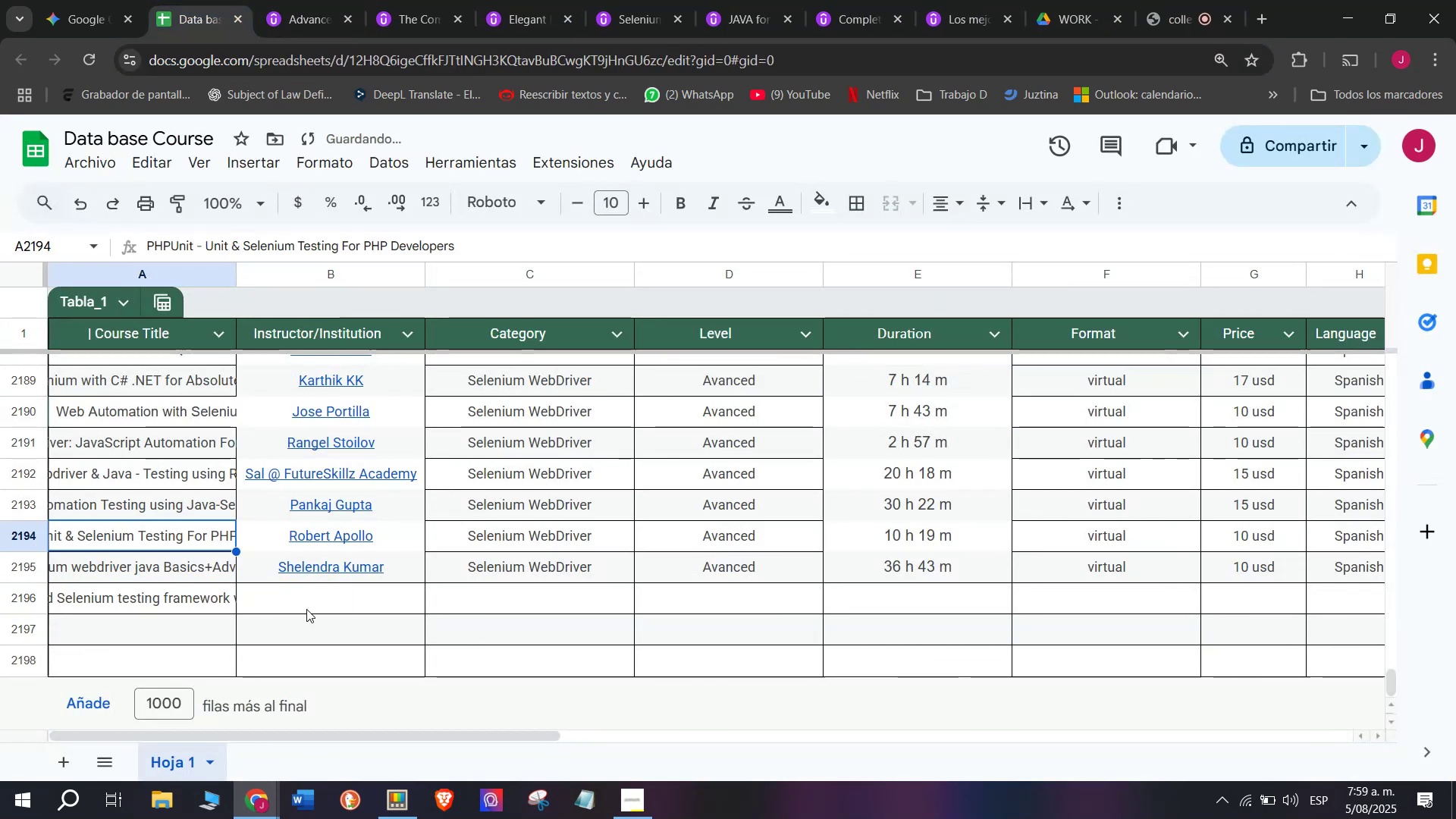 
key(Z)
 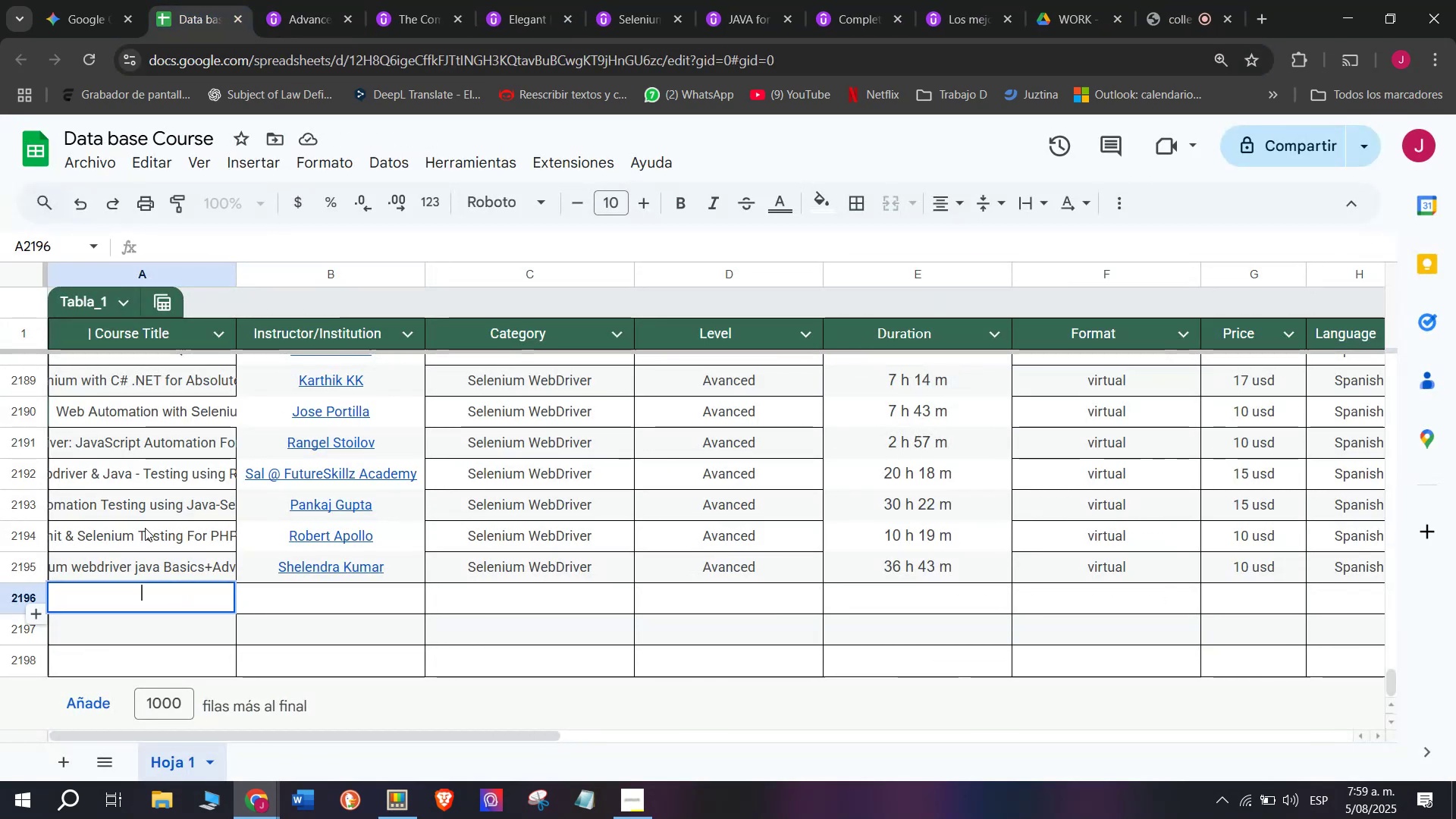 
key(Control+V)
 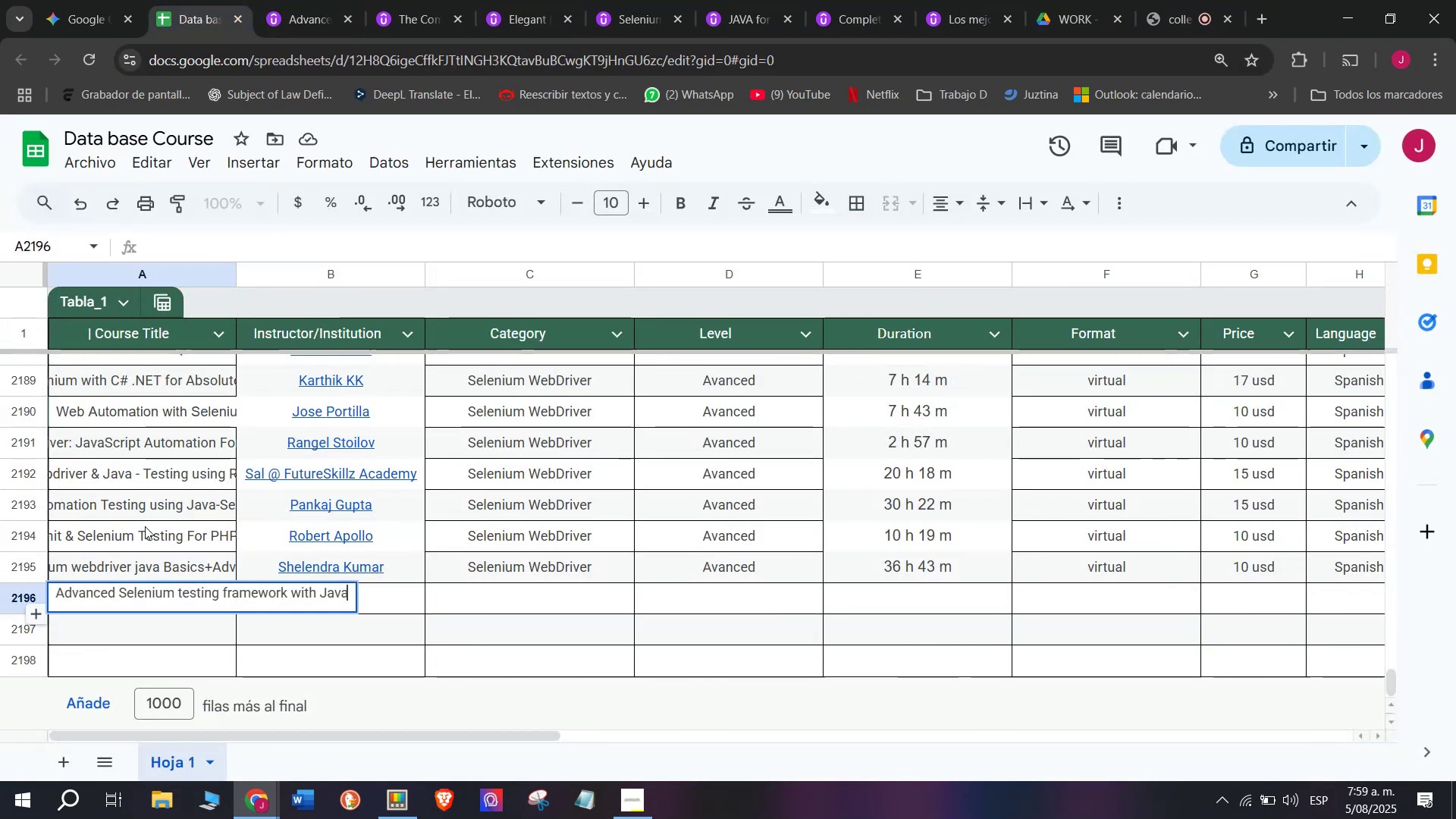 
triple_click([145, 526])
 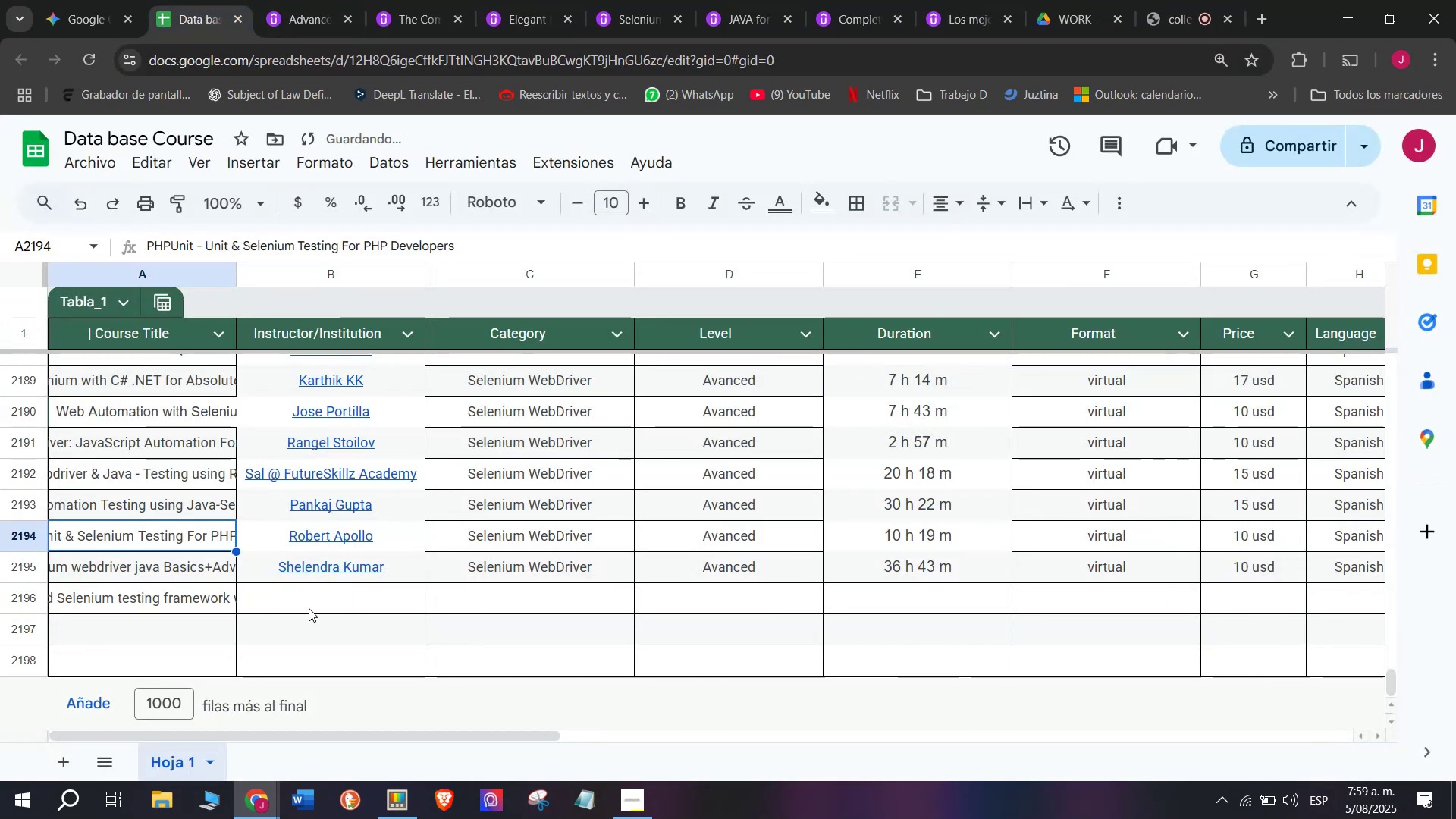 
triple_click([309, 604])
 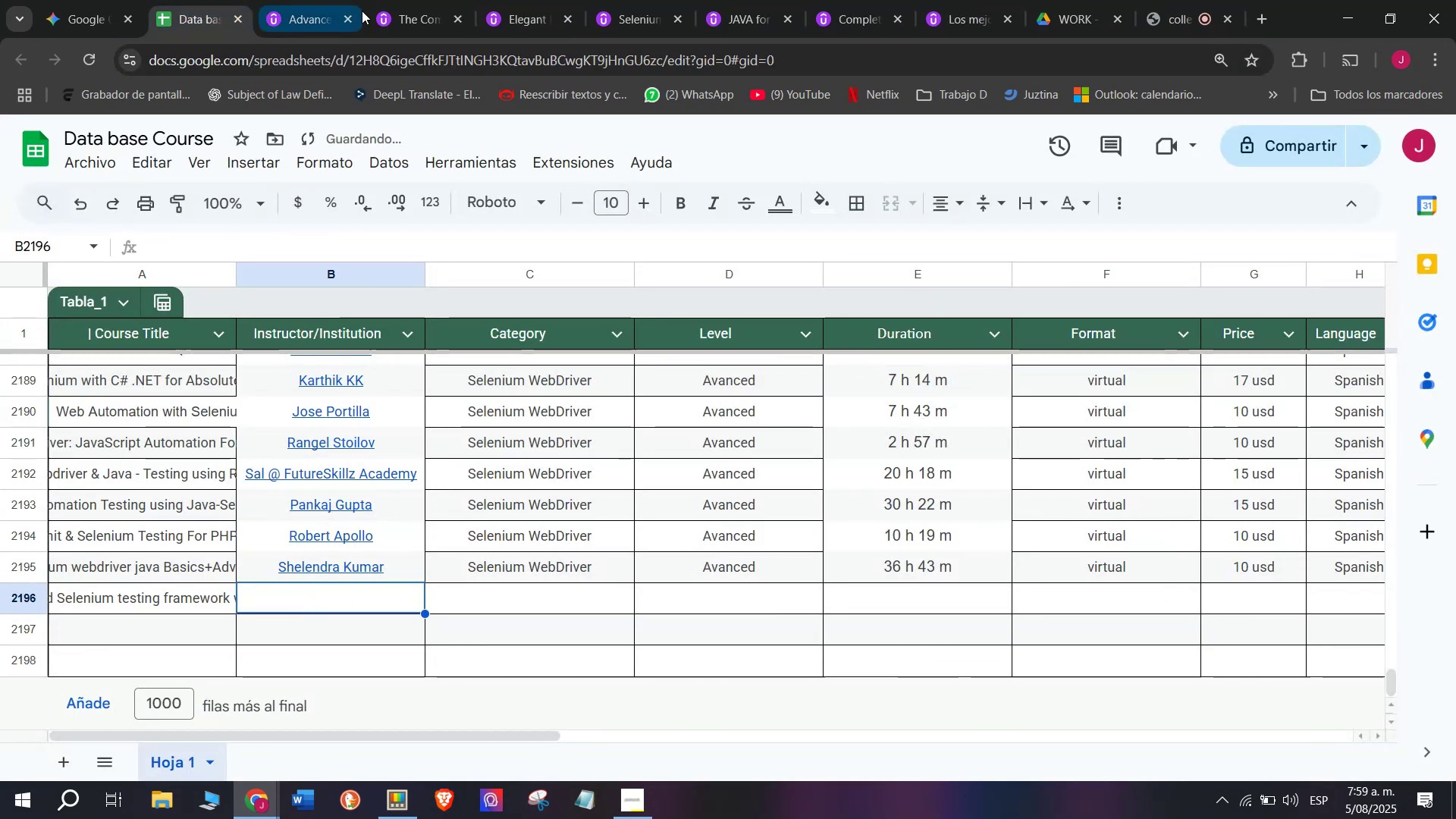 
left_click([307, 0])
 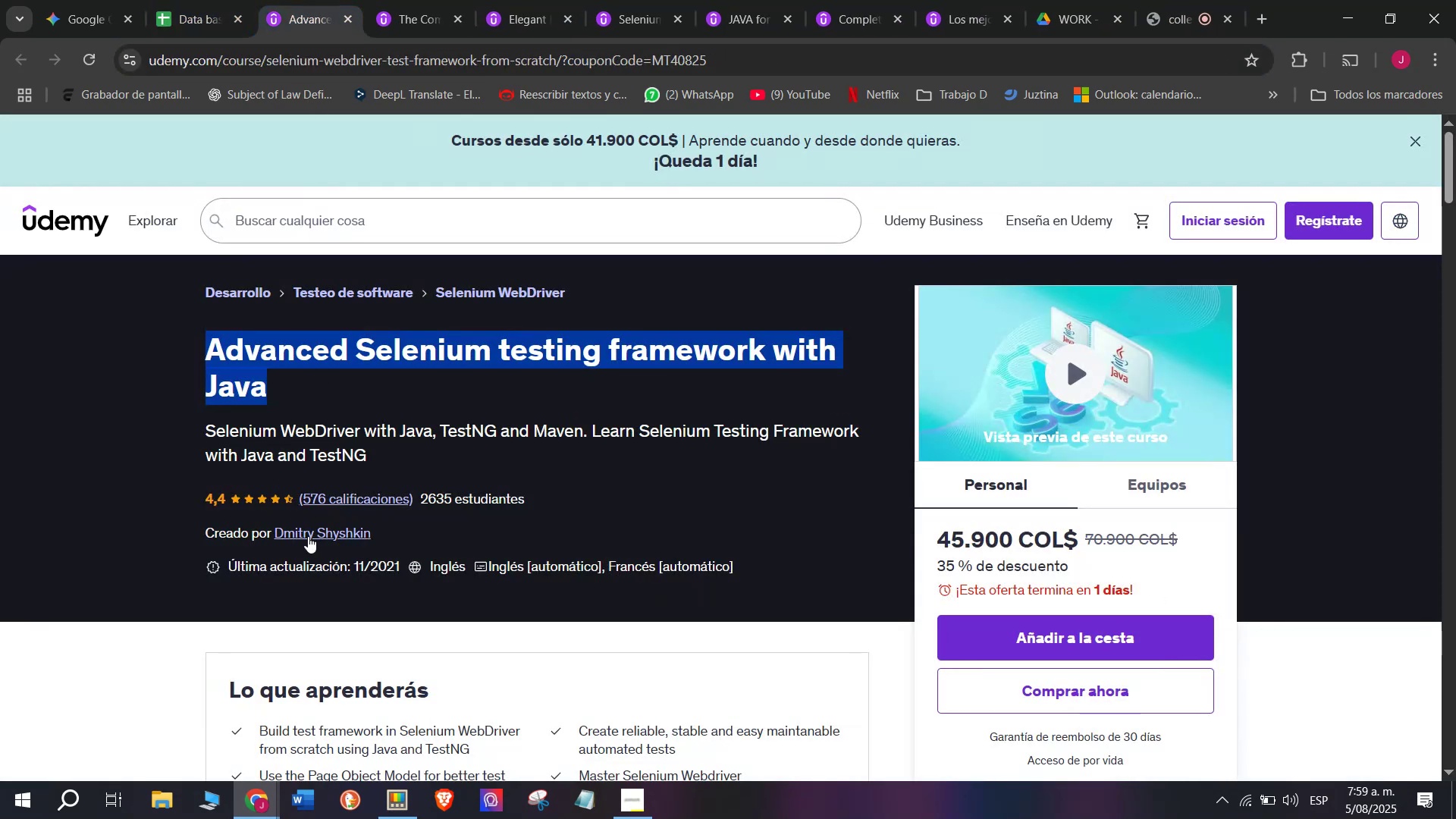 
left_click([308, 534])
 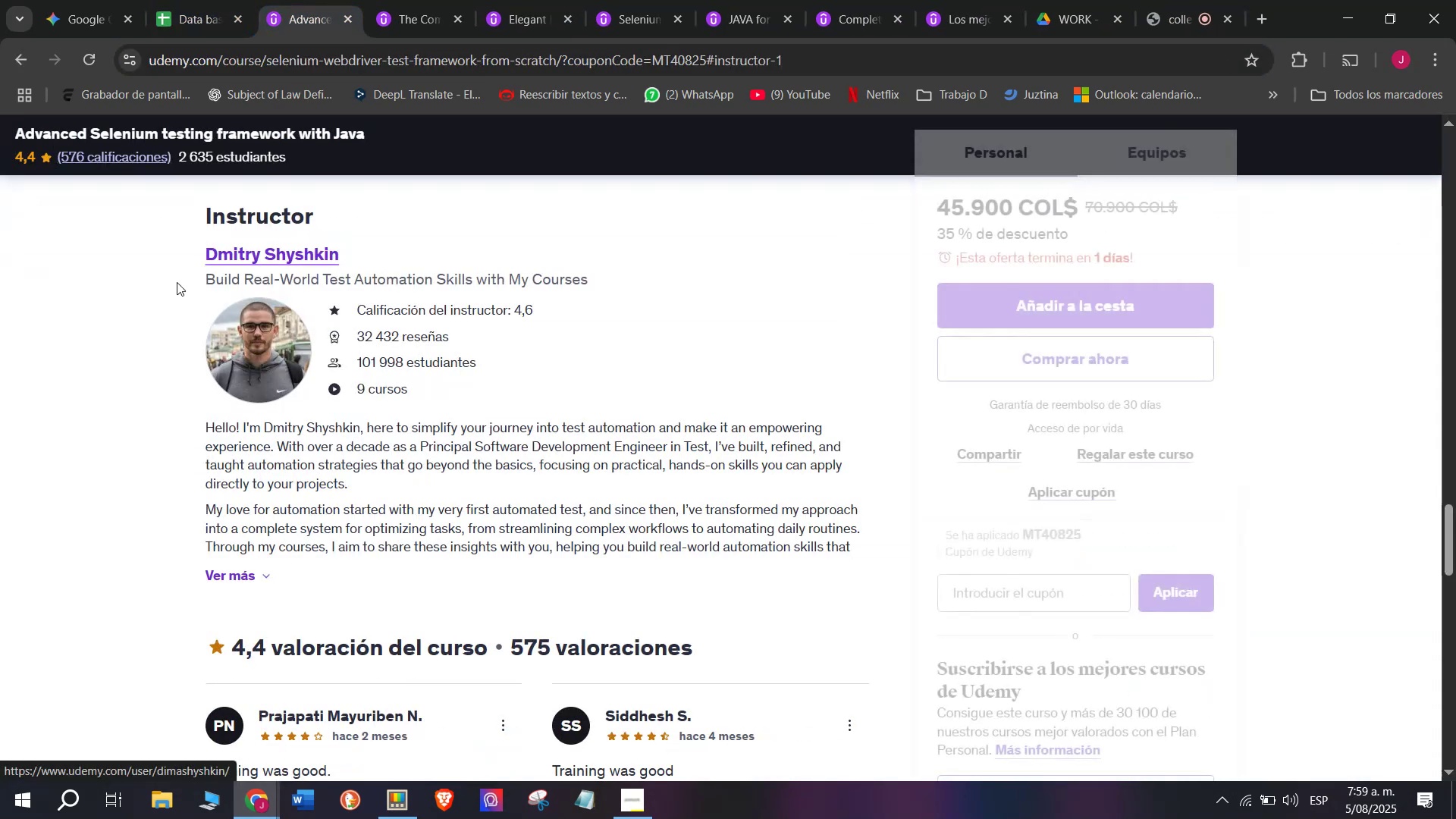 
left_click_drag(start_coordinate=[183, 260], to_coordinate=[353, 257])
 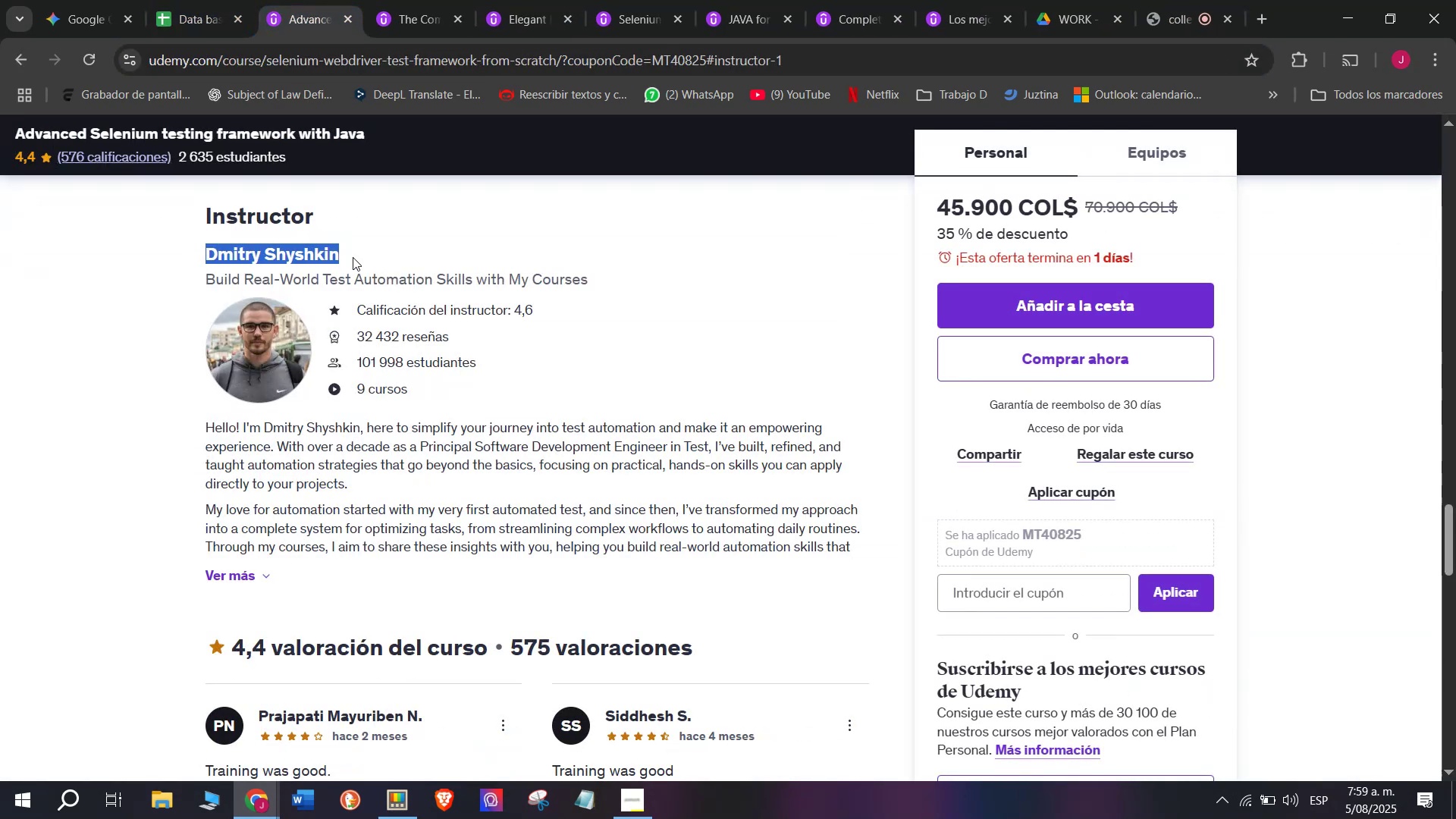 
key(Control+C)
 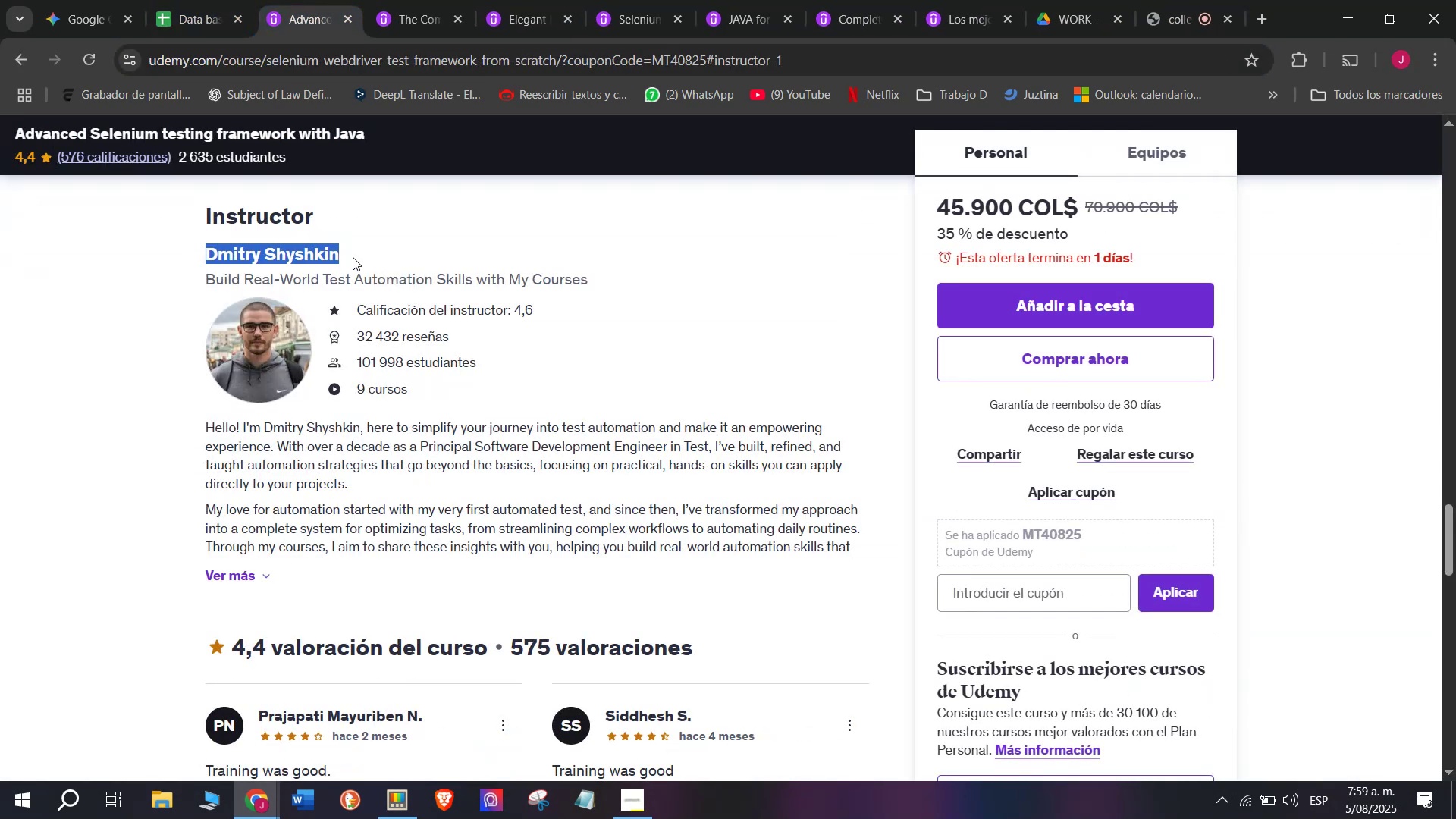 
key(Control+ControlLeft)
 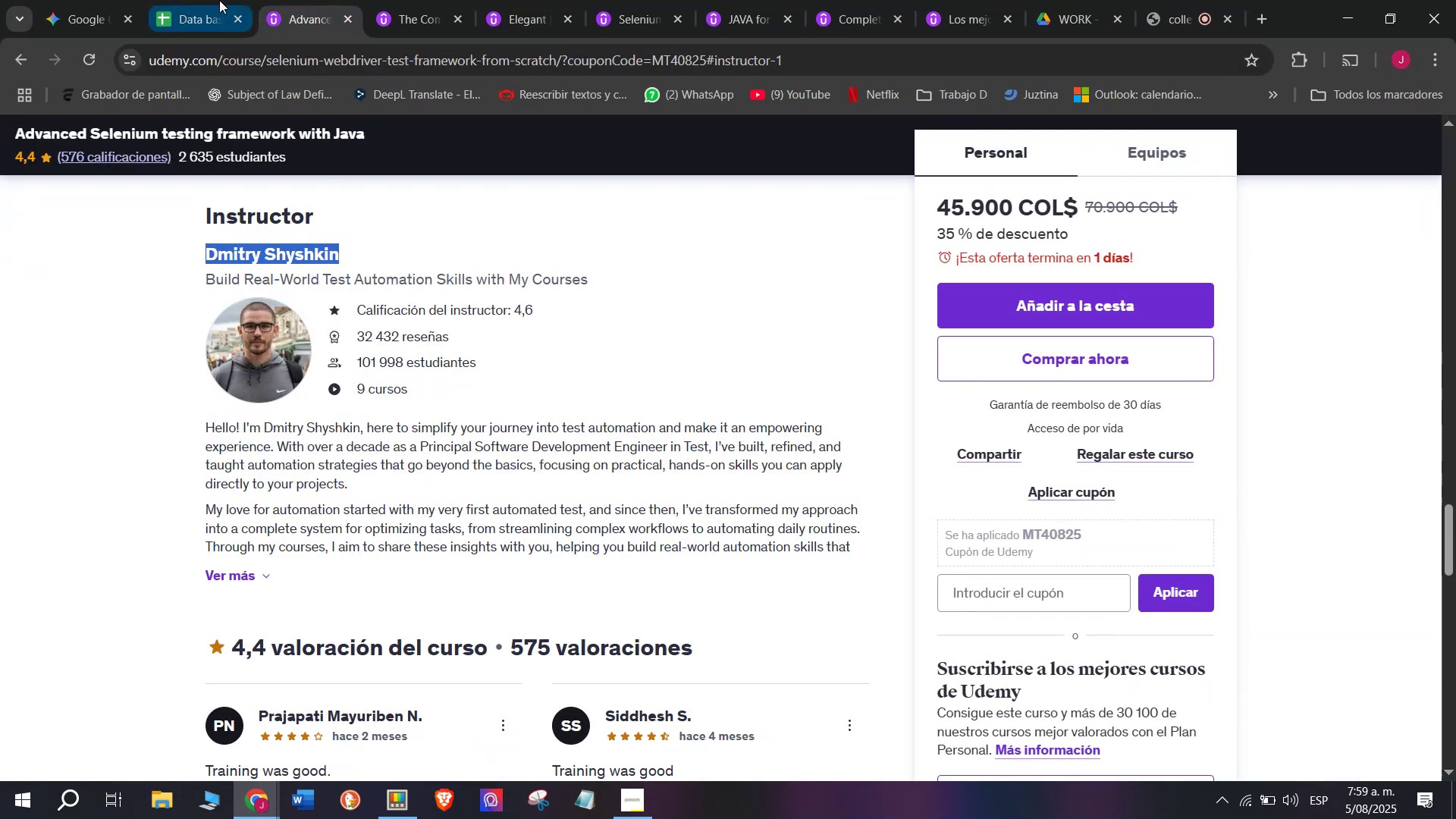 
key(Break)
 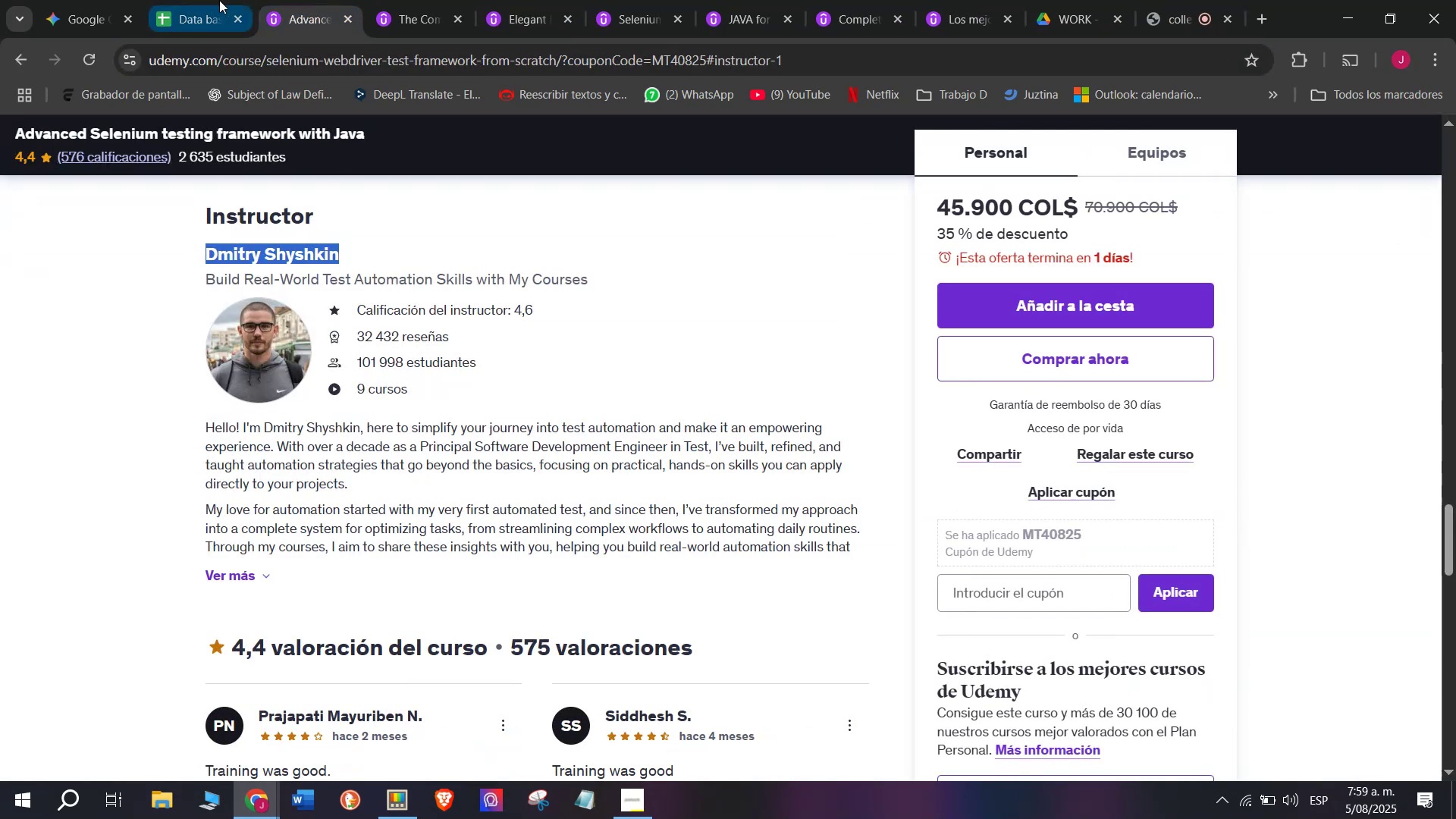 
key(Break)
 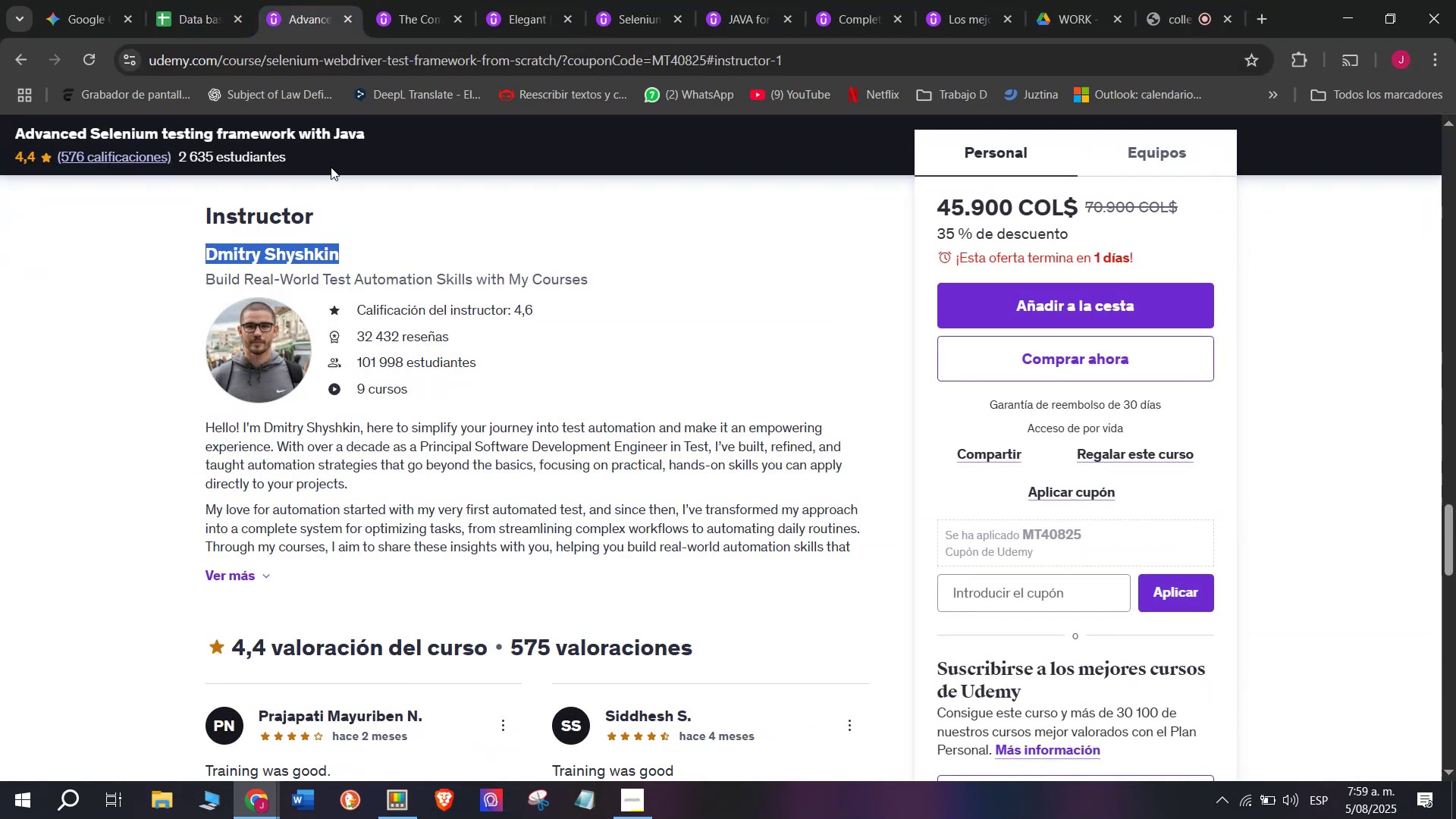 
key(Control+ControlLeft)
 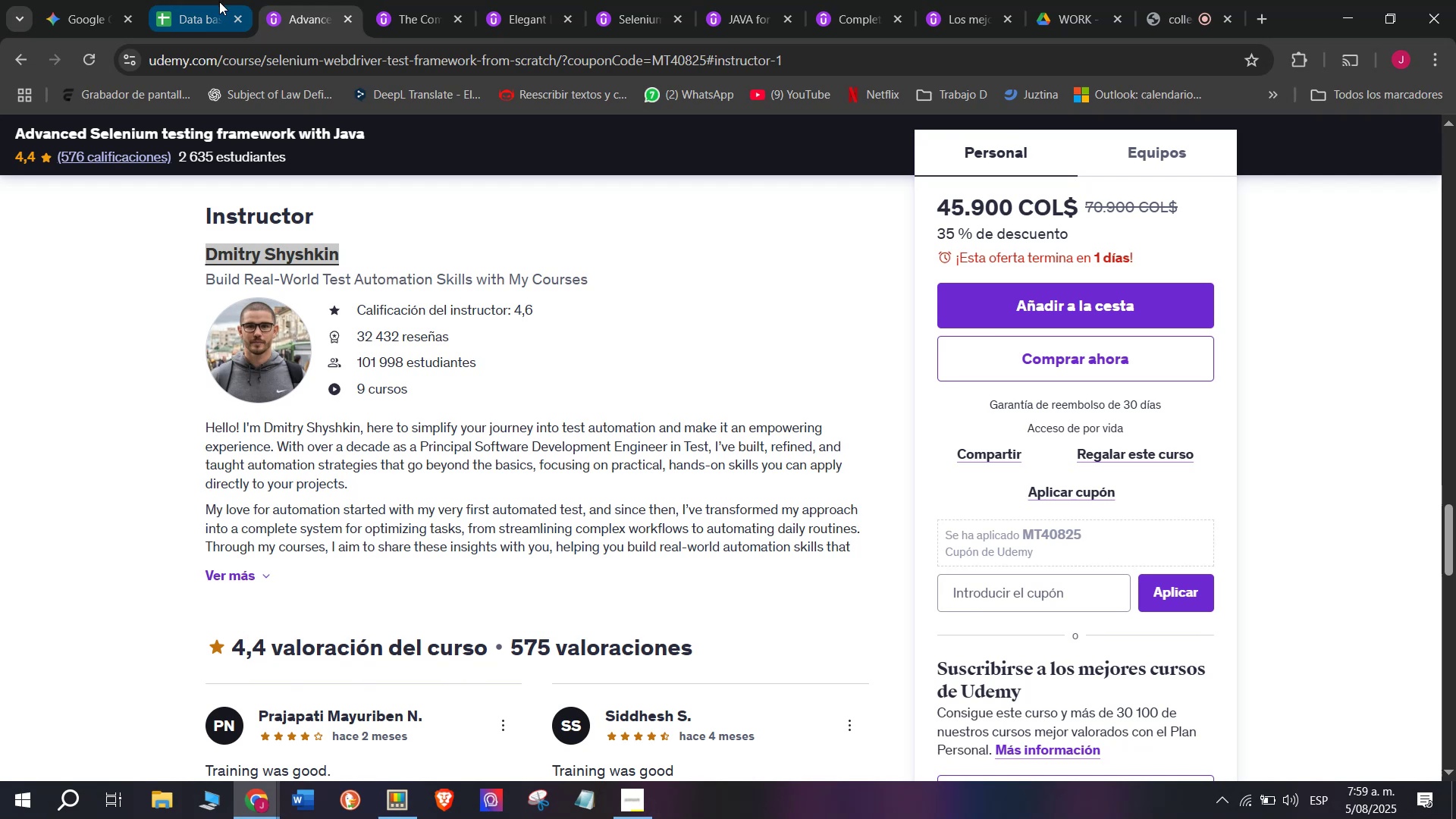 
key(Control+C)
 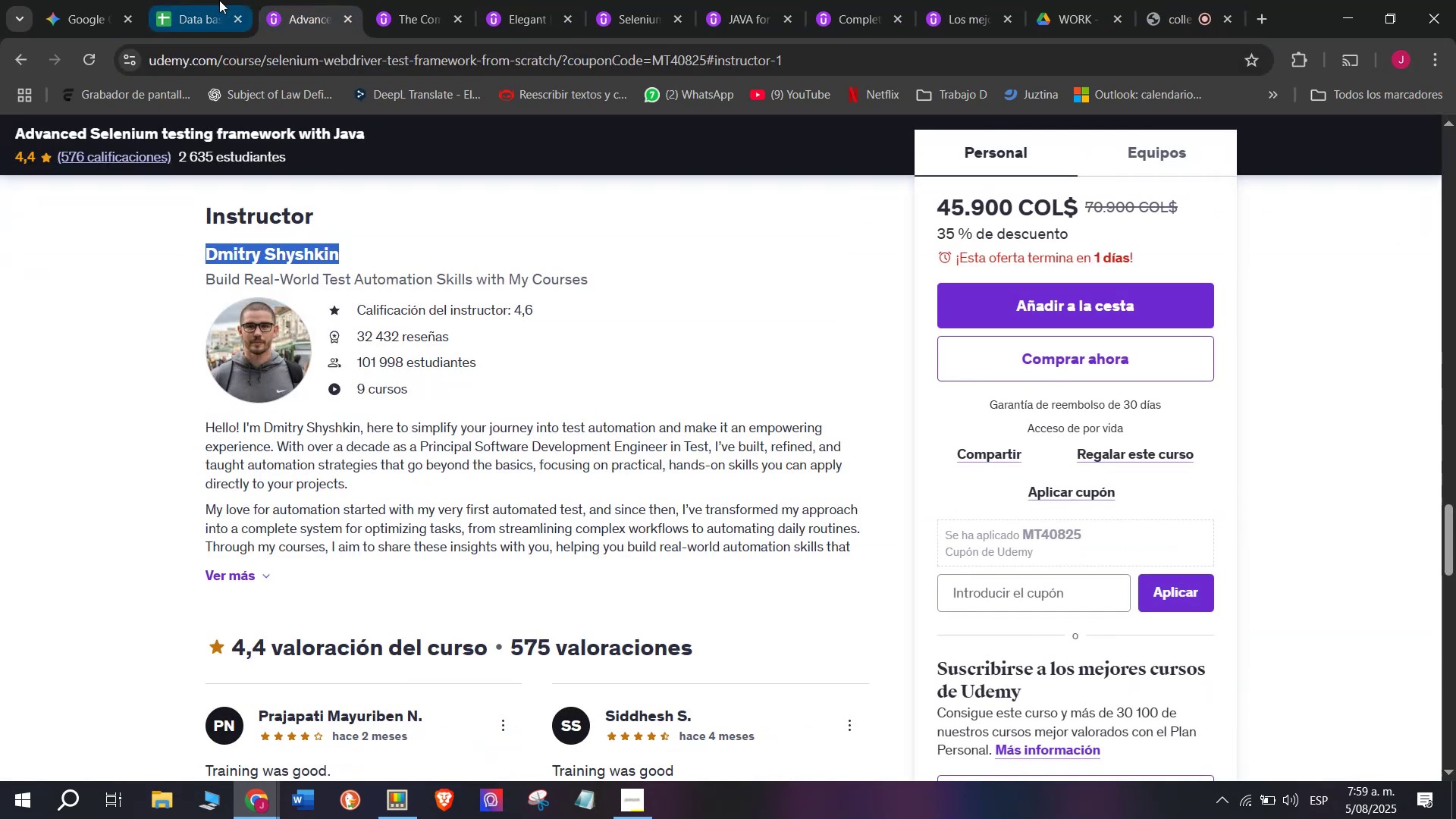 
left_click([219, 0])
 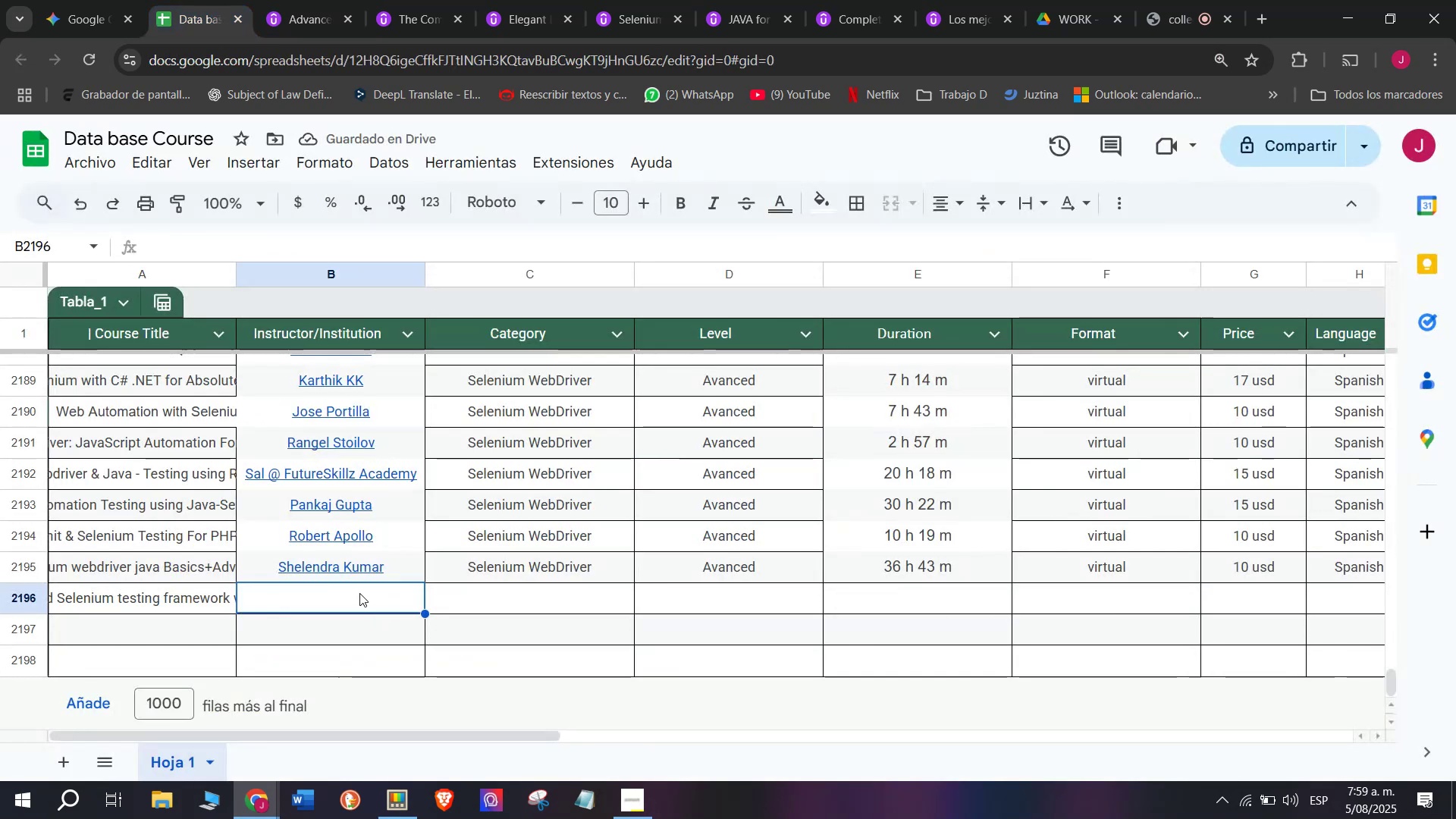 
key(Z)
 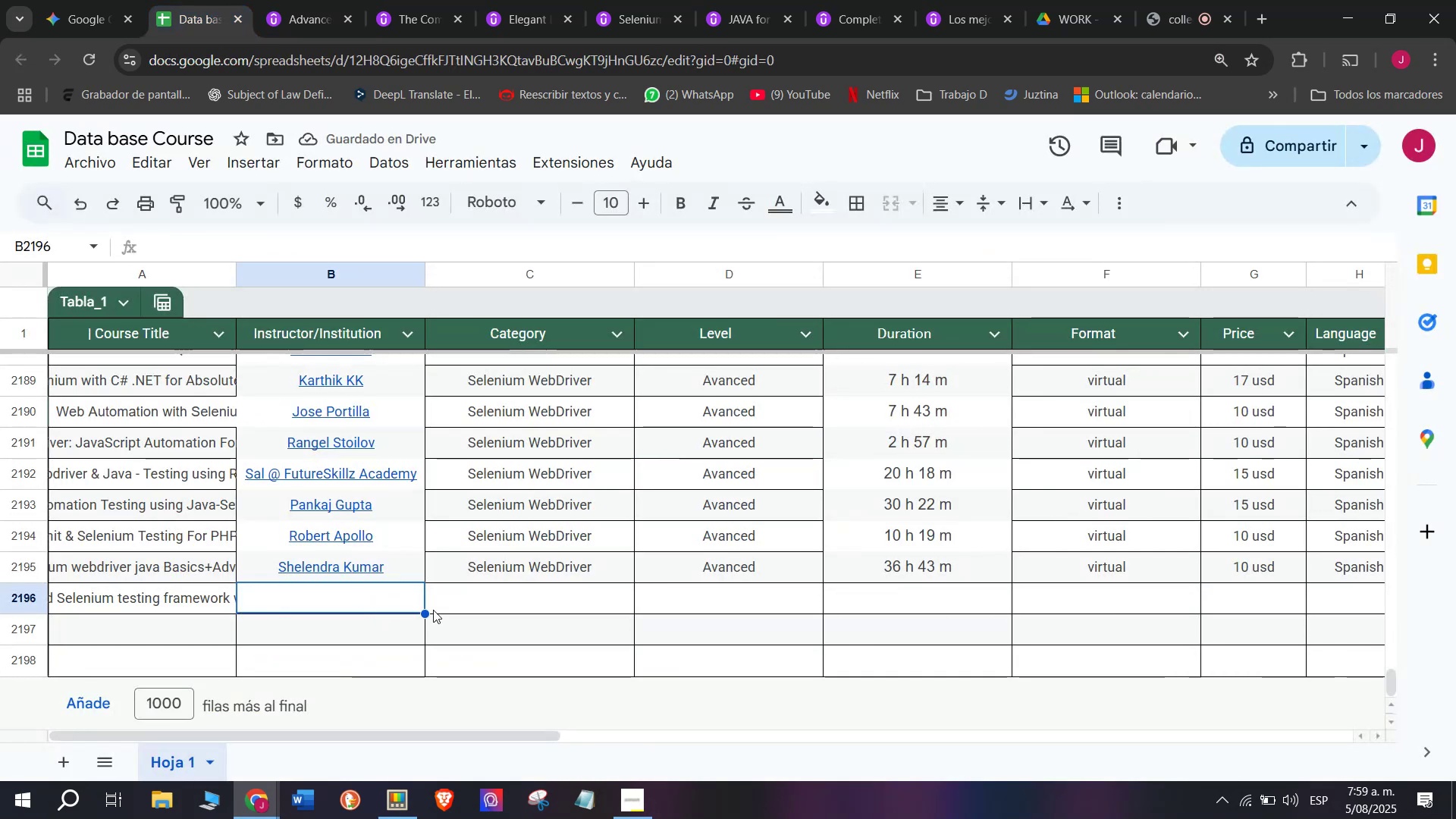 
key(Control+ControlLeft)
 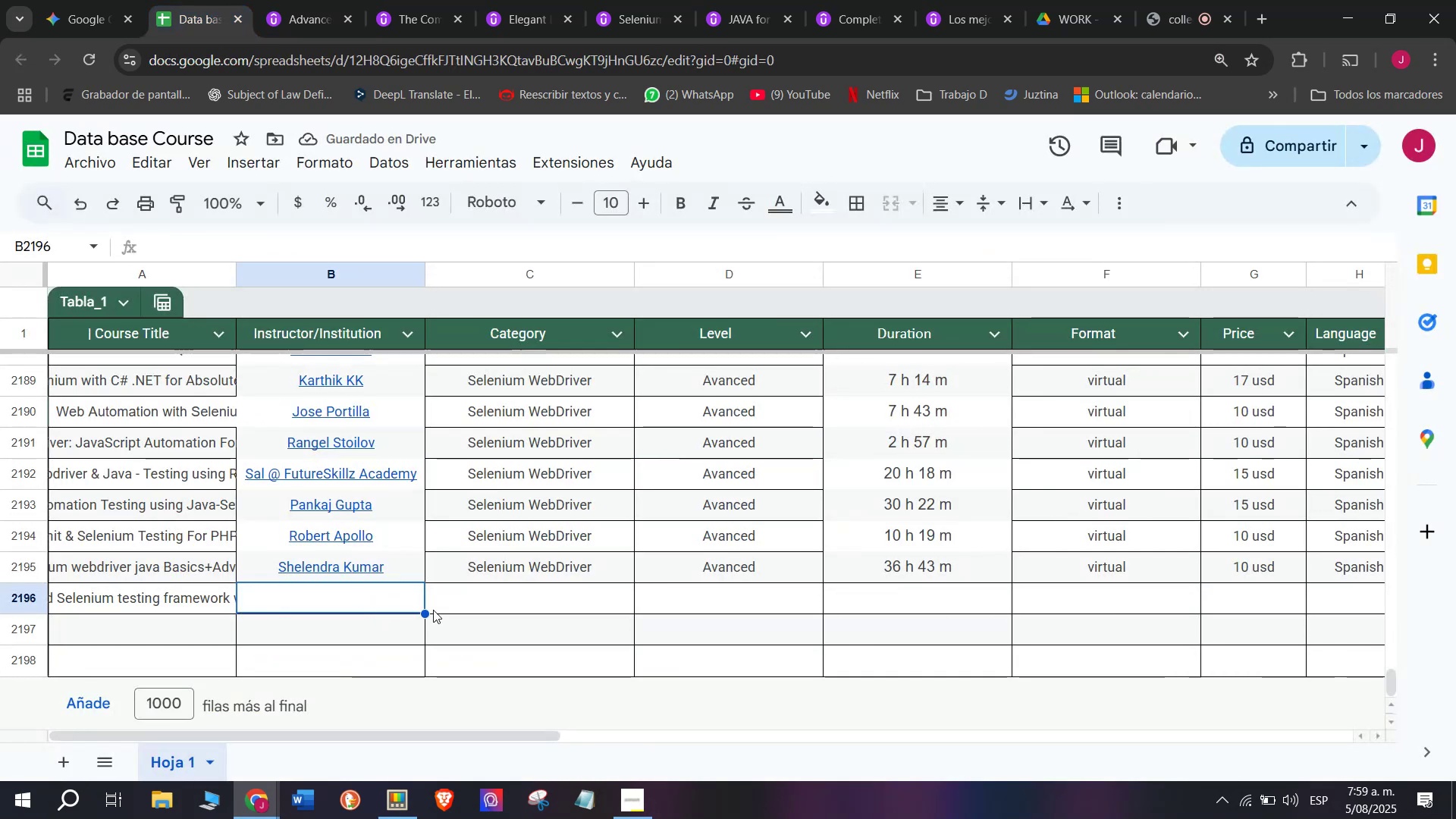 
key(Control+V)
 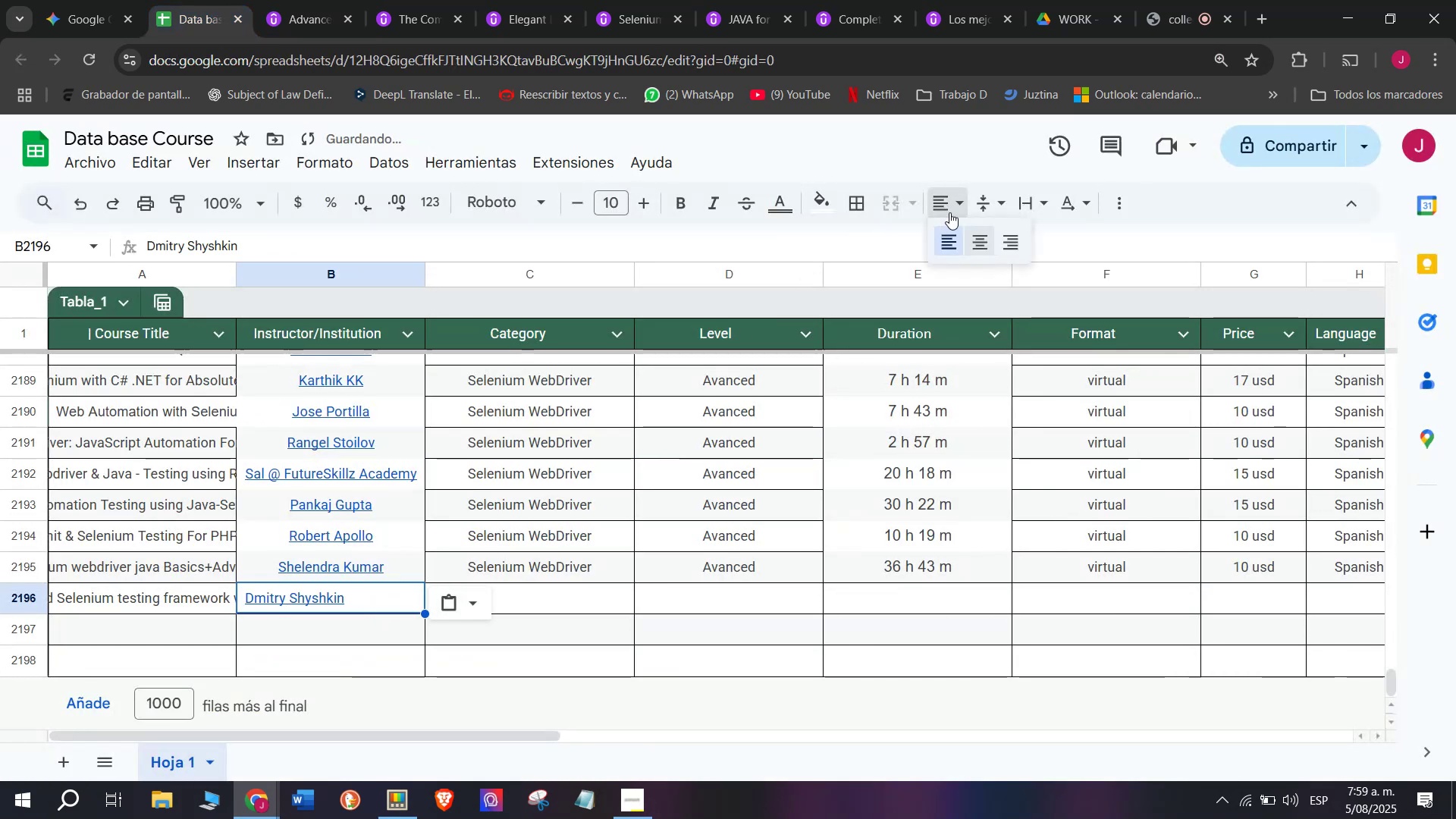 
left_click([974, 240])
 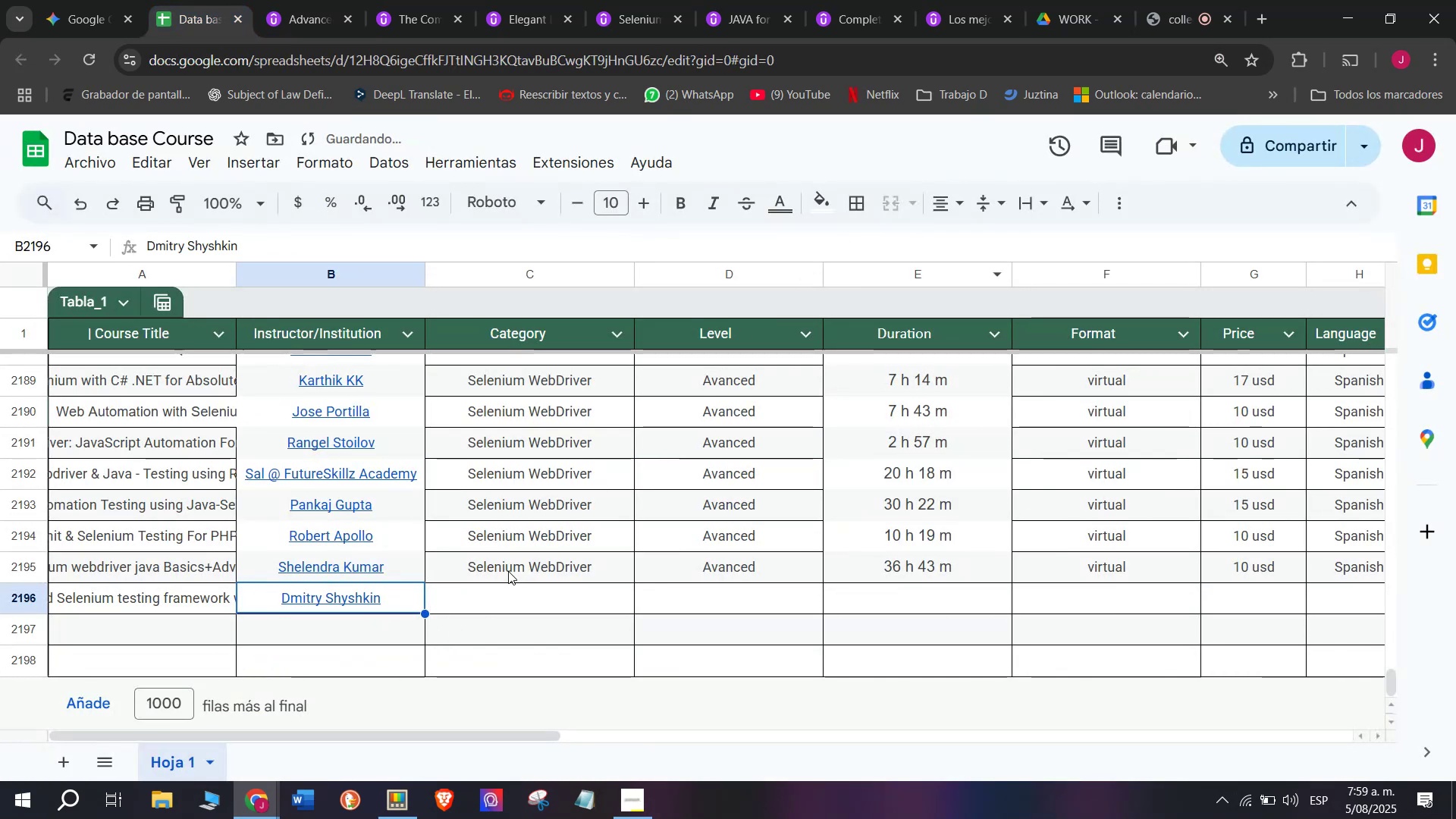 
left_click([510, 566])
 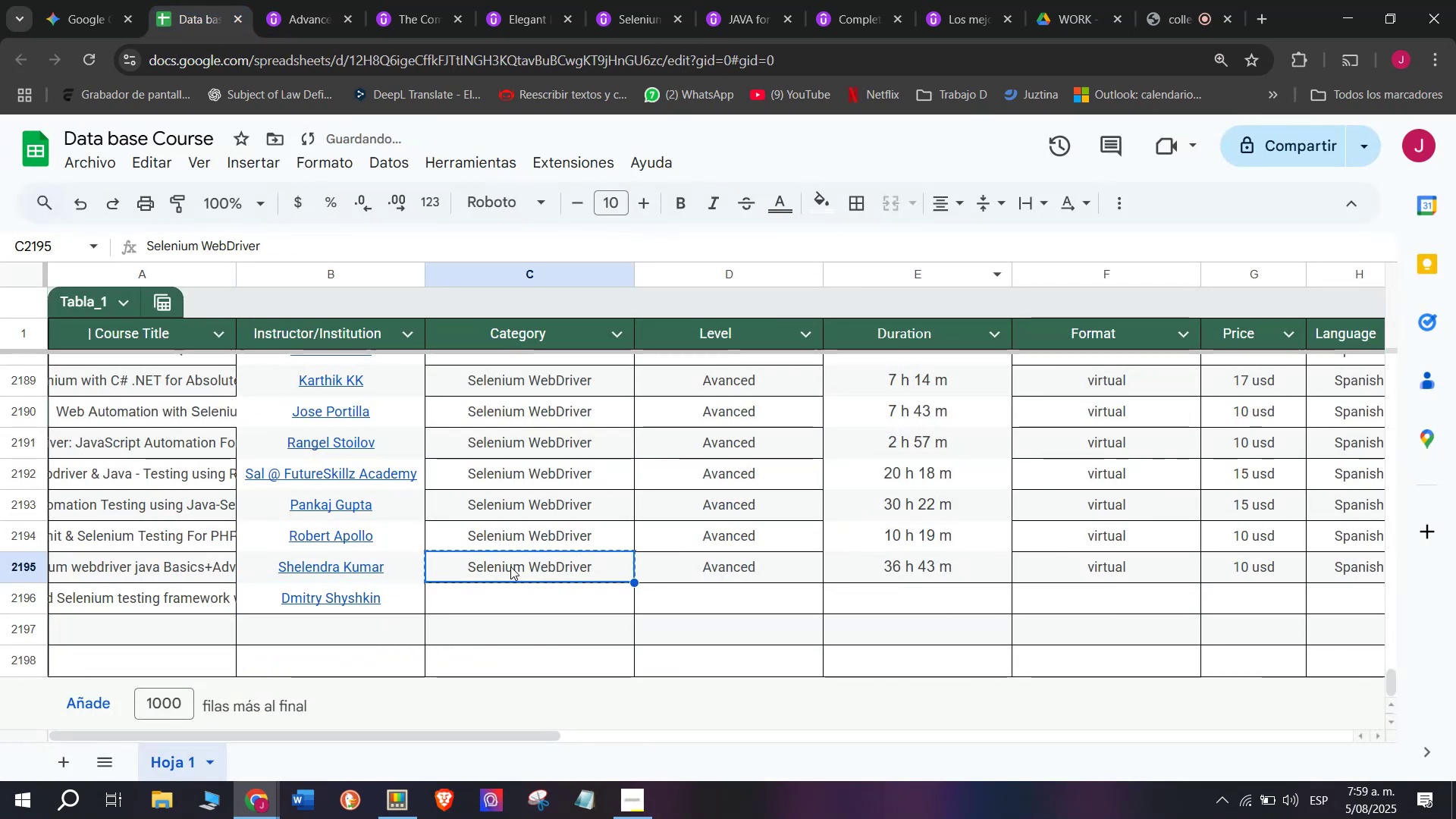 
key(Control+ControlLeft)
 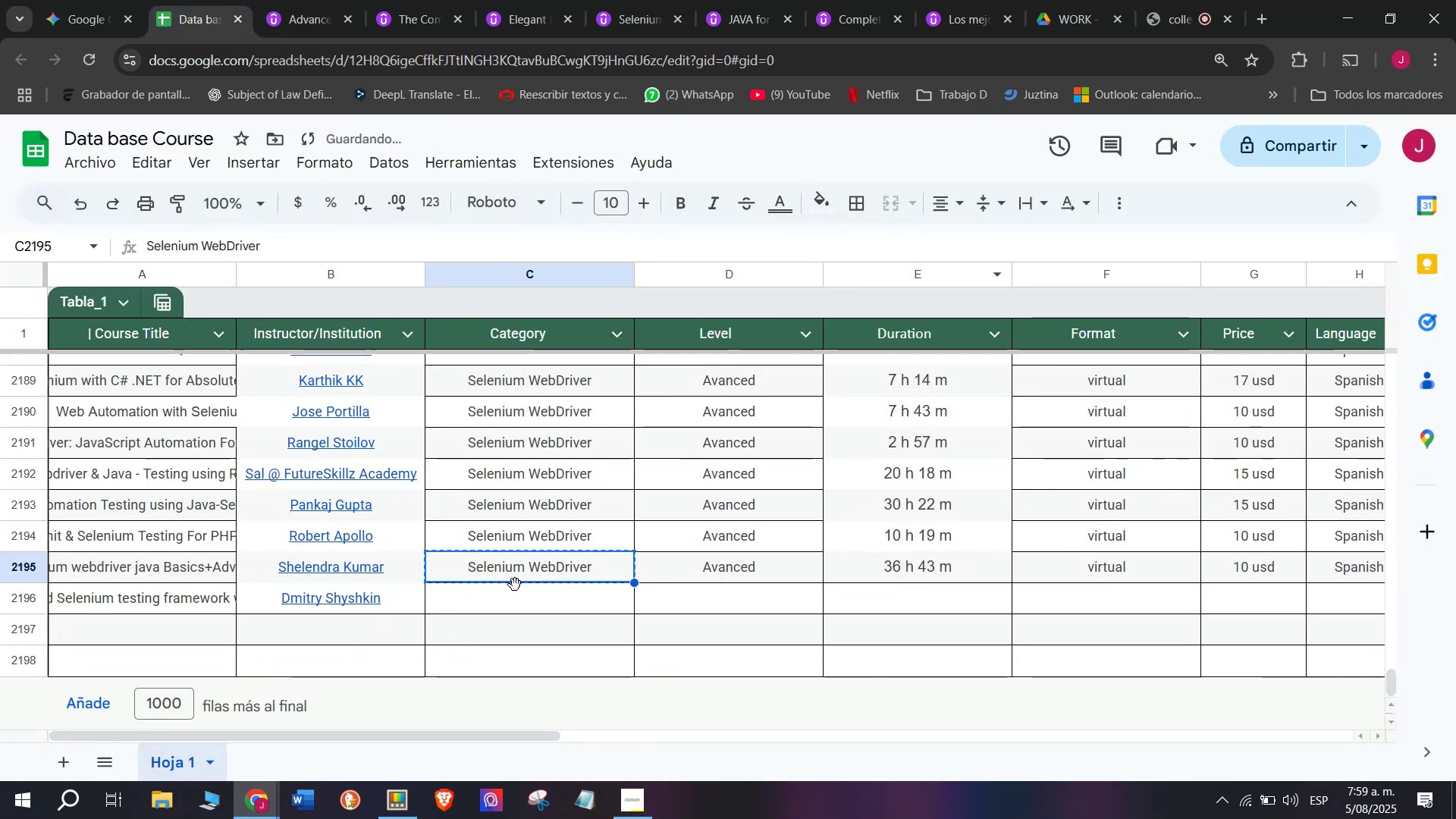 
key(Break)
 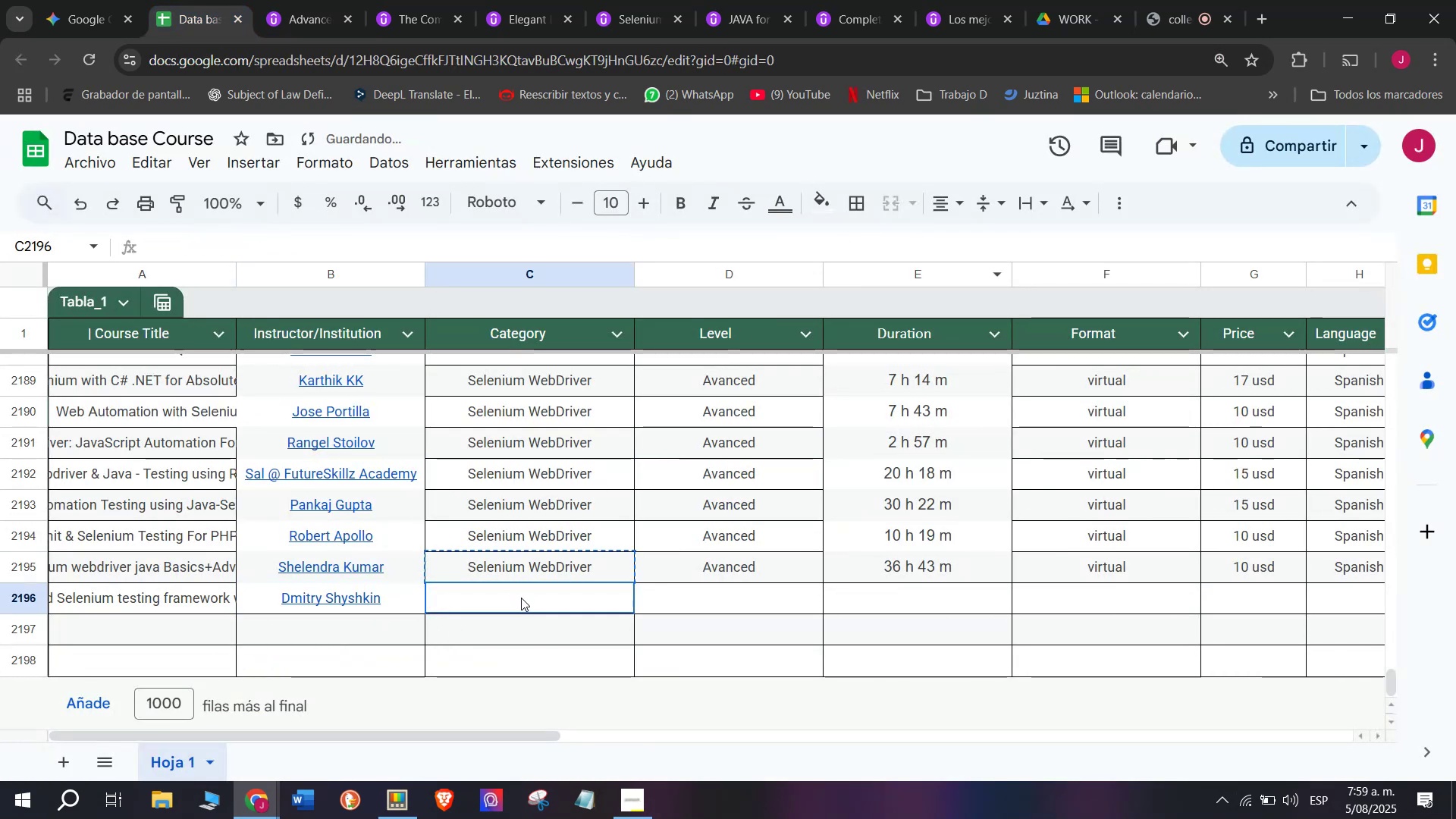 
key(Control+C)
 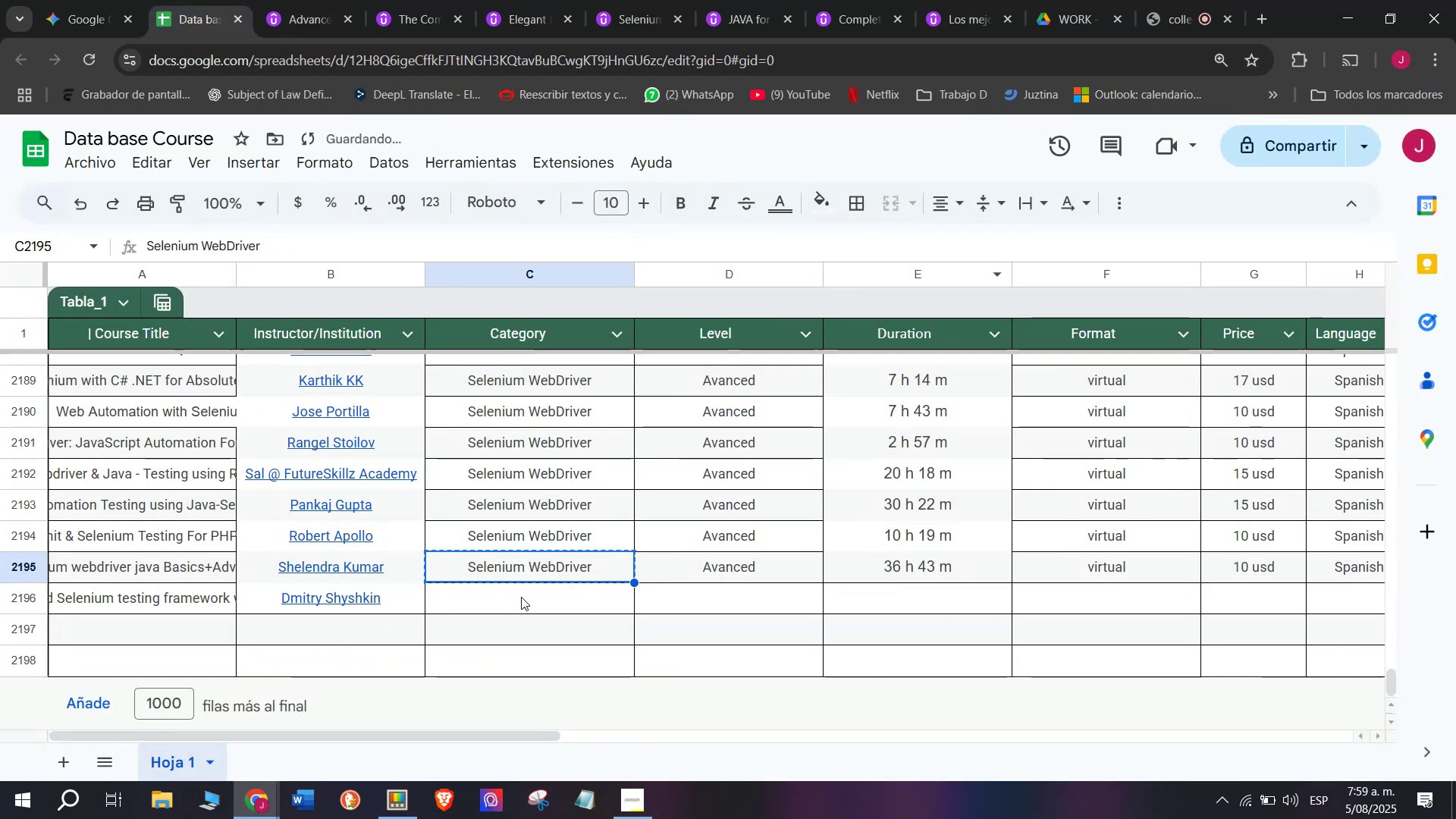 
key(Z)
 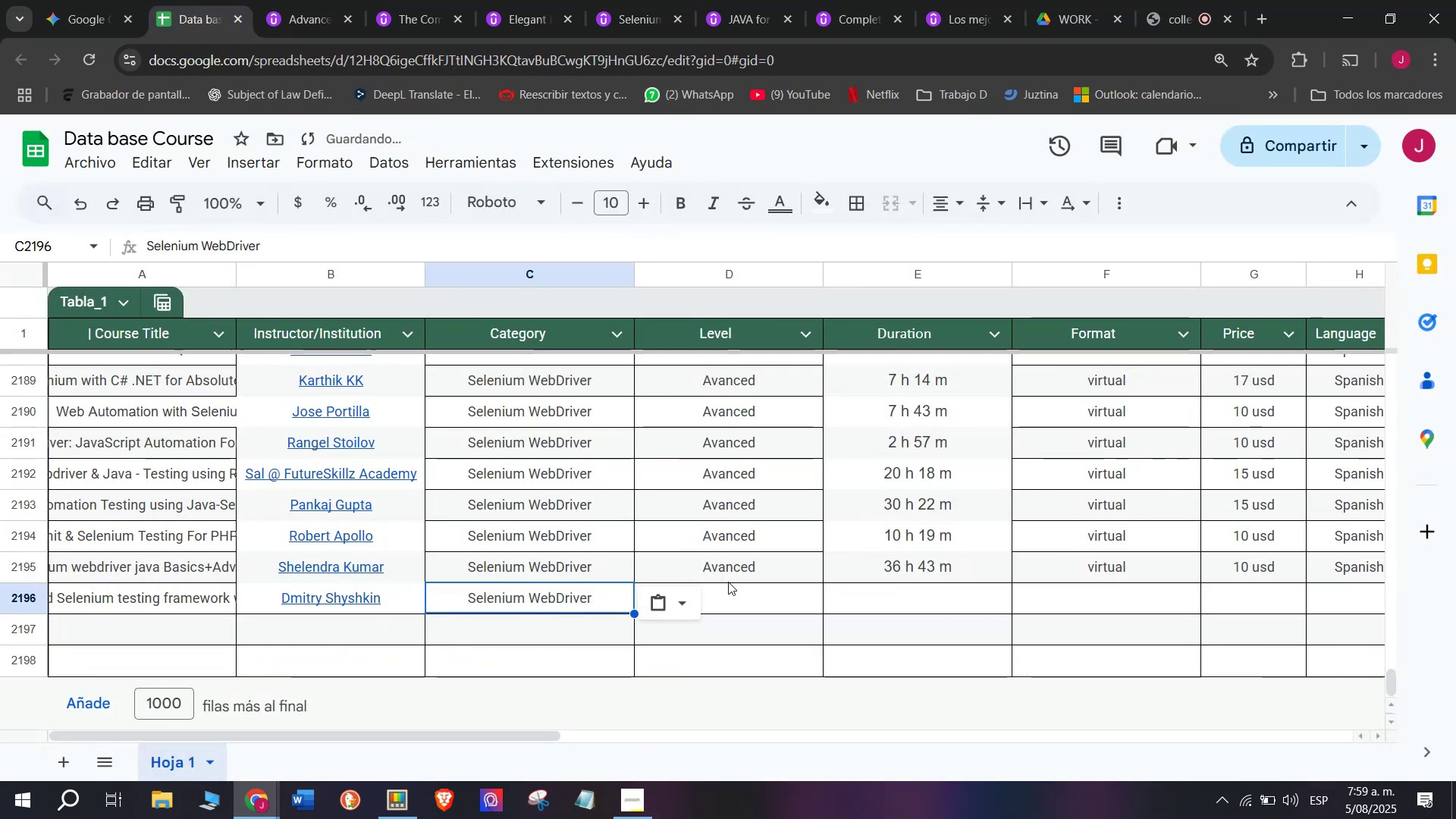 
key(Control+ControlLeft)
 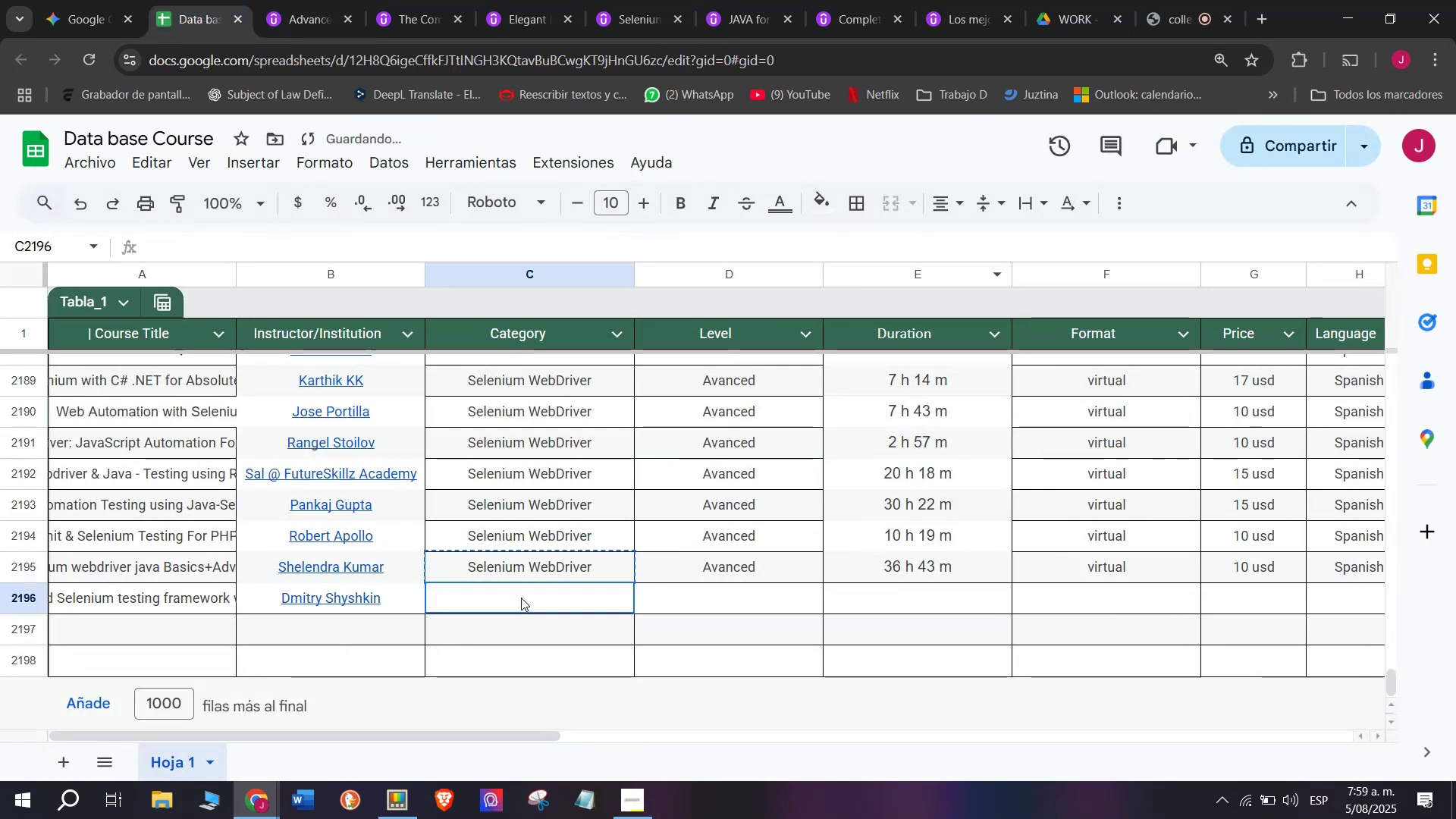 
key(Control+V)
 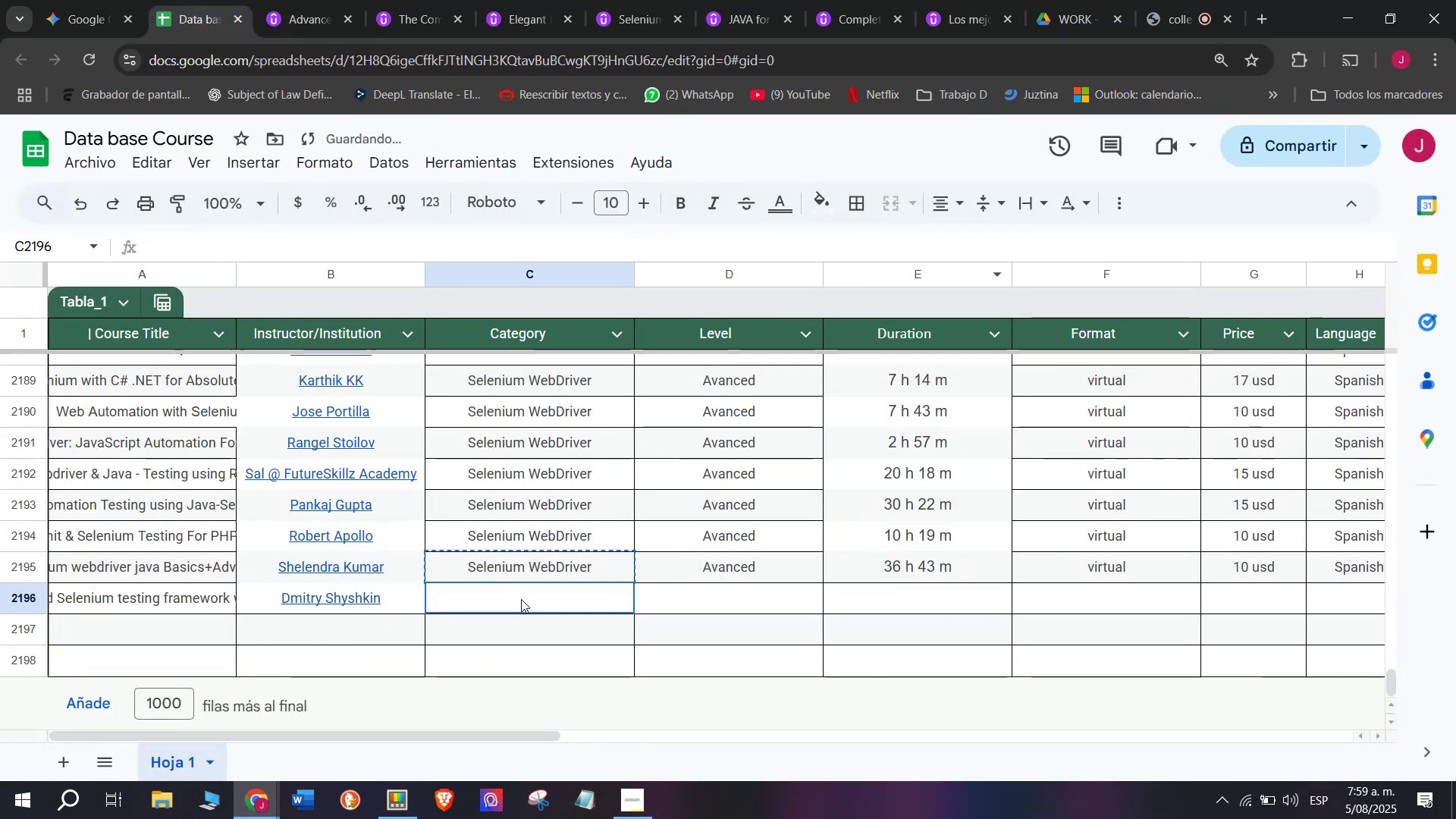 
left_click([521, 598])
 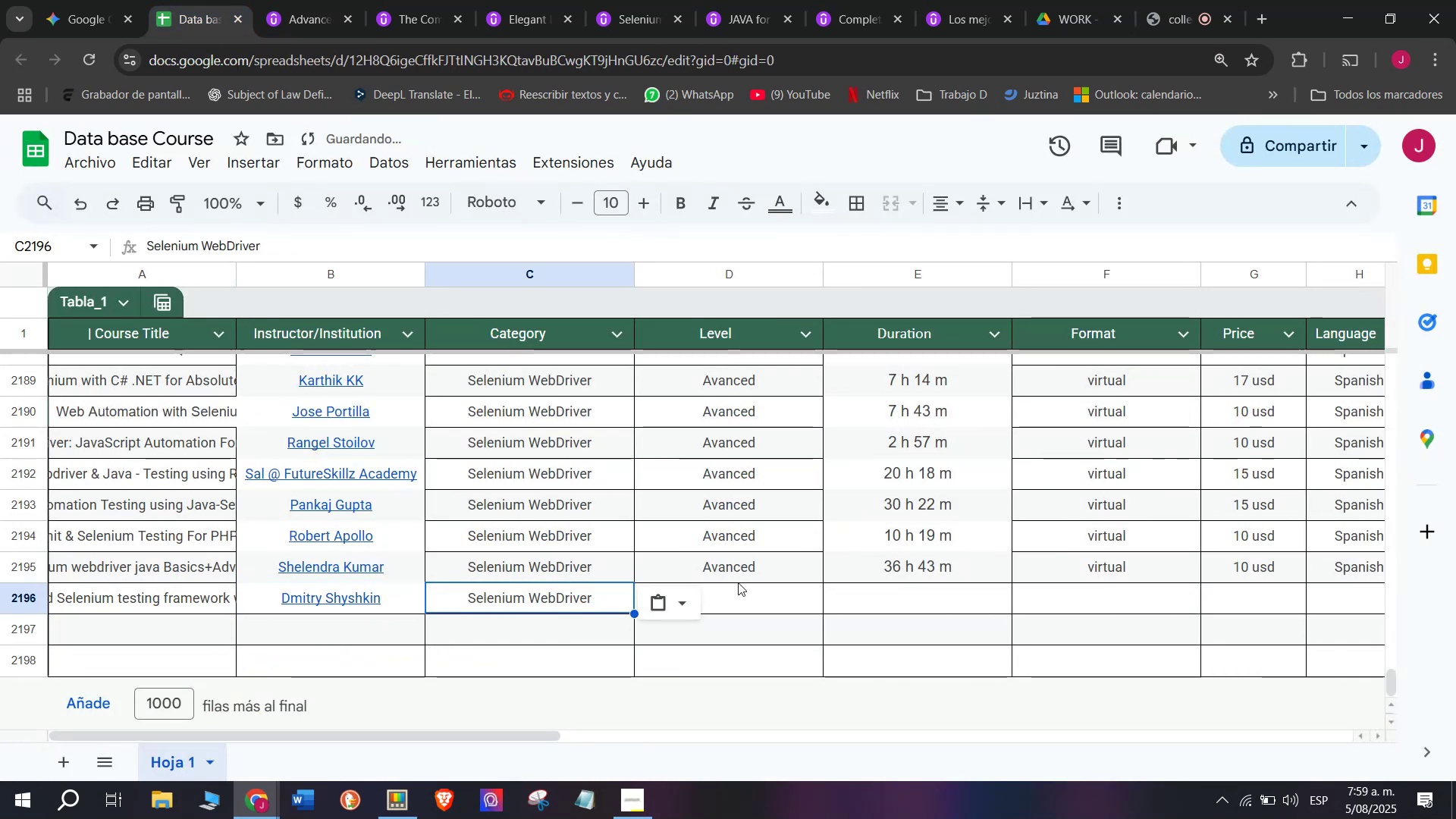 
left_click([741, 582])
 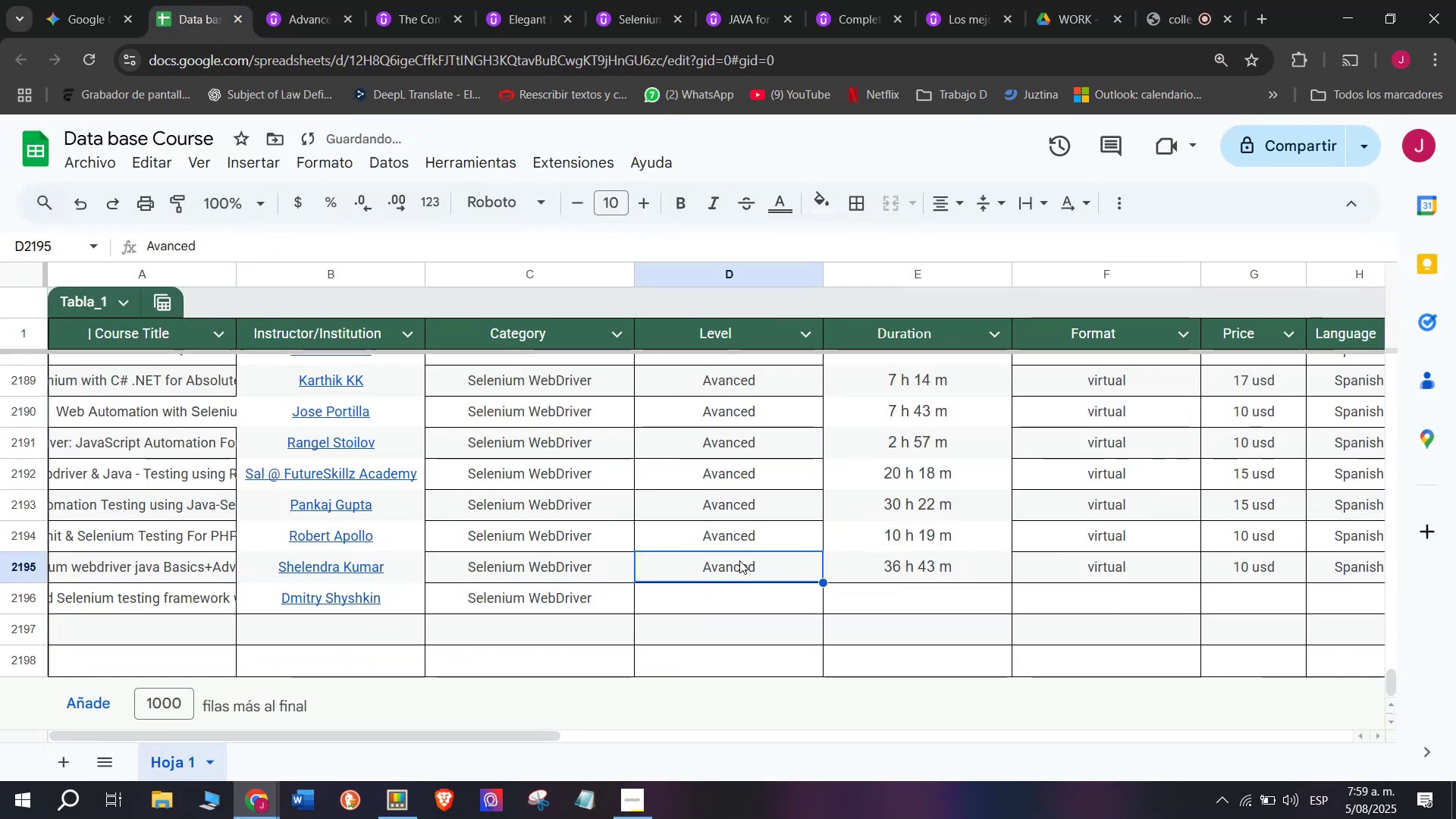 
key(Break)
 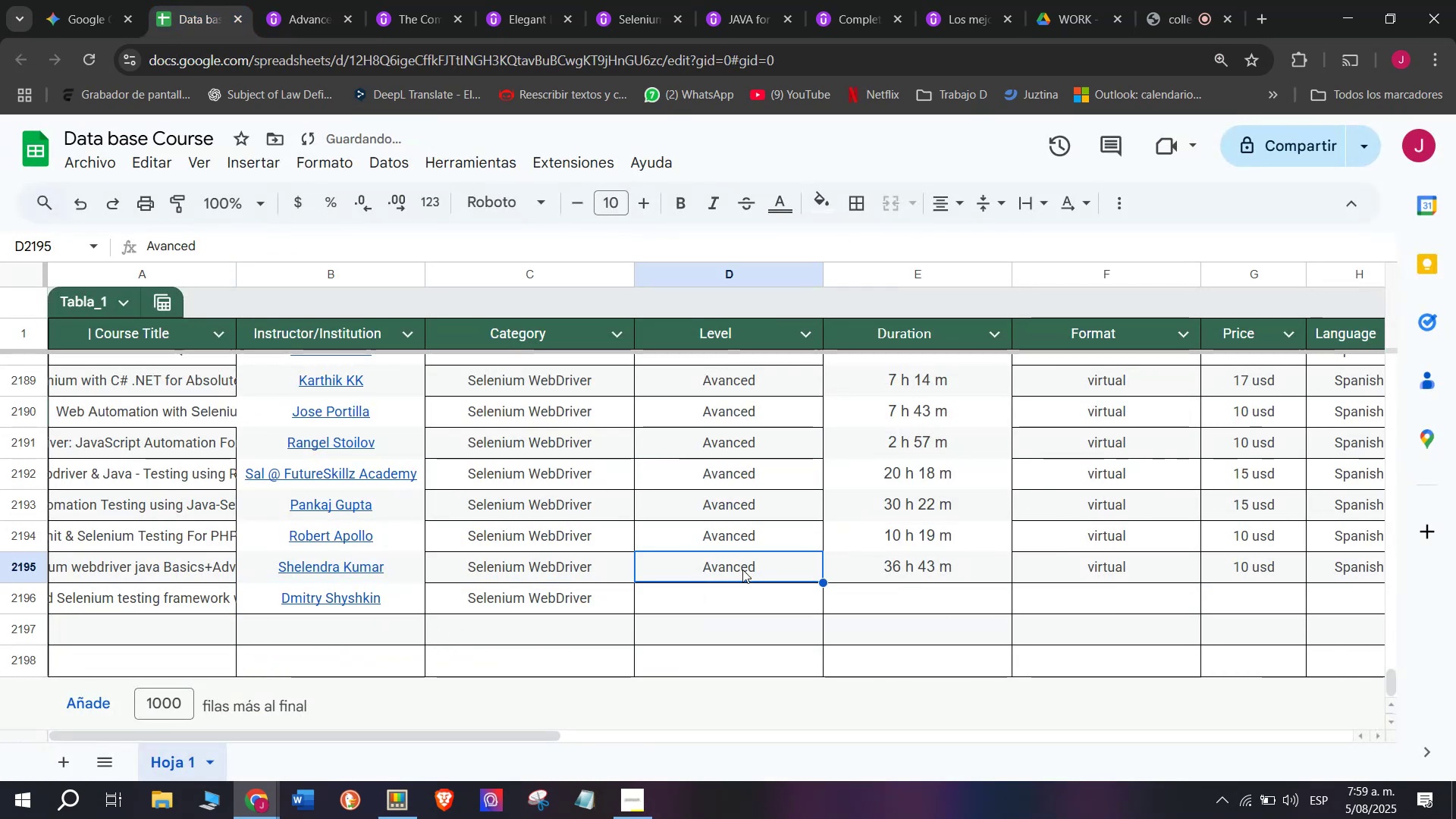 
key(Control+ControlLeft)
 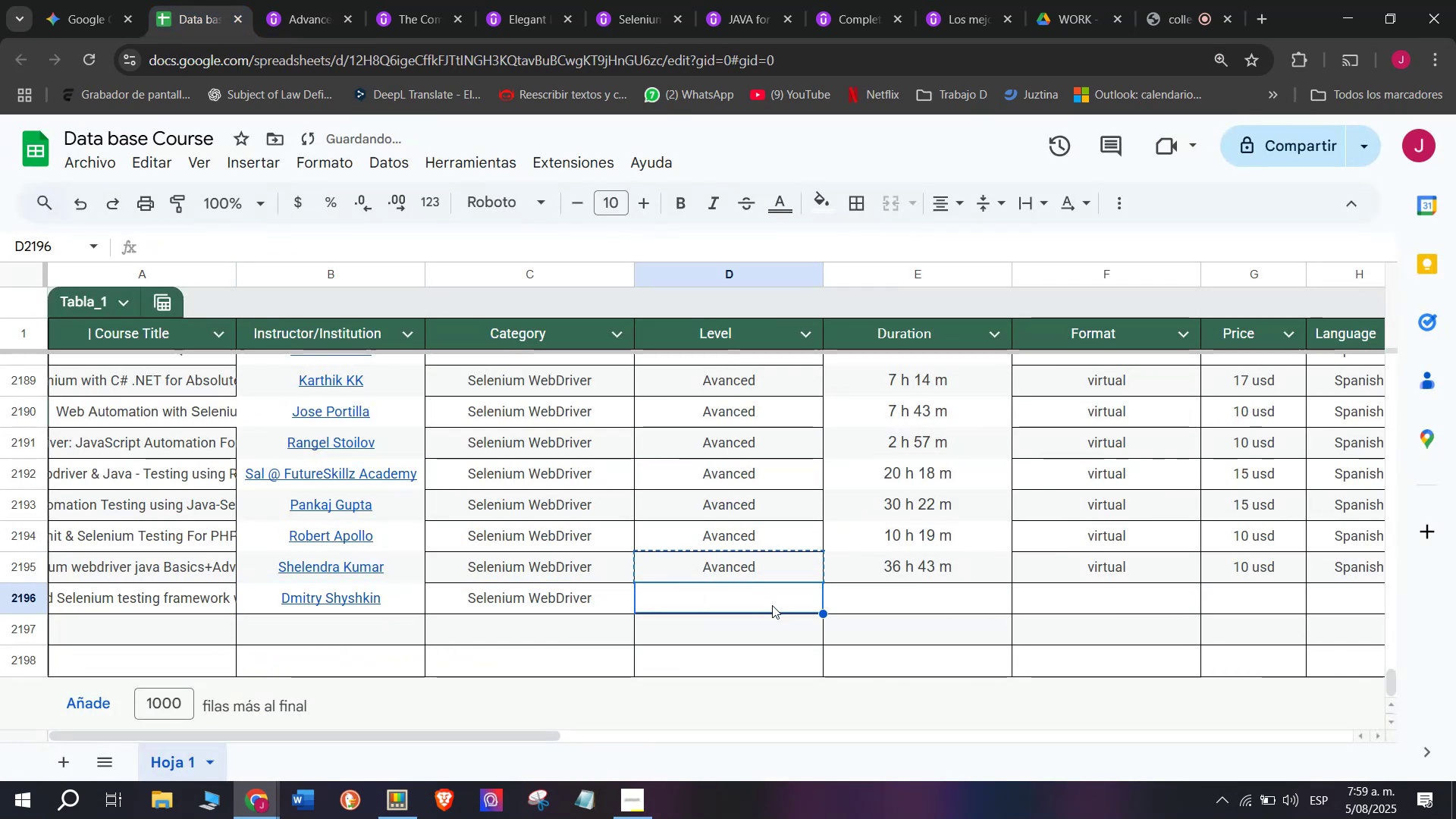 
key(Control+C)
 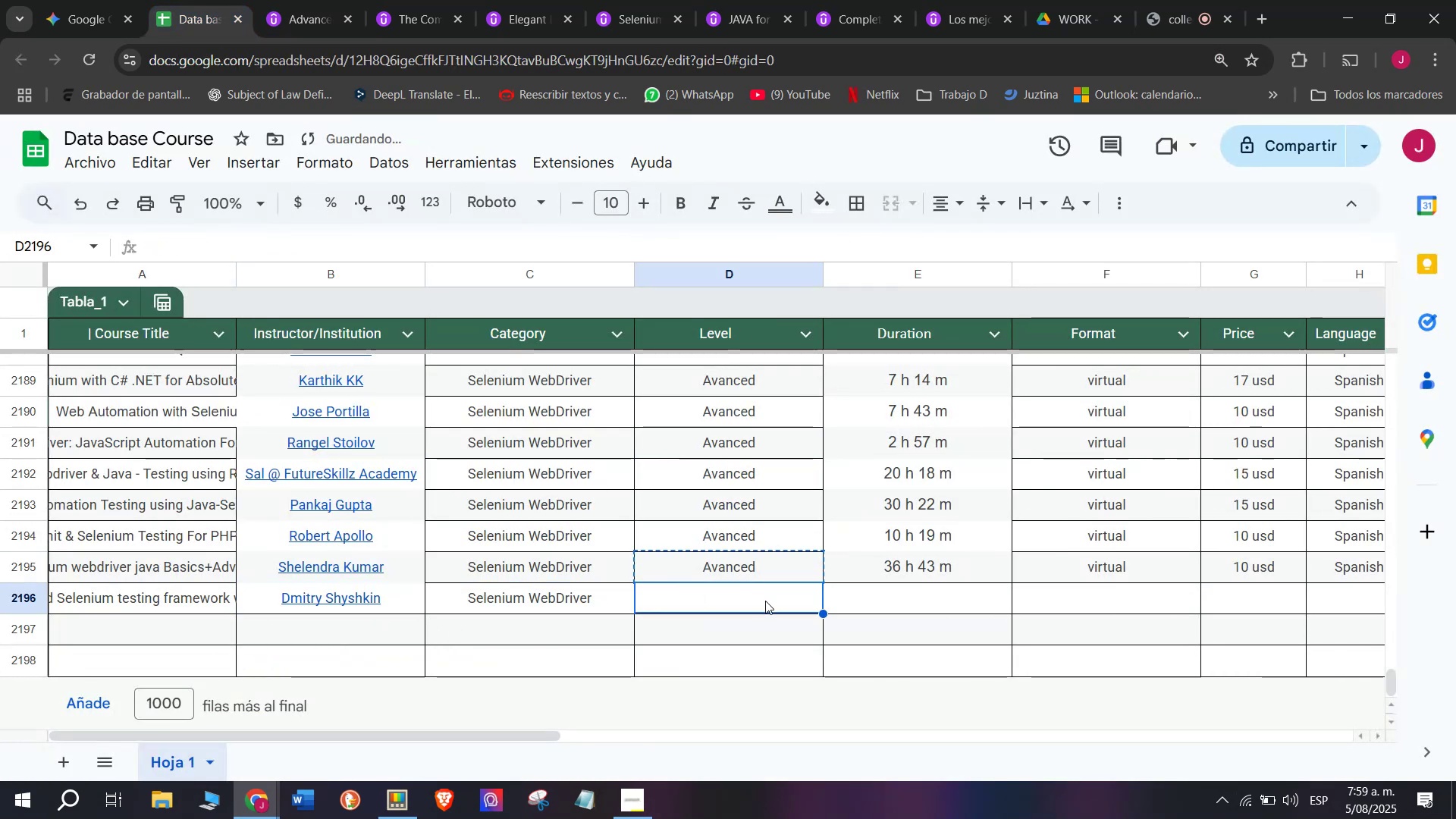 
key(Z)
 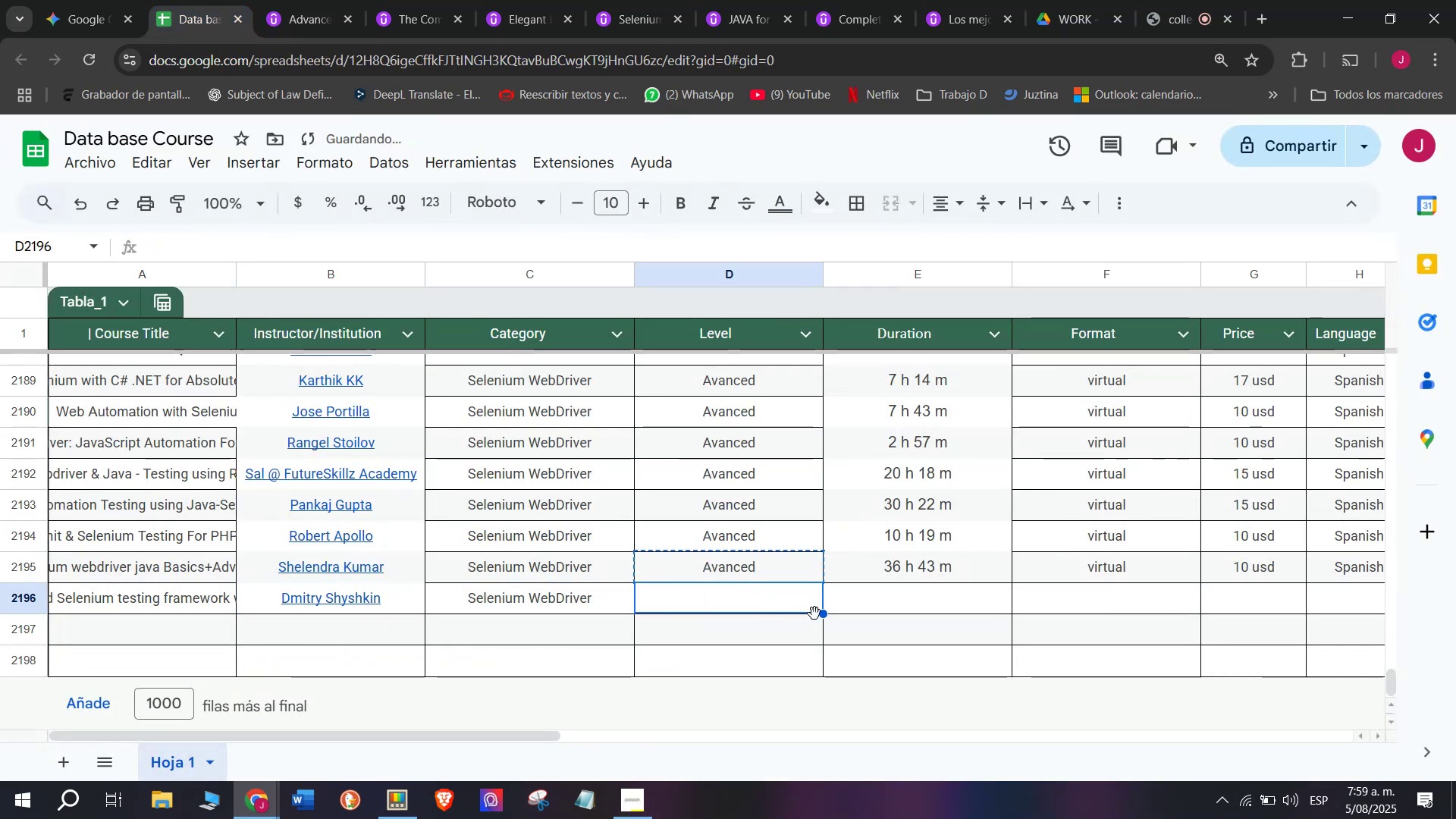 
key(Control+V)
 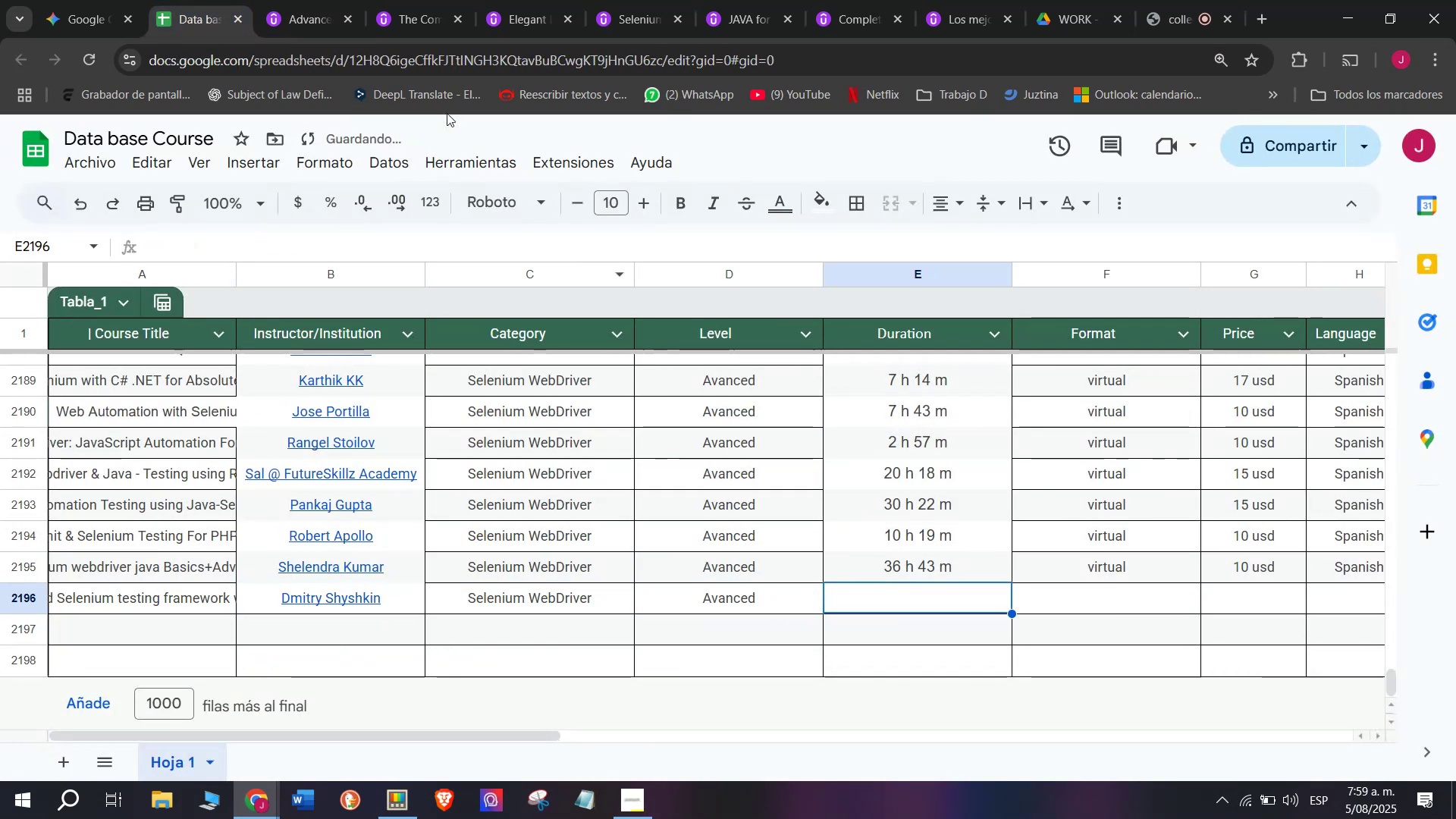 
key(Control+ControlLeft)
 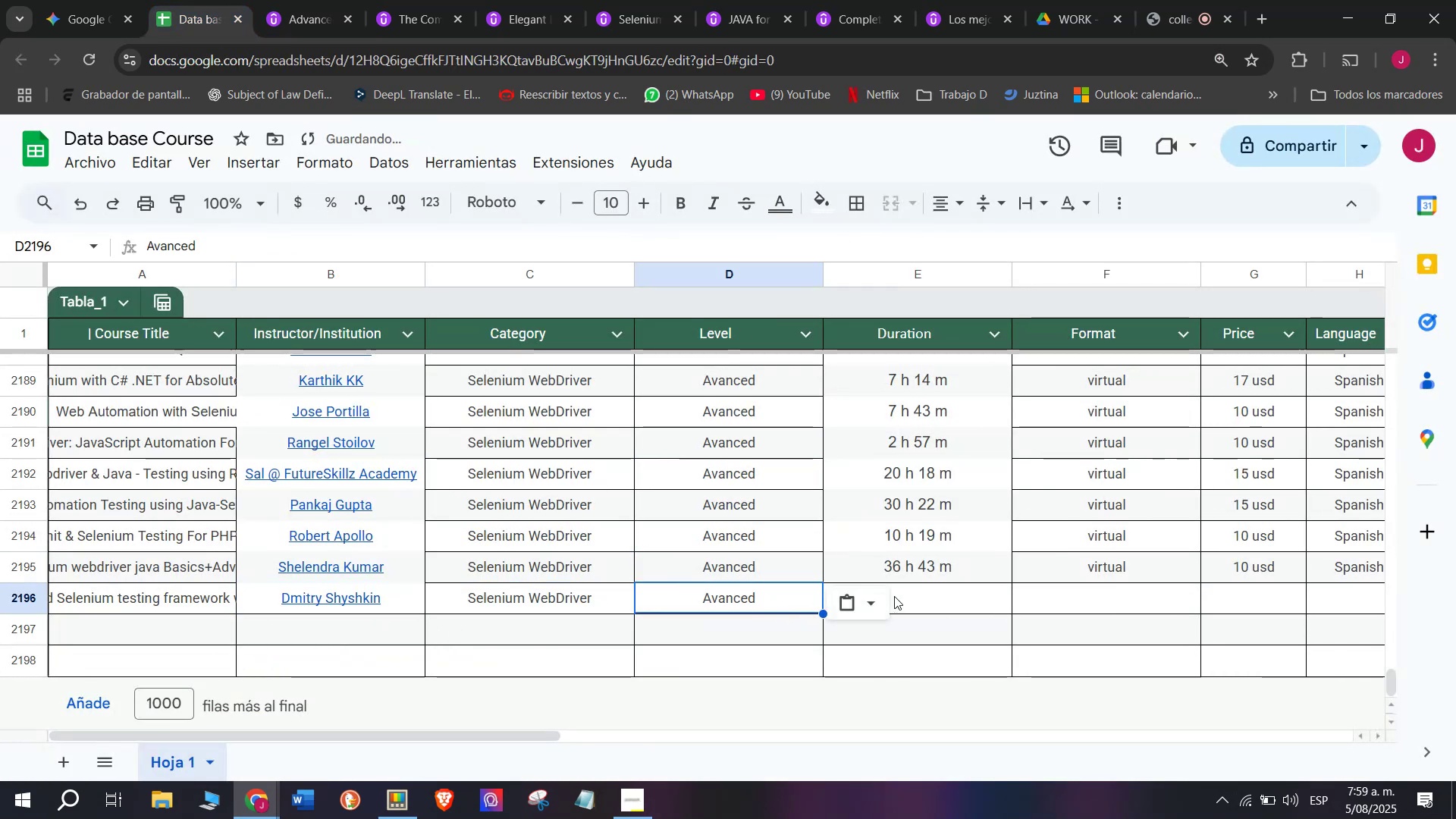 
left_click([305, 0])
 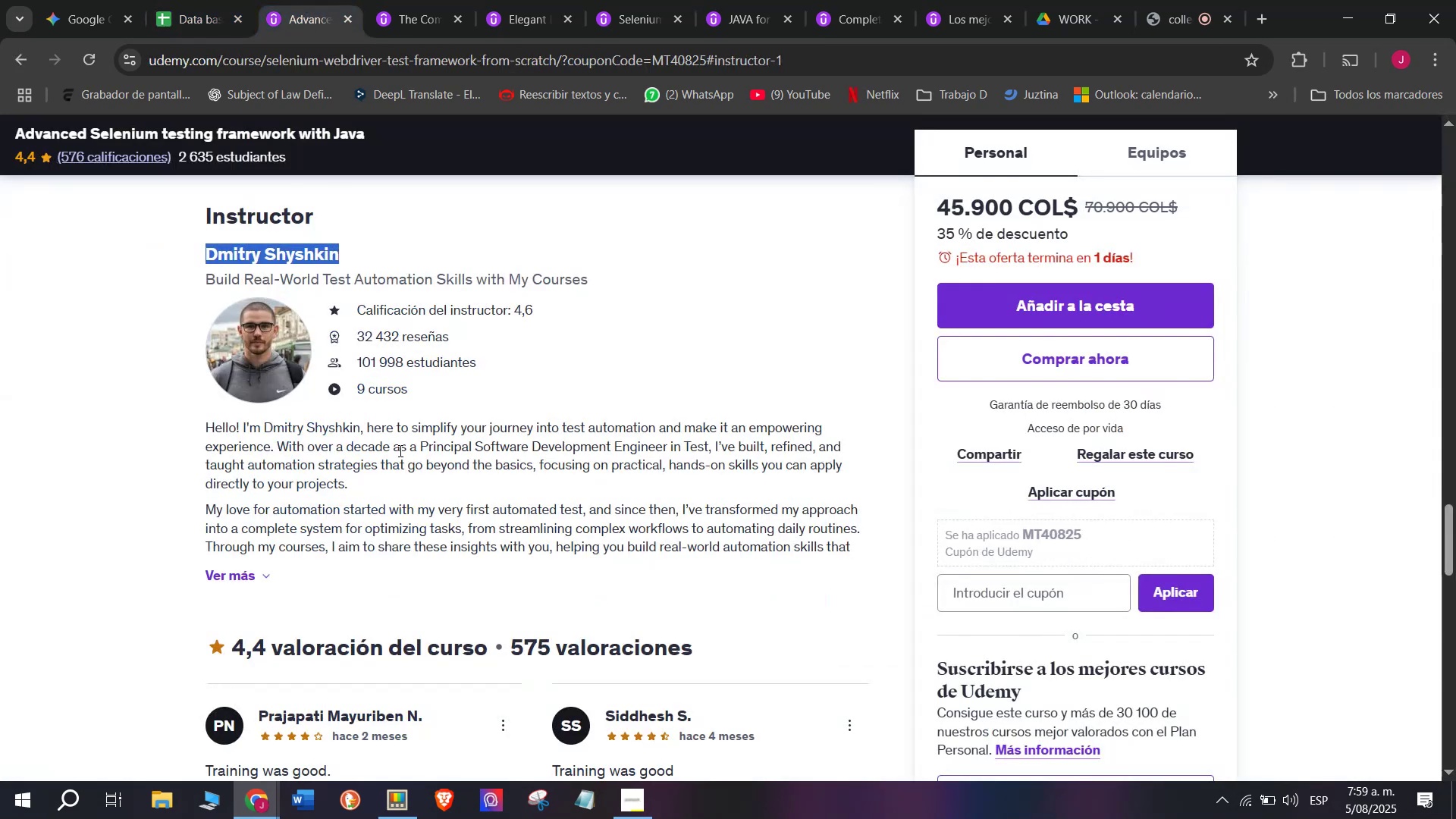 
scroll: coordinate [406, 580], scroll_direction: up, amount: 10.0
 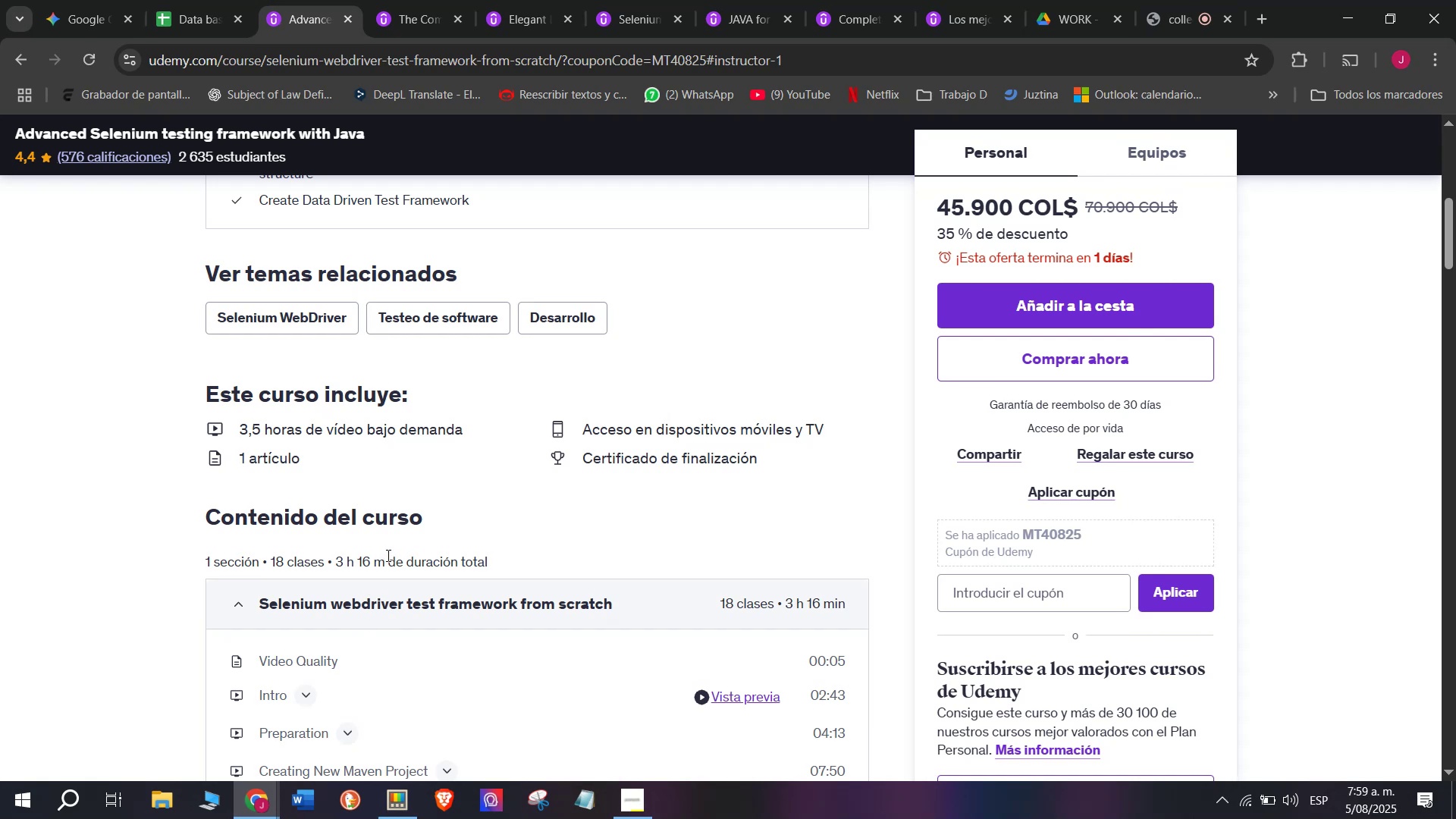 
left_click_drag(start_coordinate=[384, 568], to_coordinate=[335, 568])
 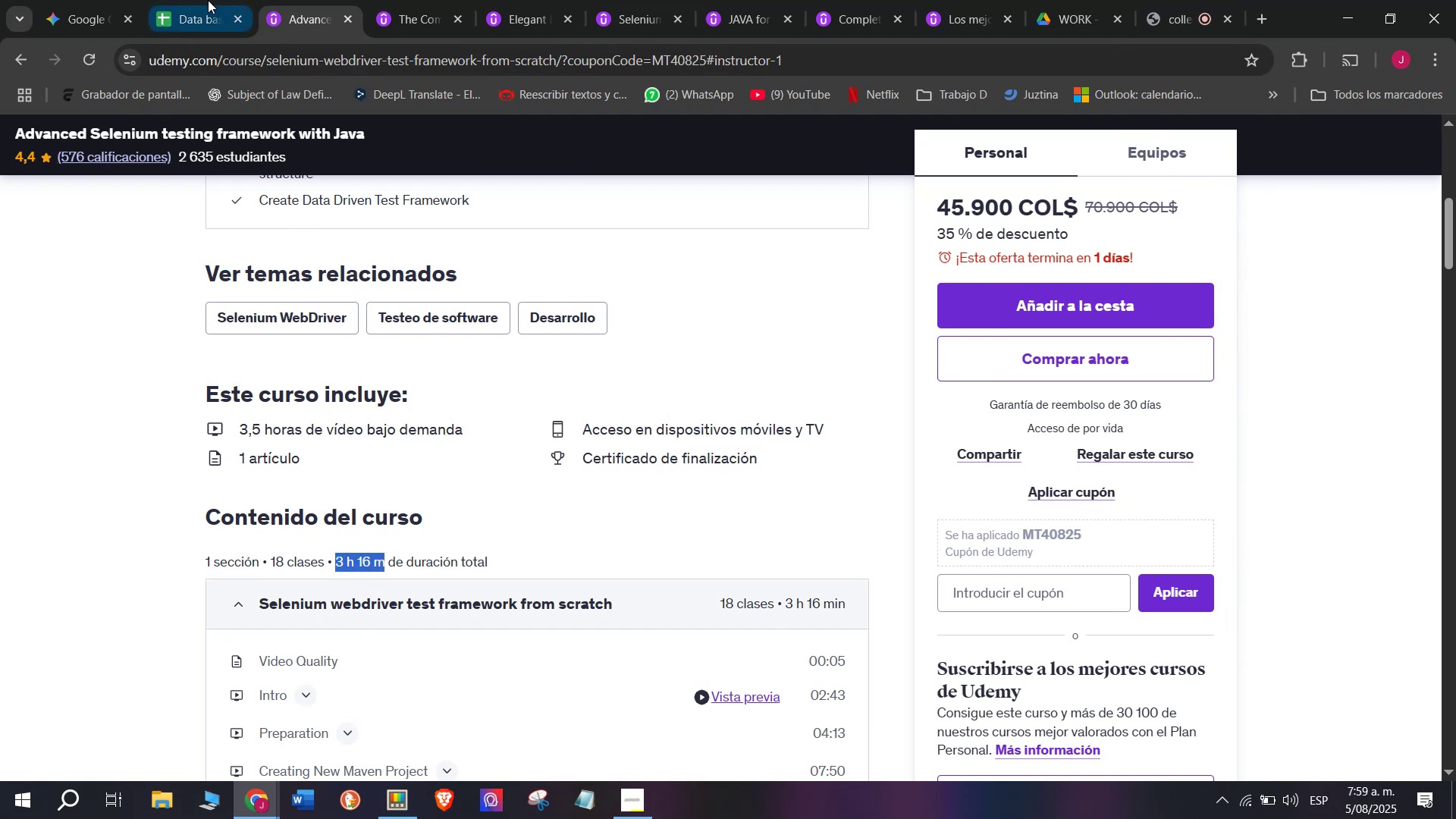 
key(Break)
 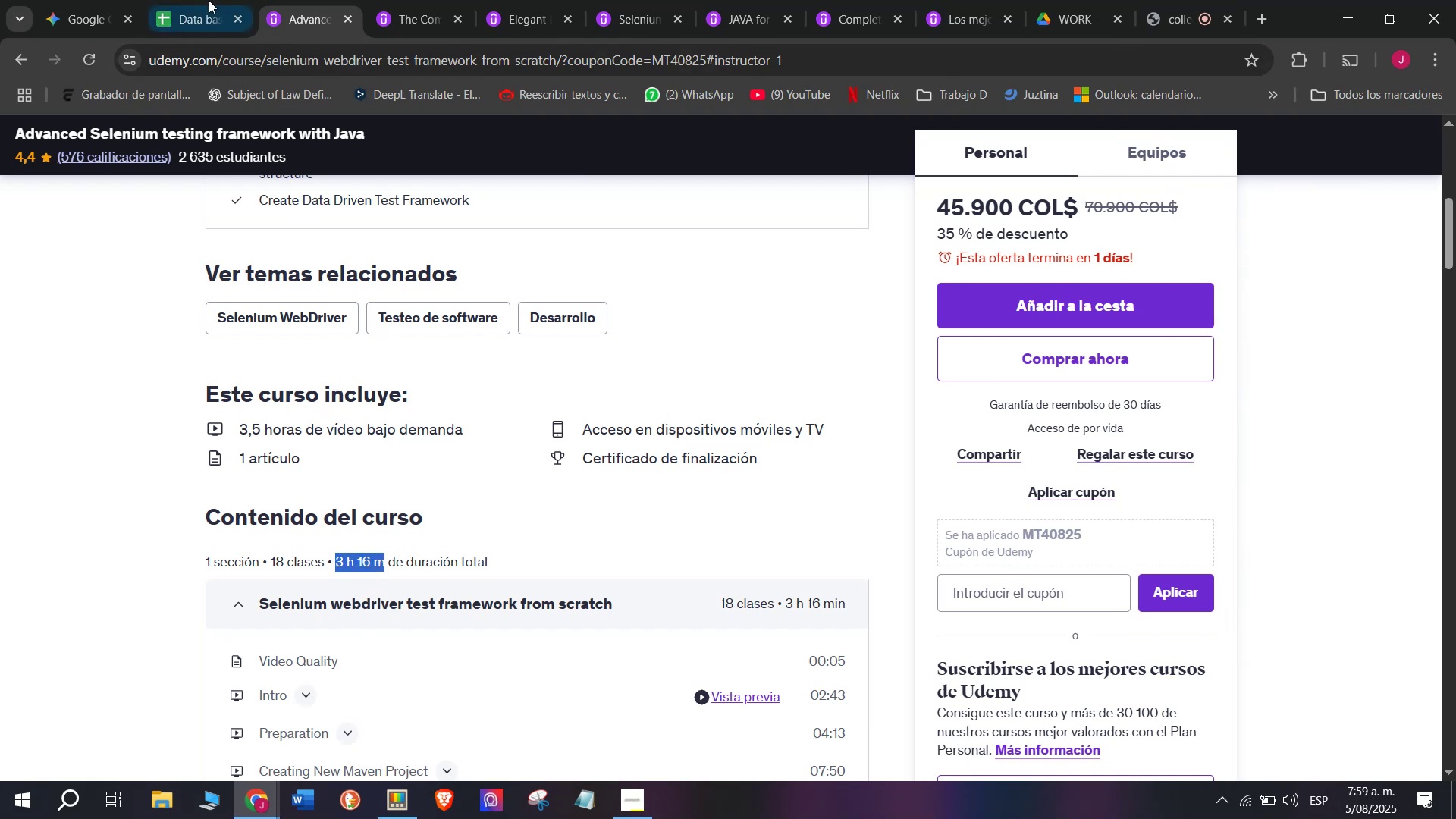 
key(Control+ControlLeft)
 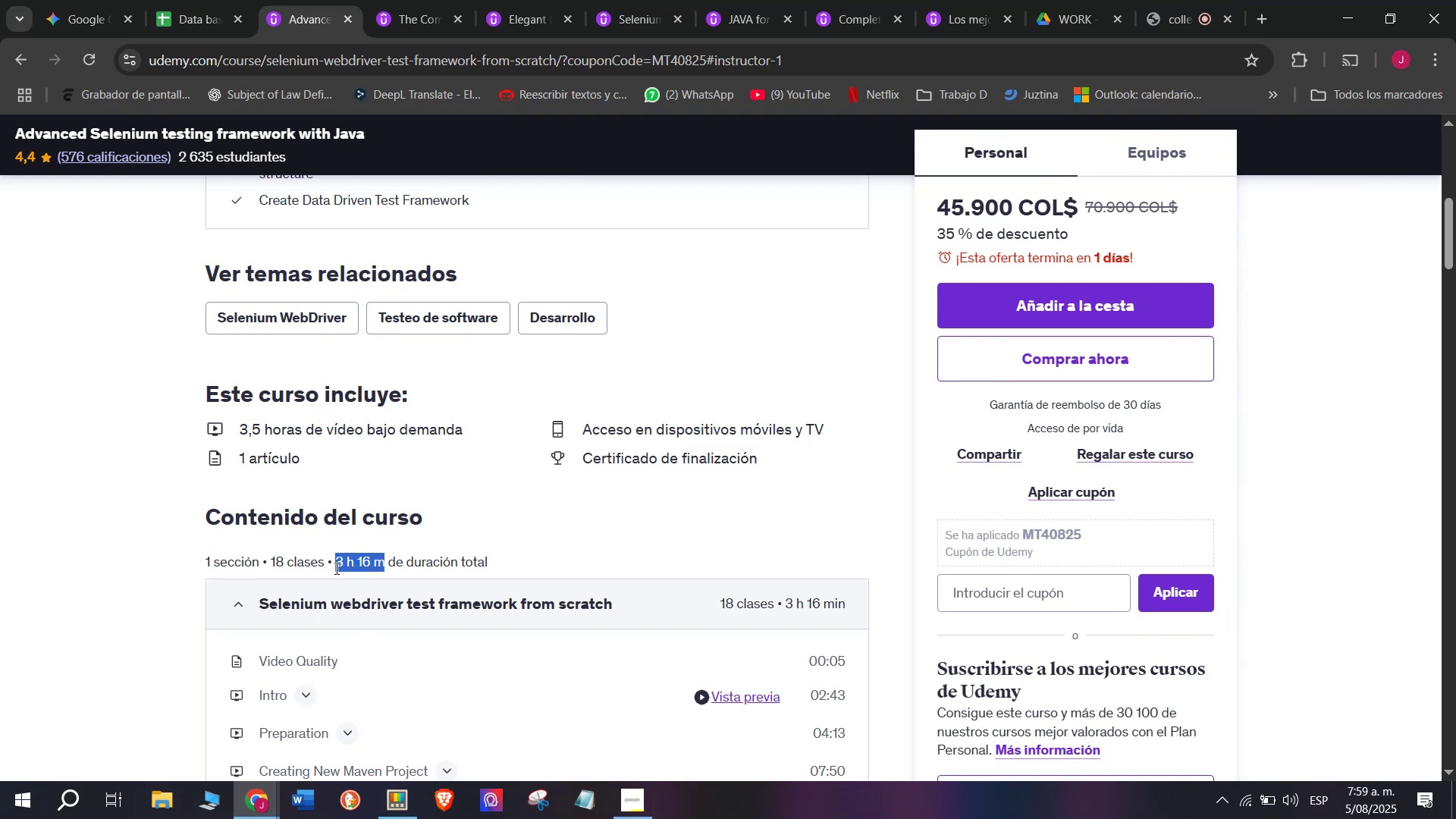 
key(Control+C)
 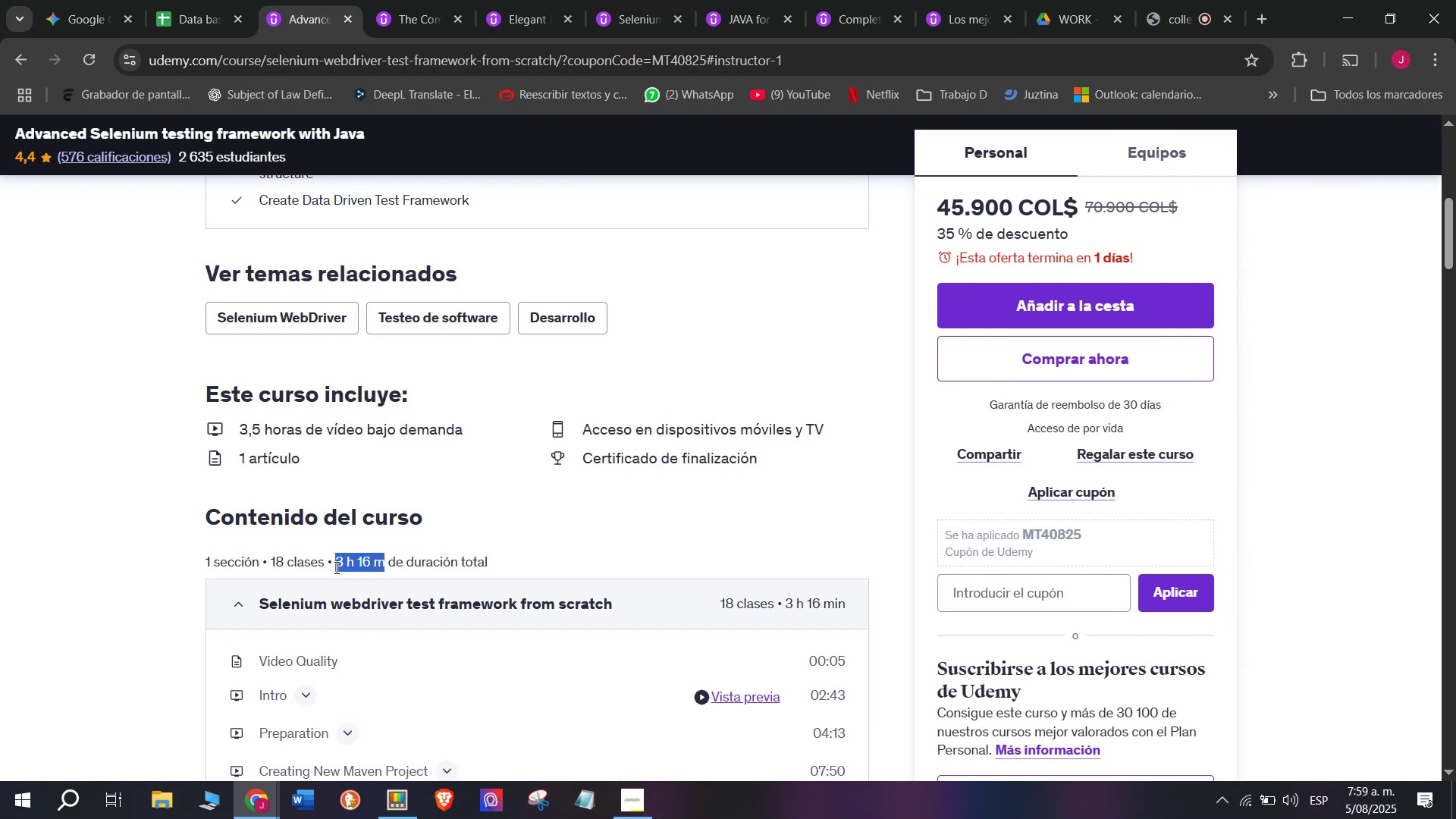 
key(Control+ControlLeft)
 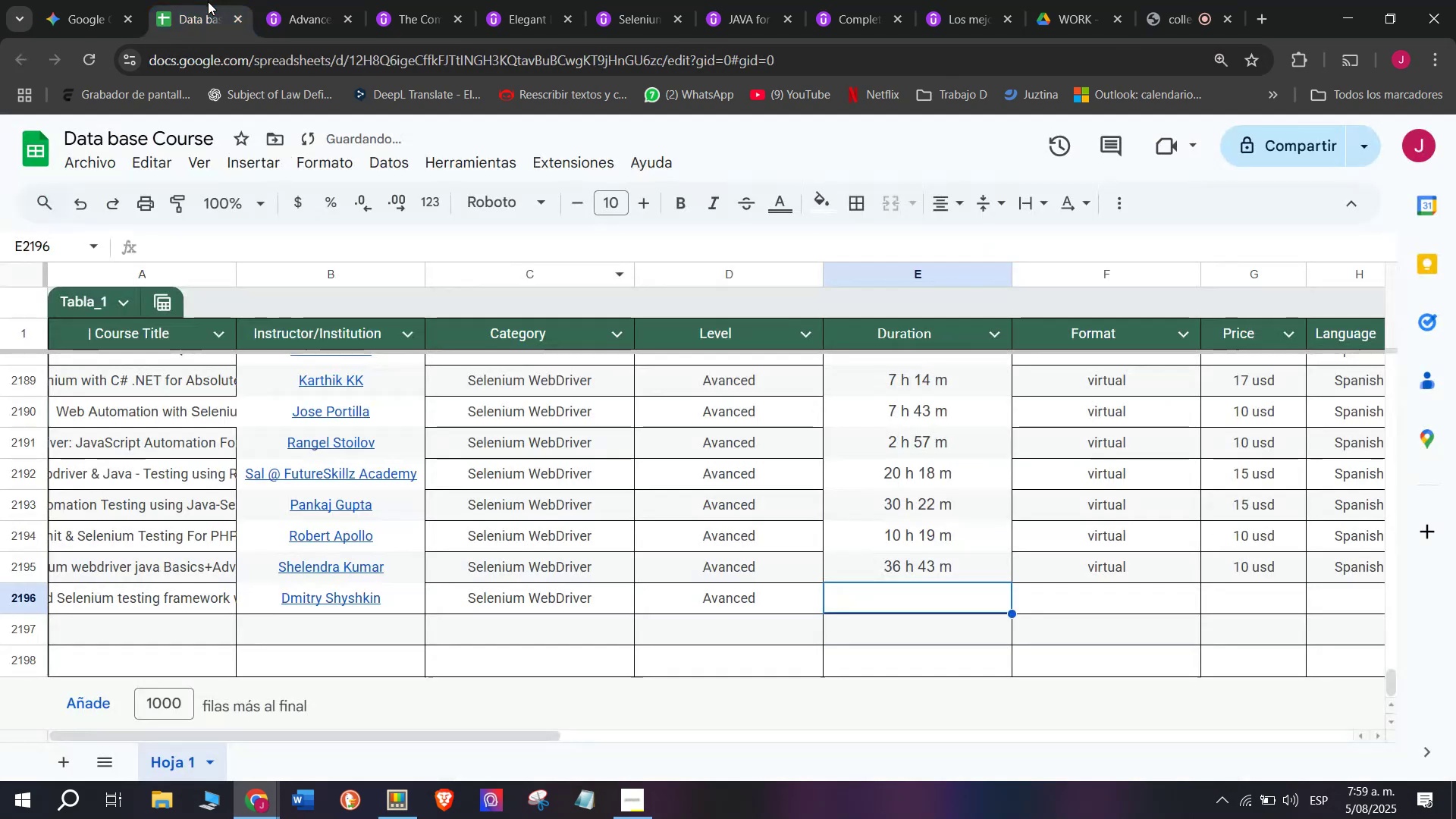 
key(Break)
 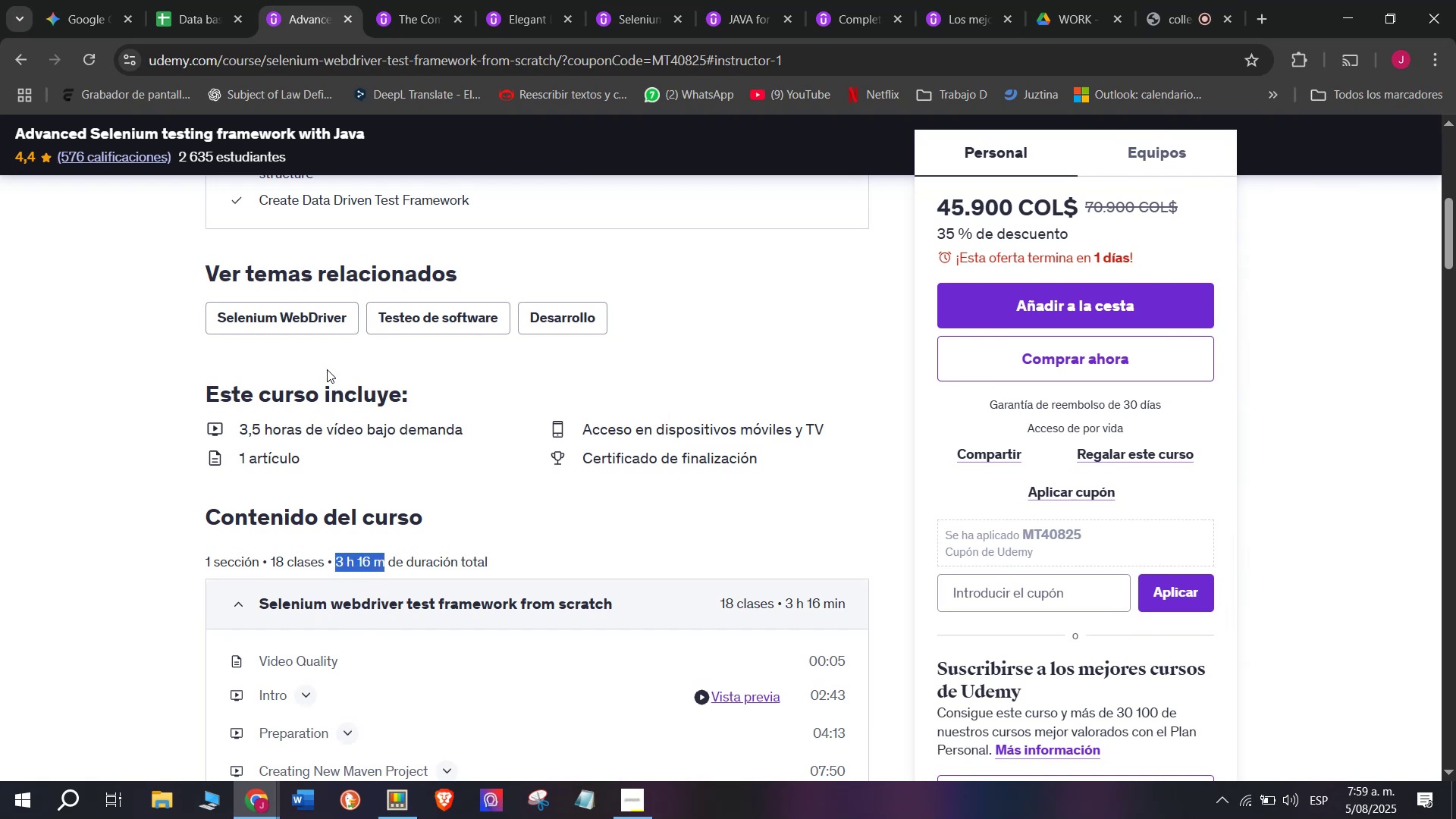 
key(Control+C)
 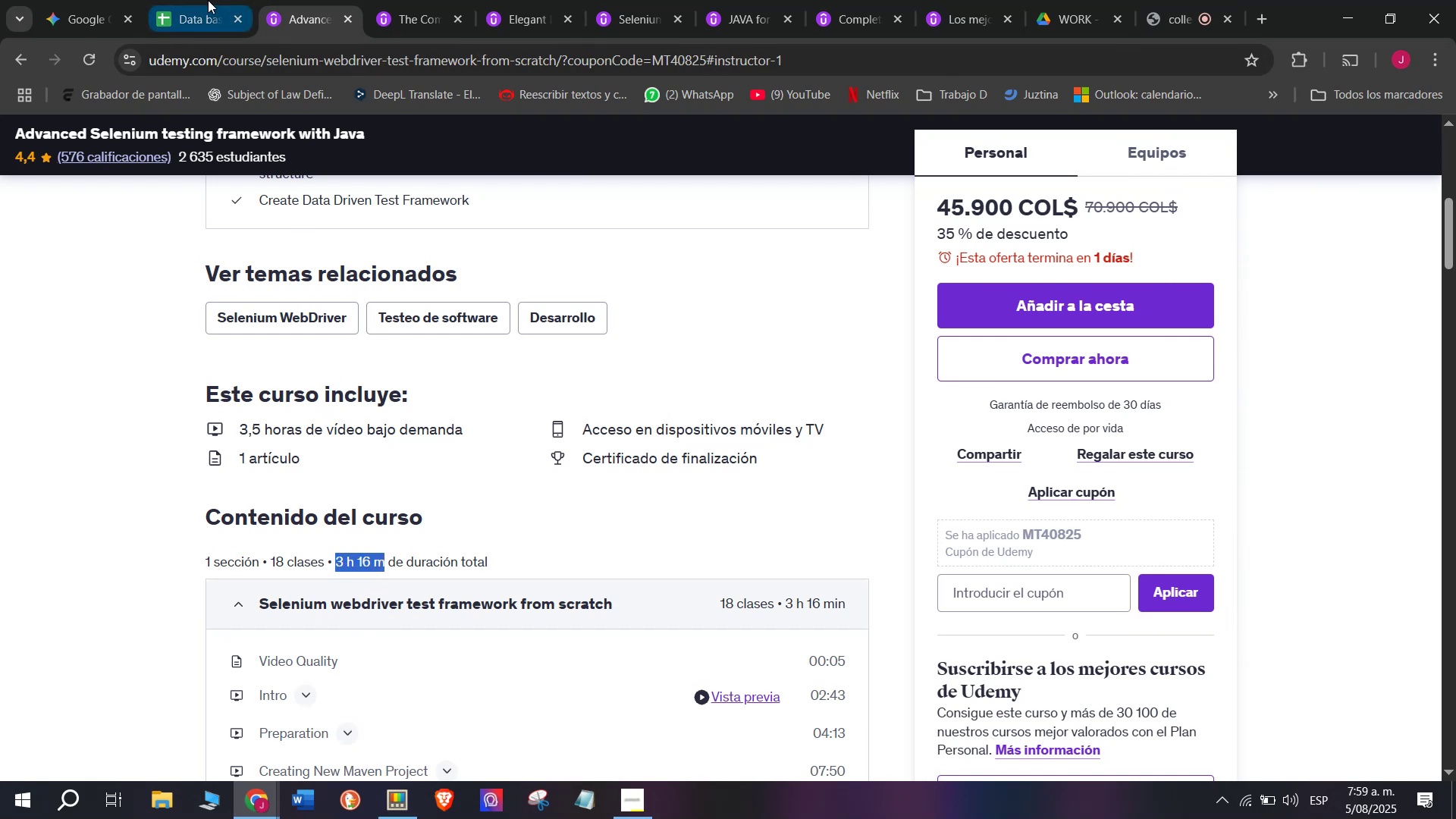 
left_click([208, 0])
 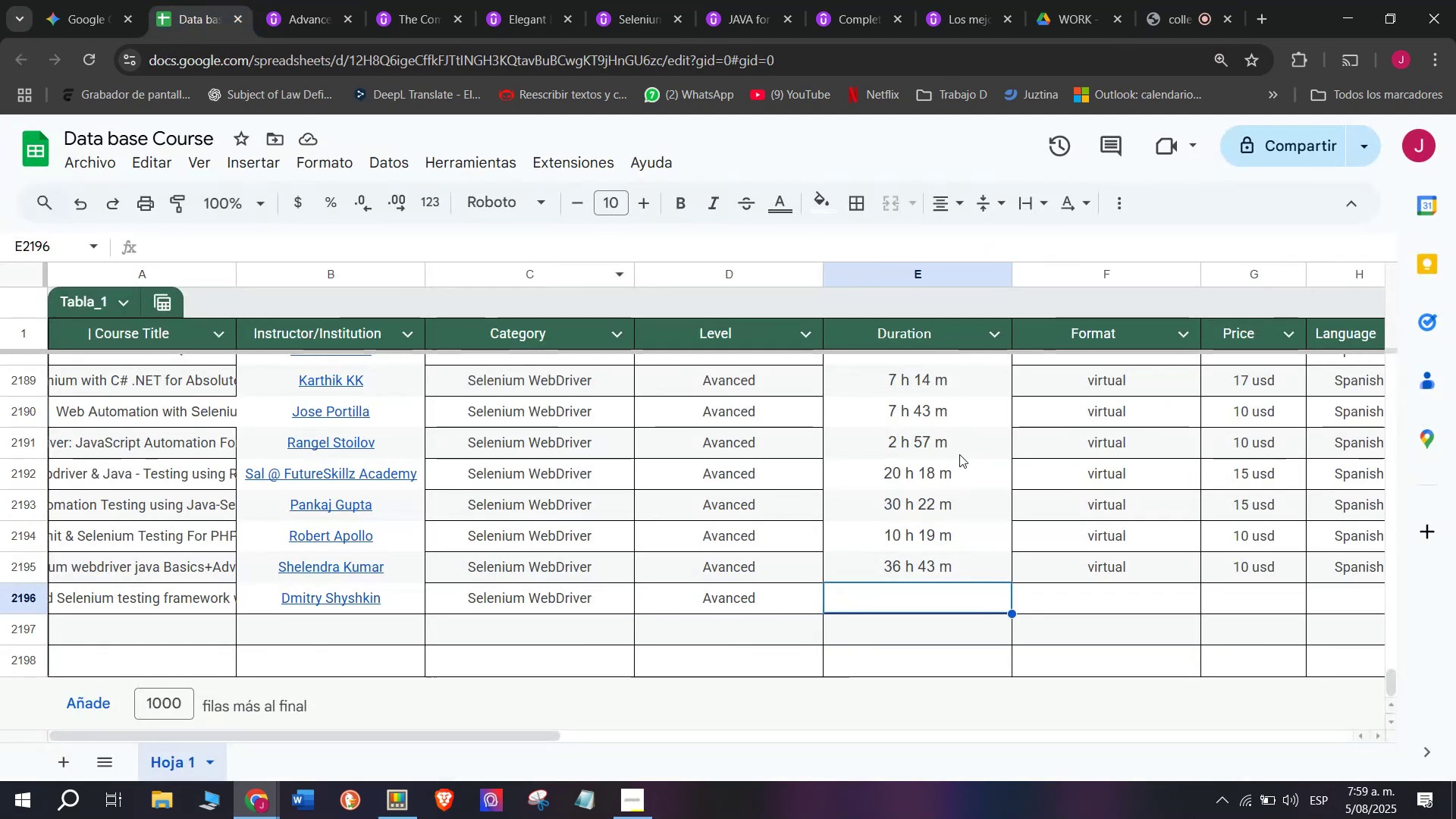 
key(Control+ControlLeft)
 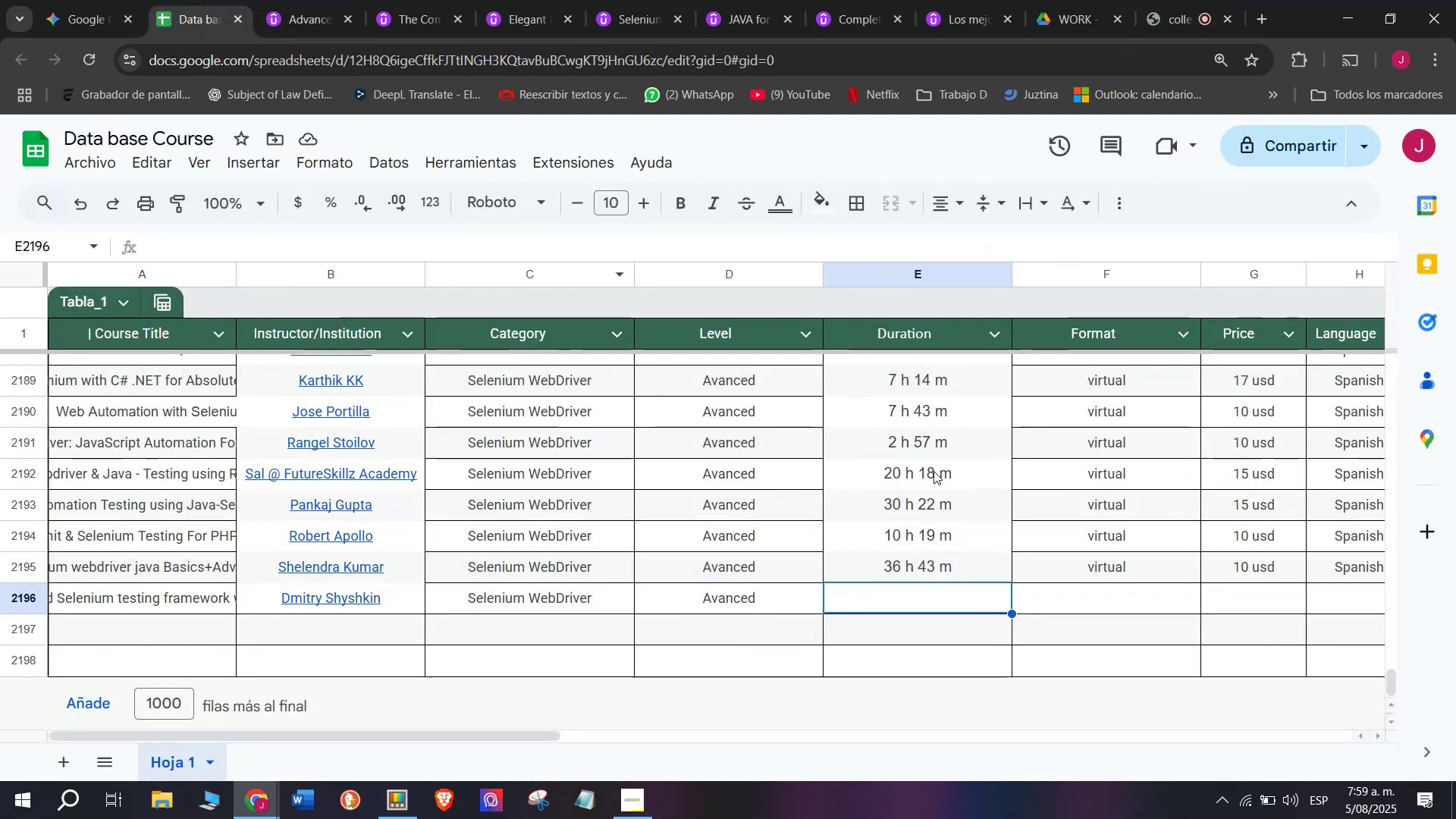 
key(Z)
 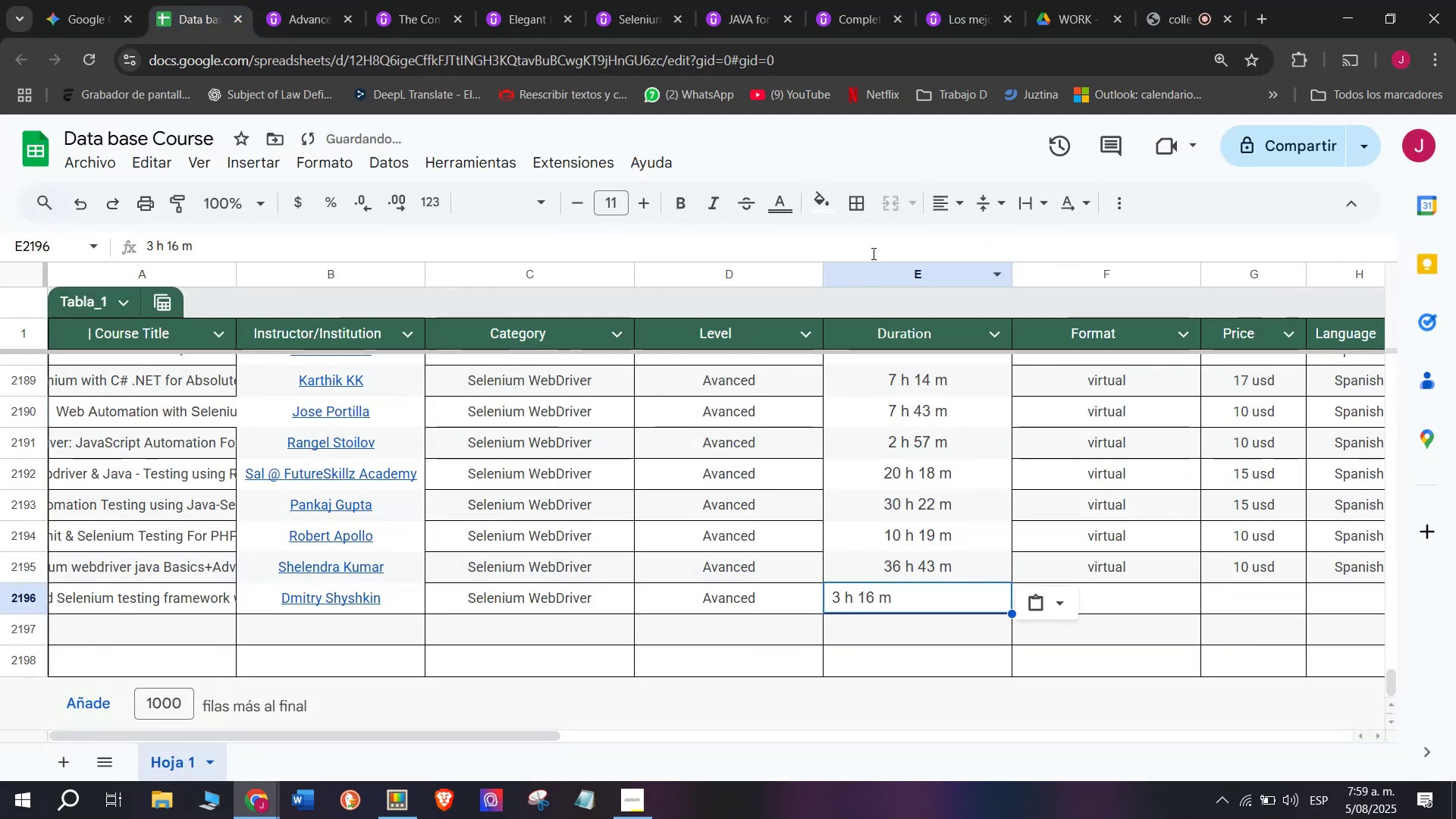 
key(Control+V)
 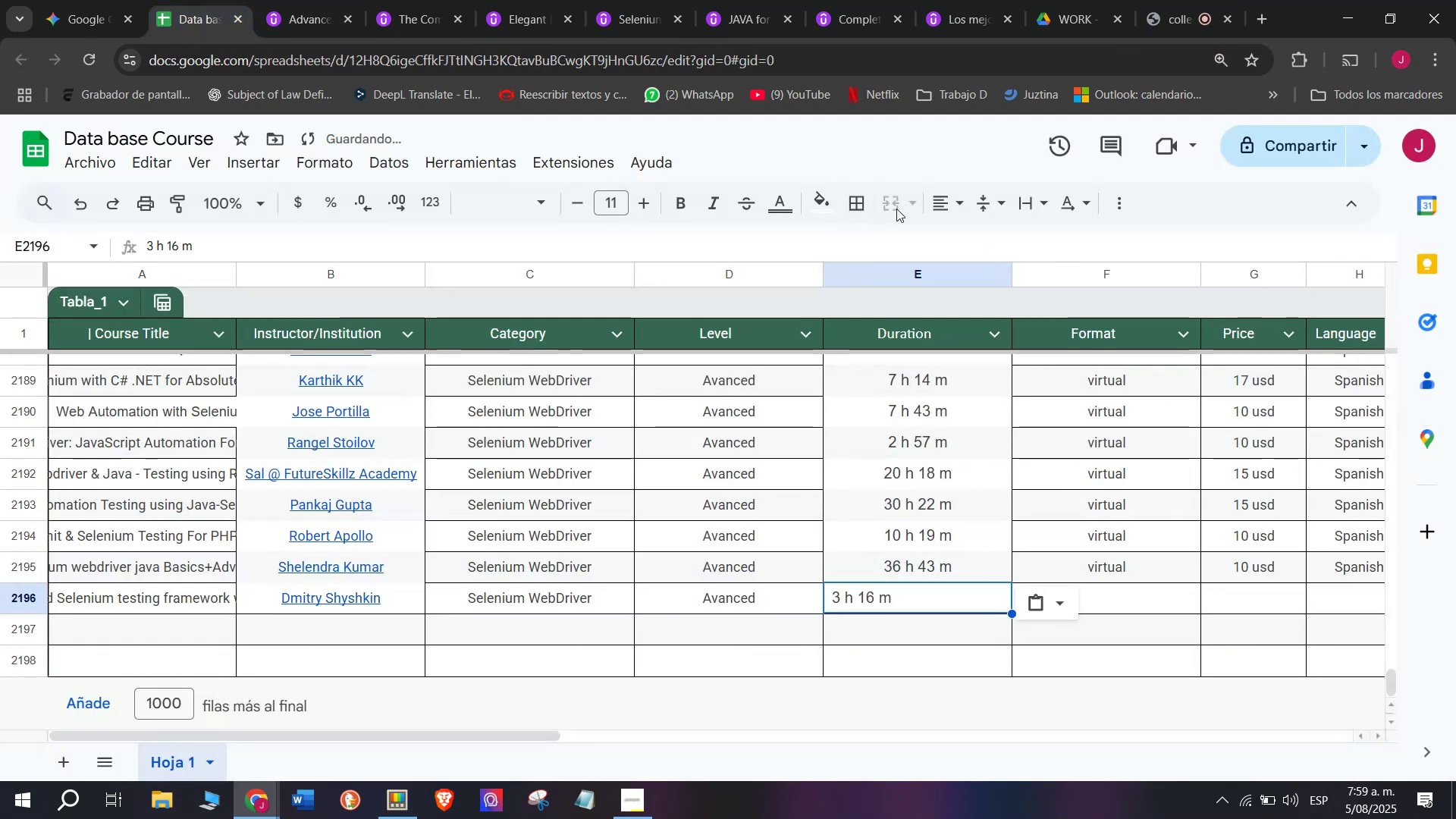 
left_click([939, 205])
 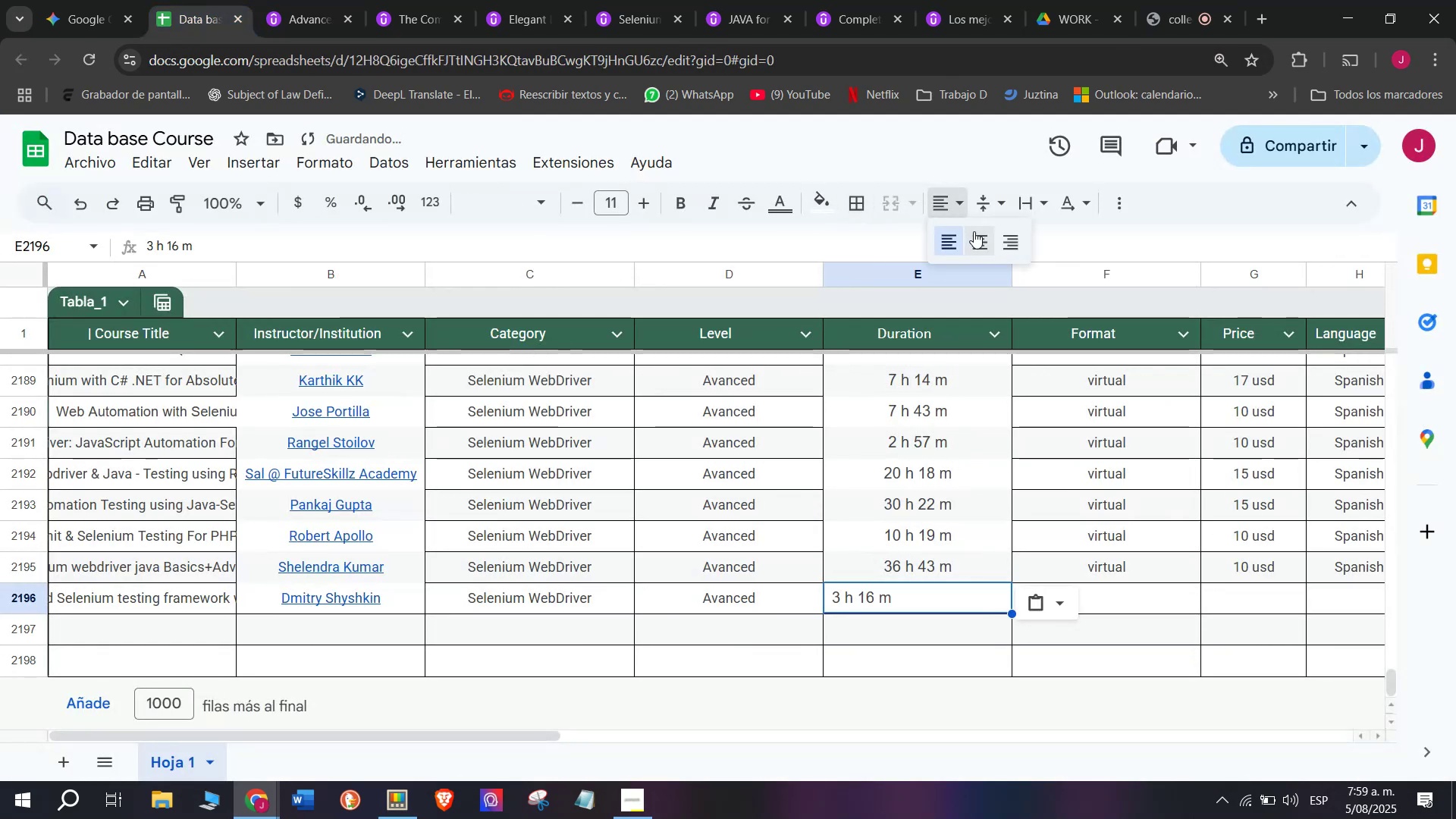 
left_click([976, 238])
 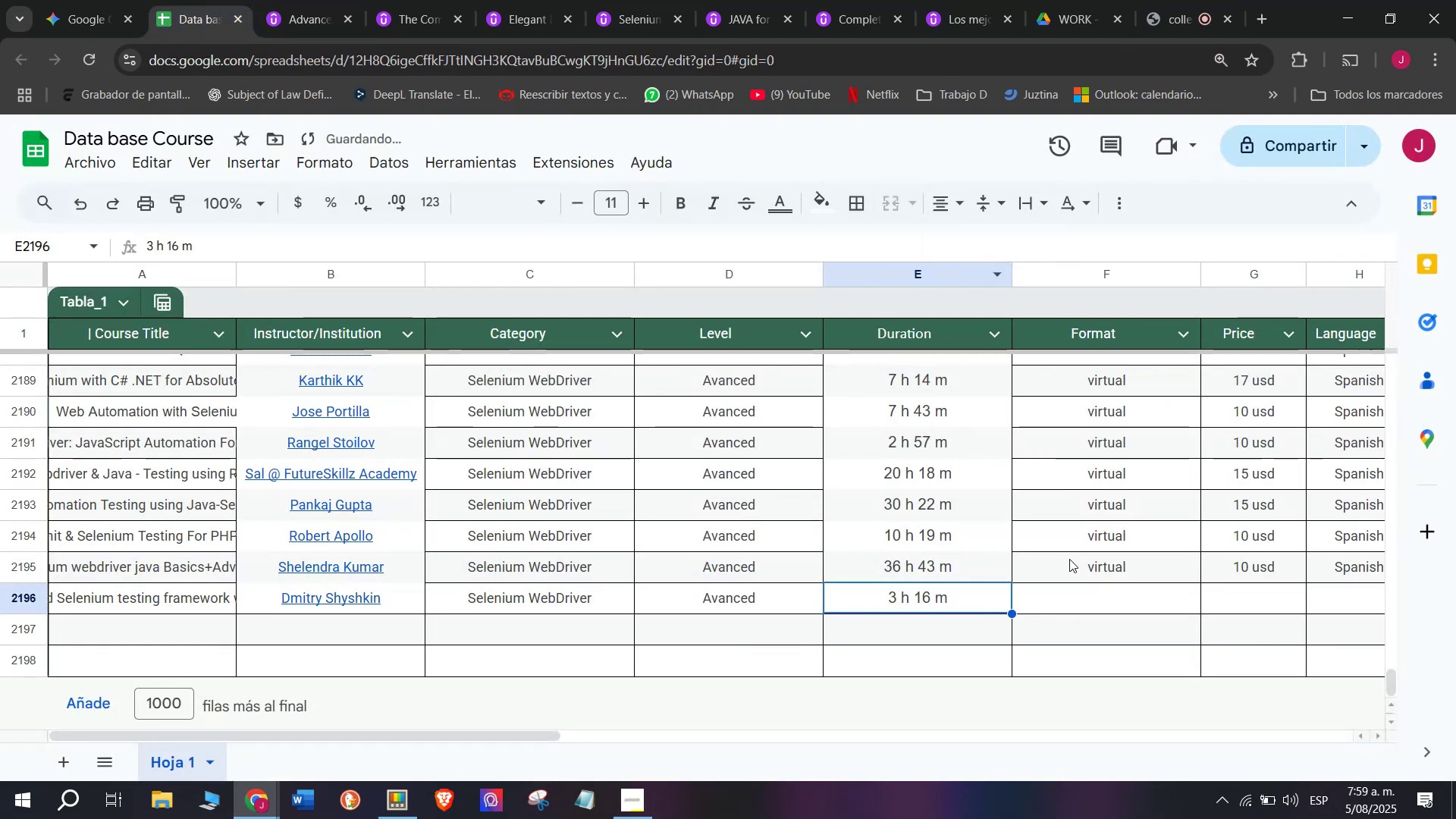 
key(Control+ControlLeft)
 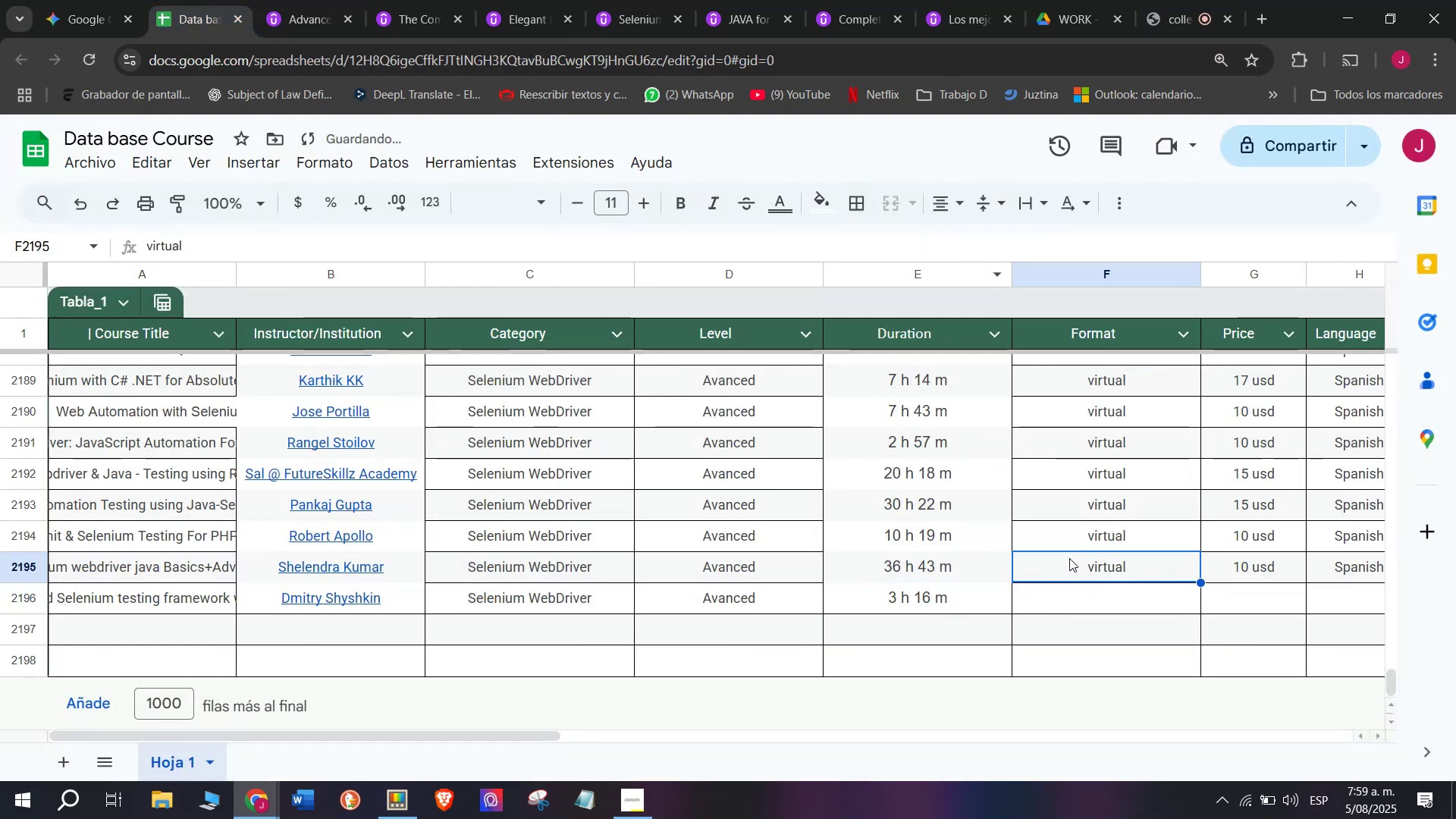 
key(Break)
 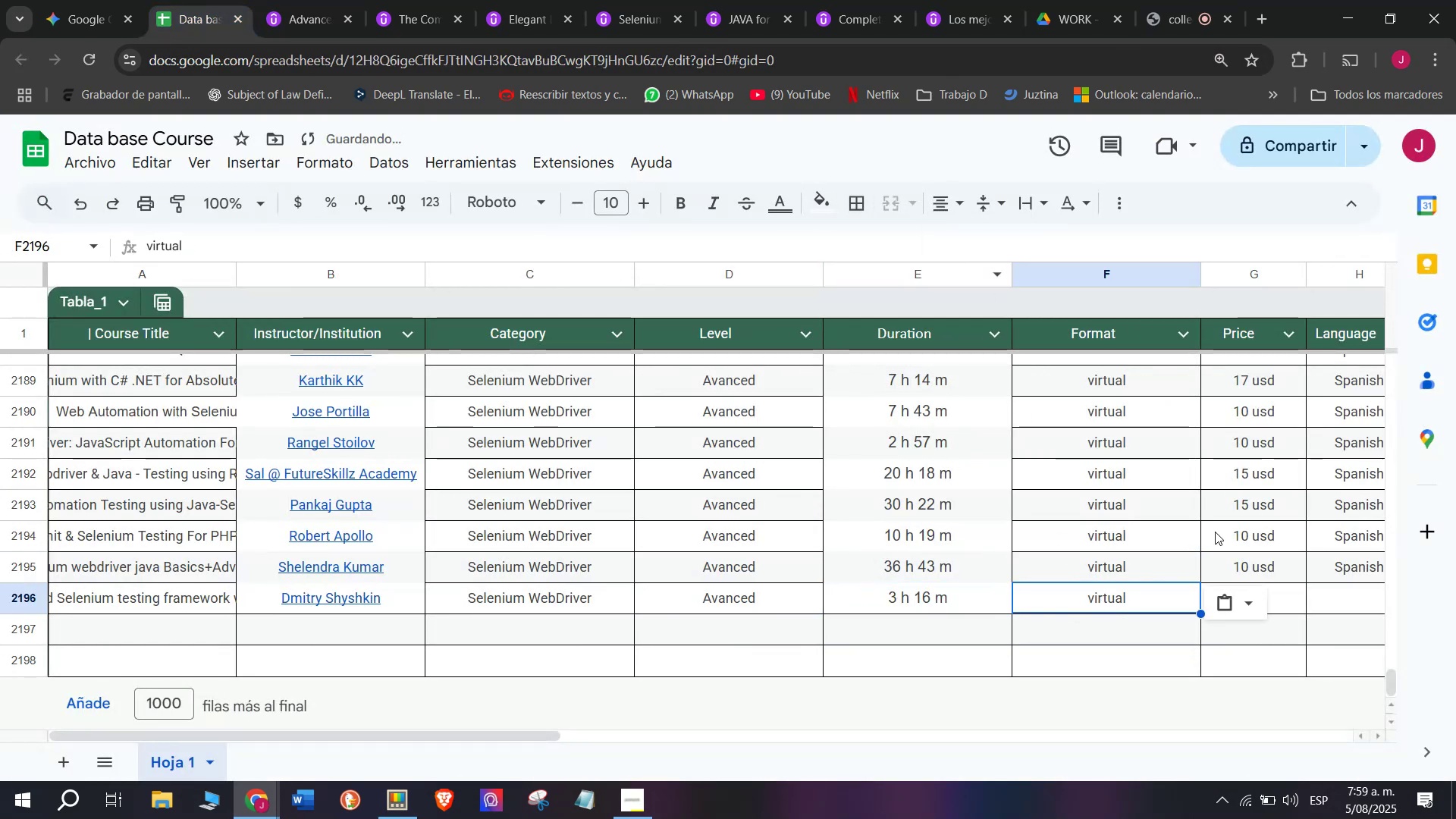 
key(Control+C)
 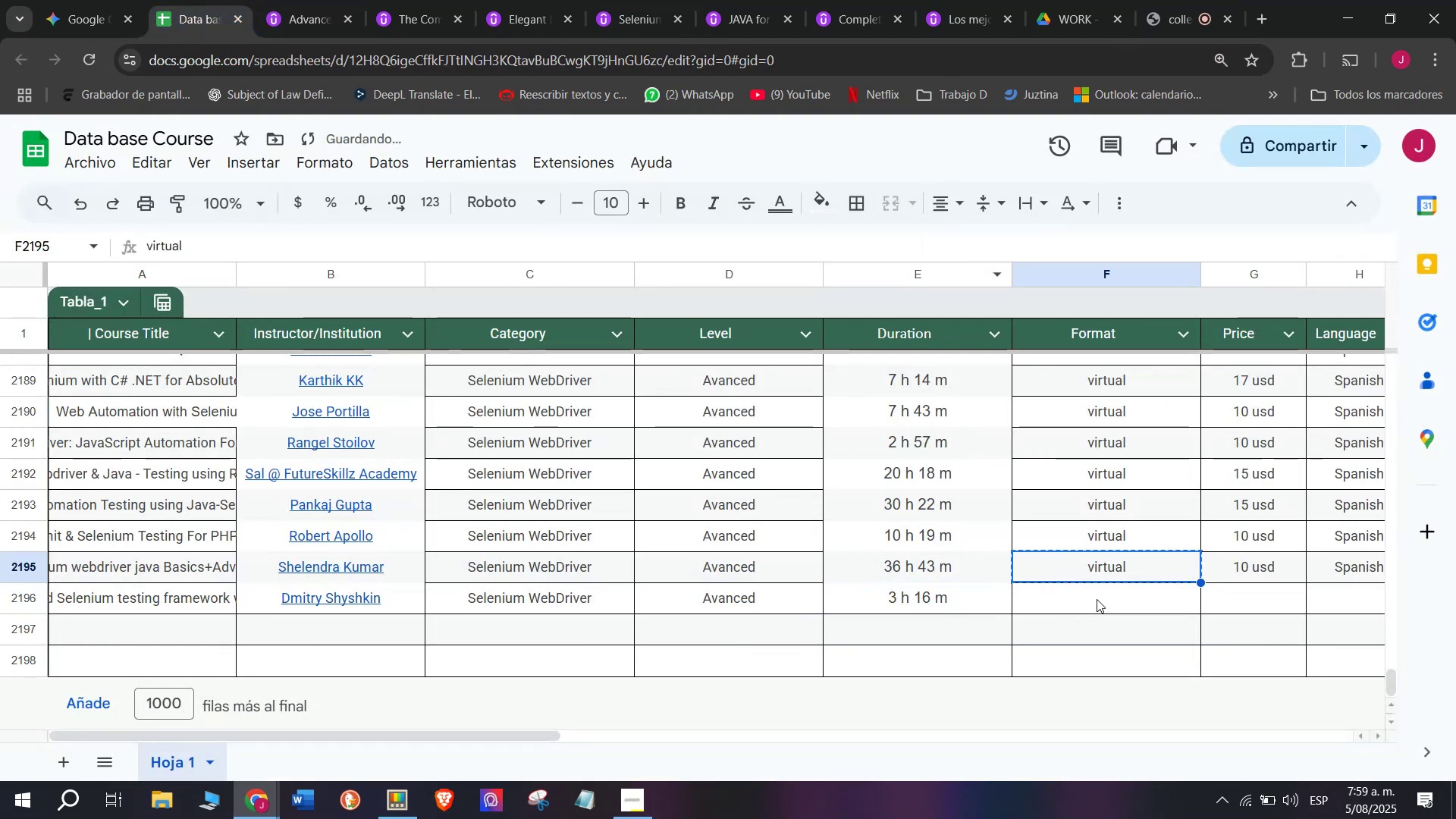 
key(Z)
 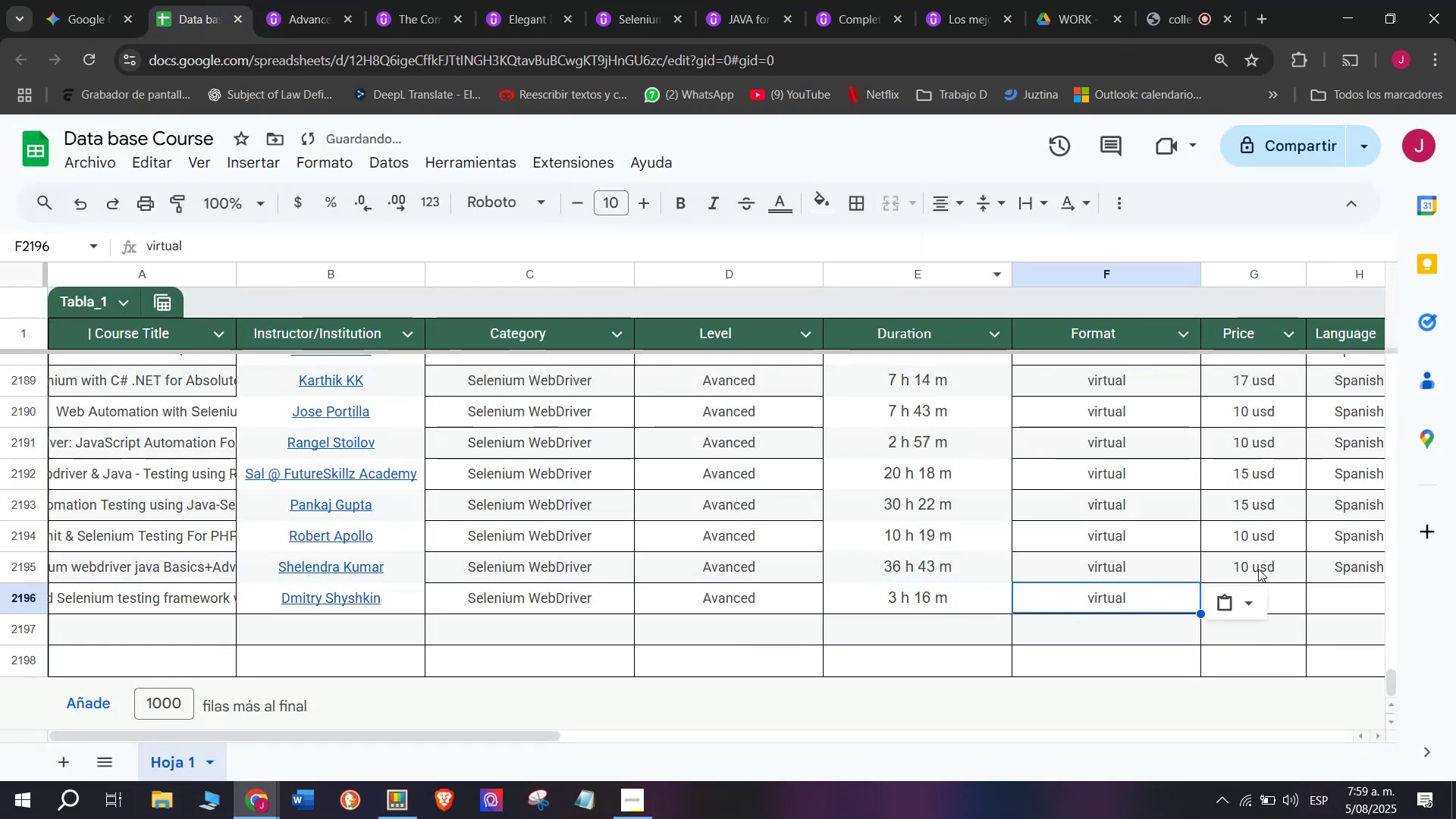 
key(Control+ControlLeft)
 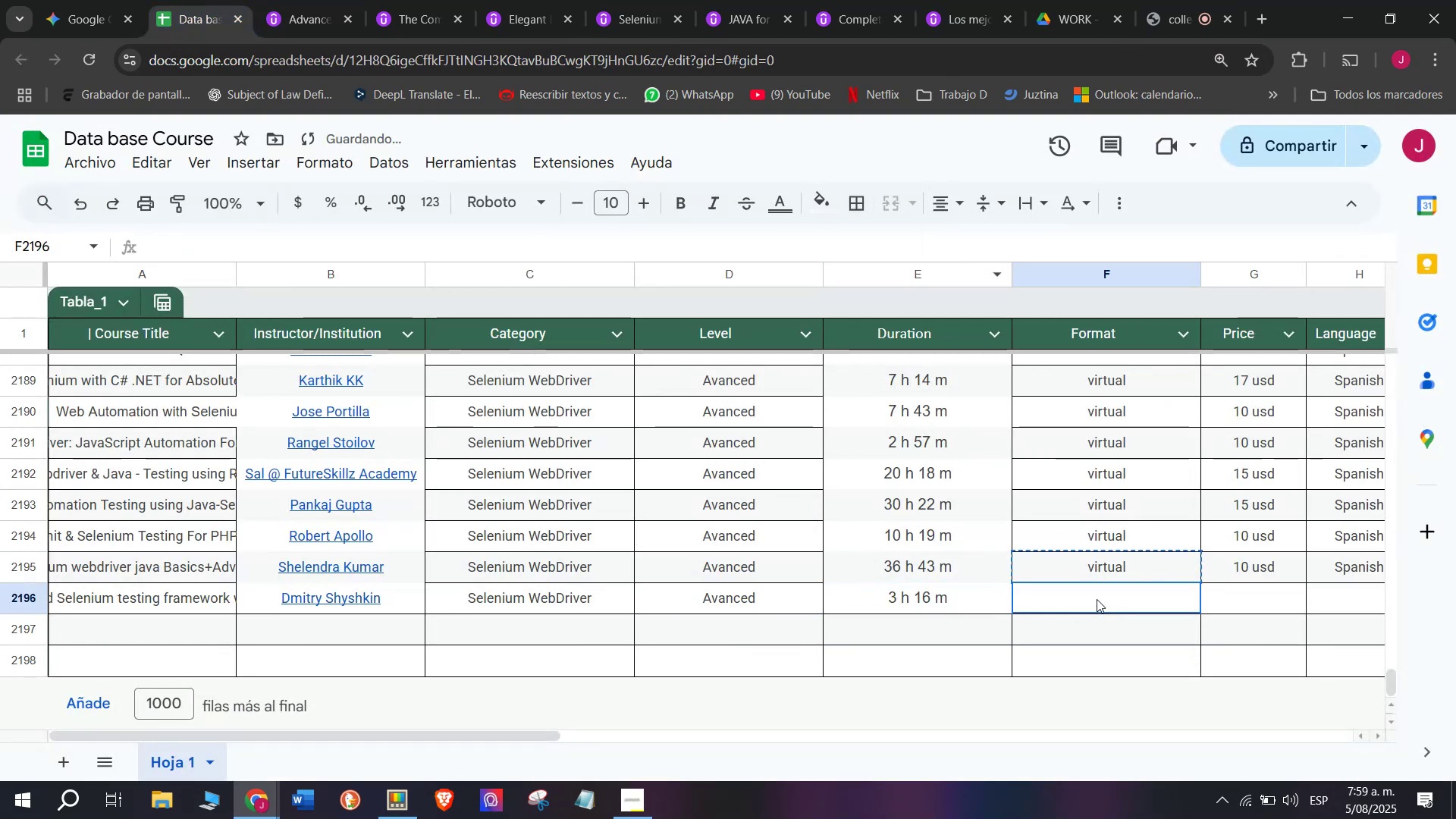 
key(Control+V)
 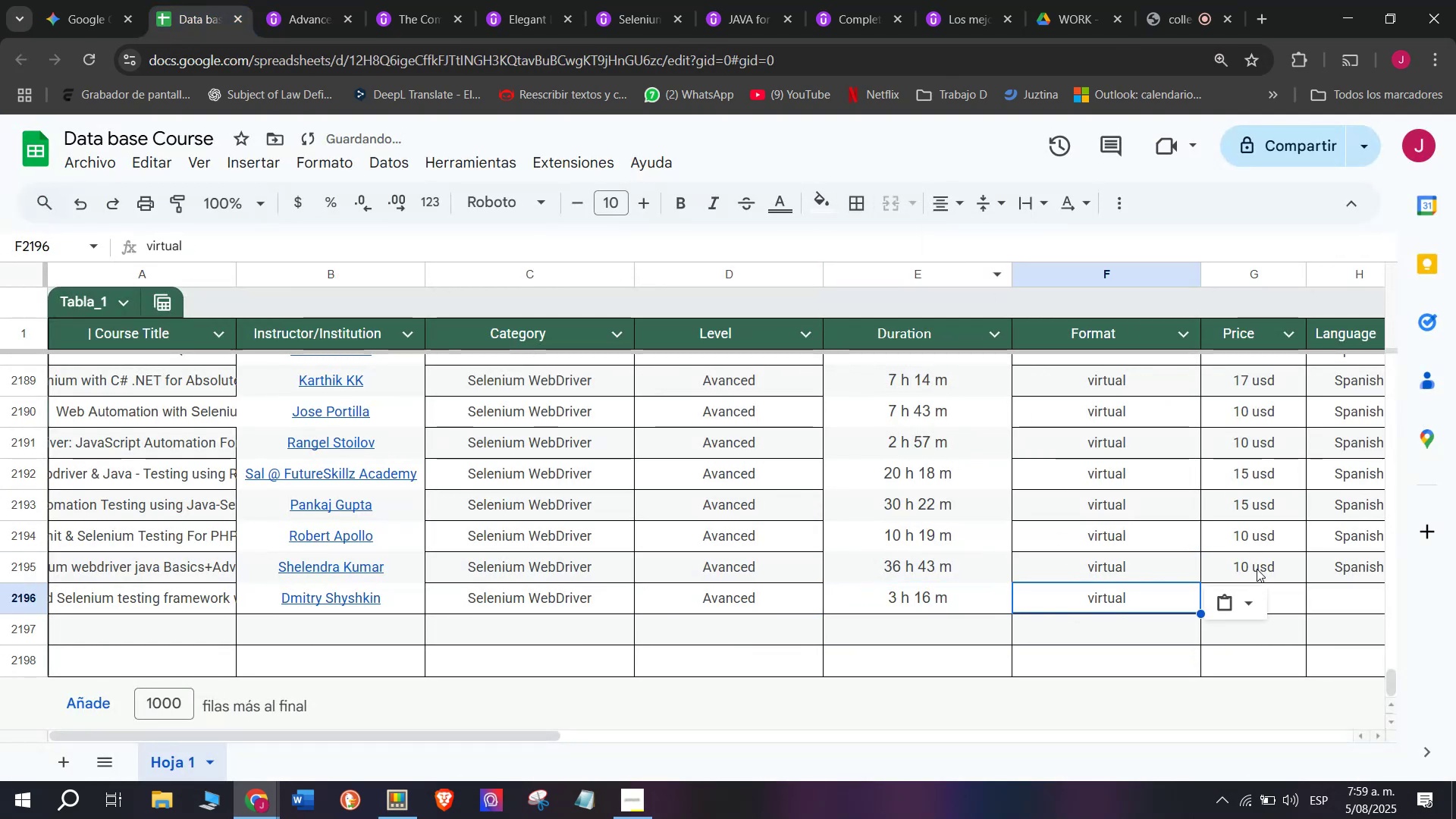 
left_click([1258, 569])
 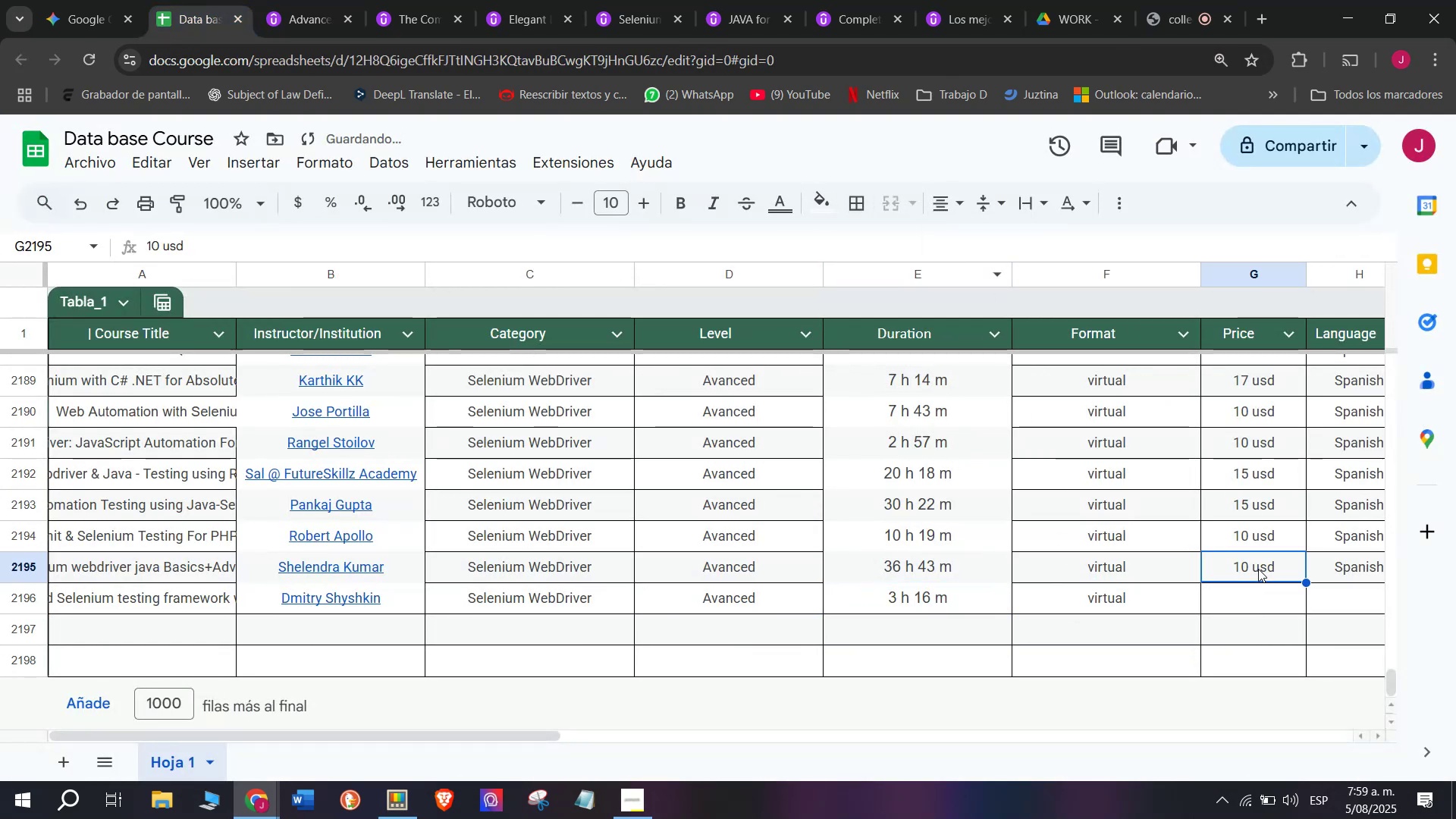 
key(Control+ControlLeft)
 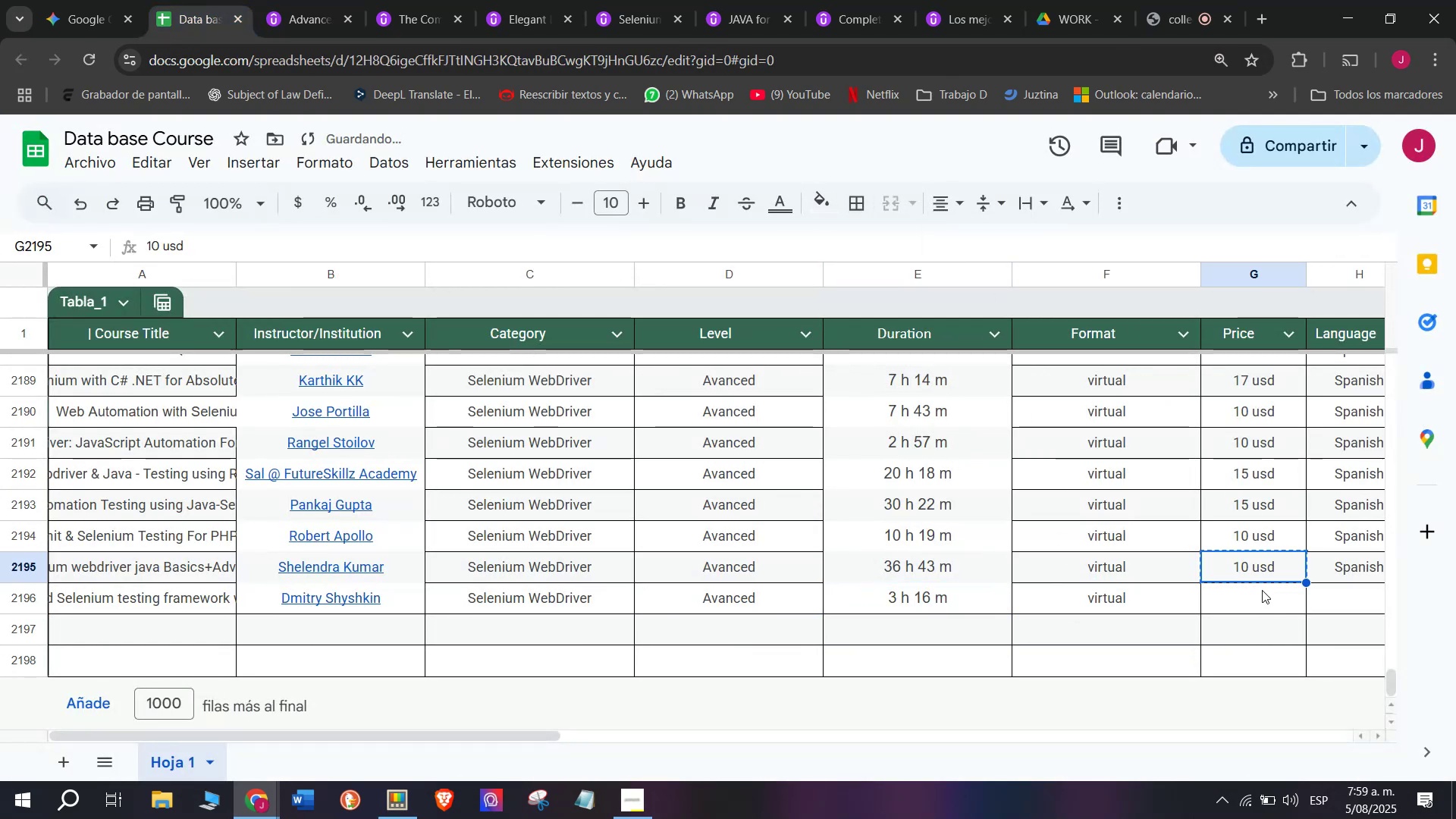 
key(Break)
 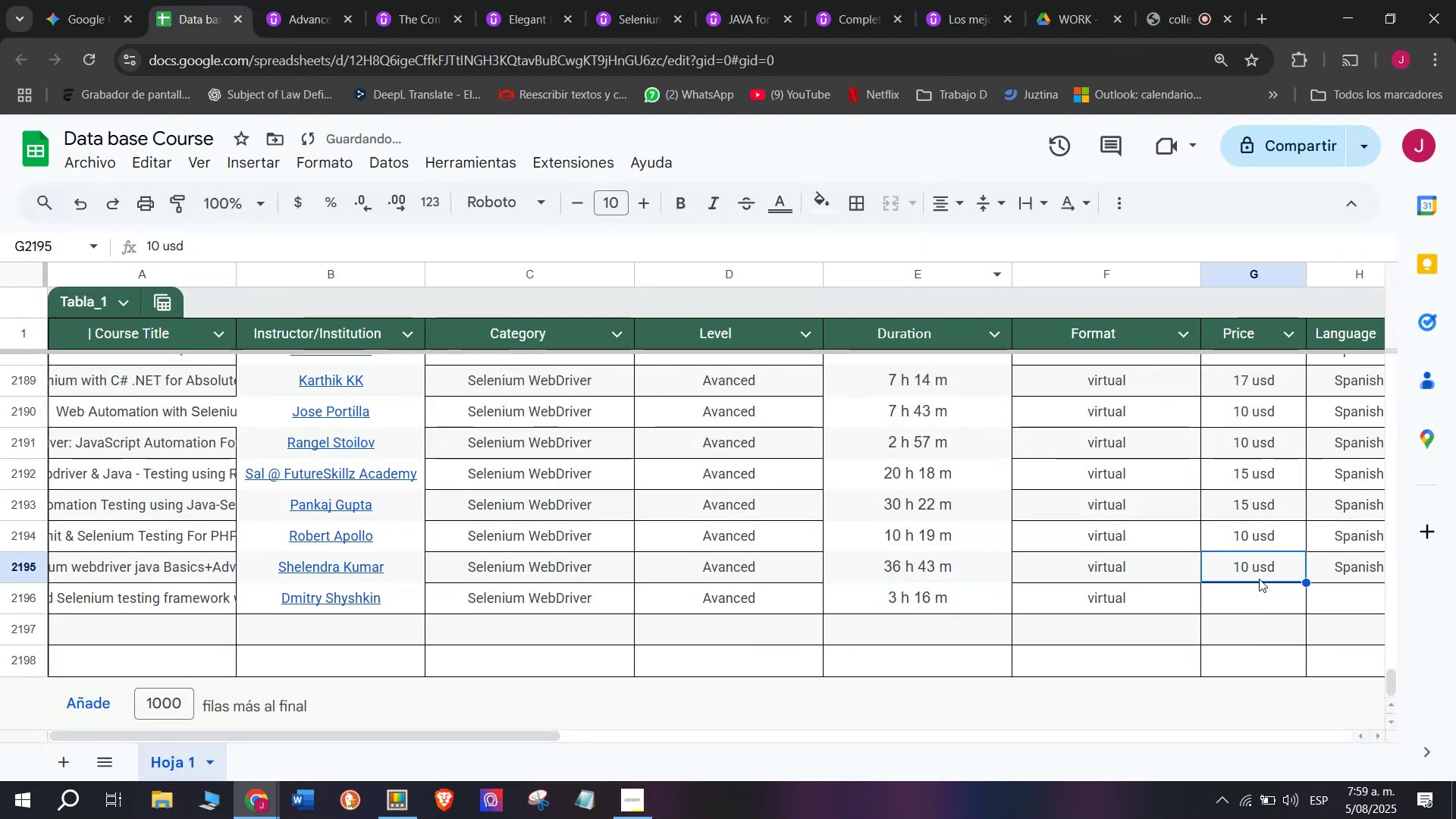 
key(Control+C)
 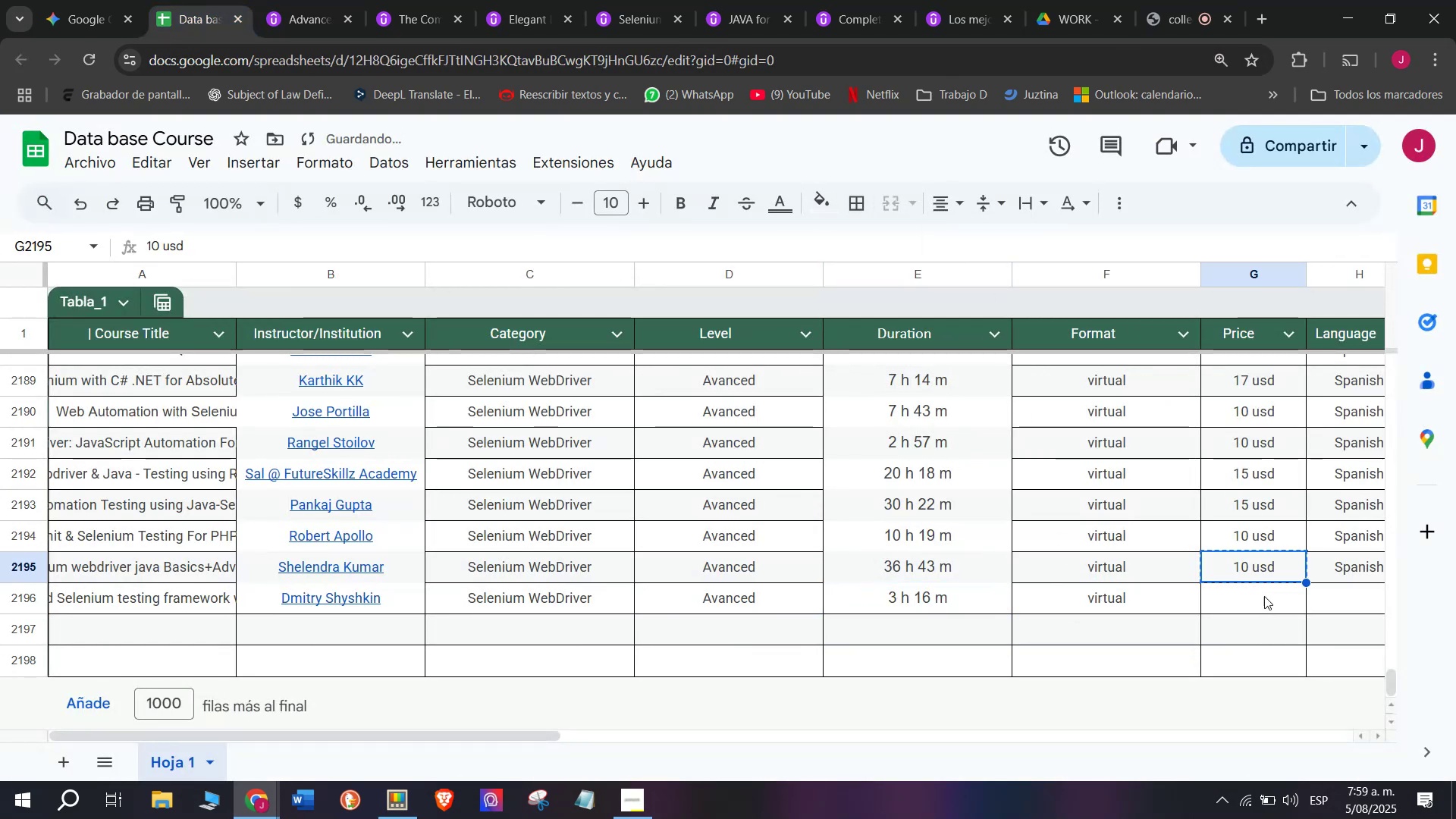 
key(Control+ControlLeft)
 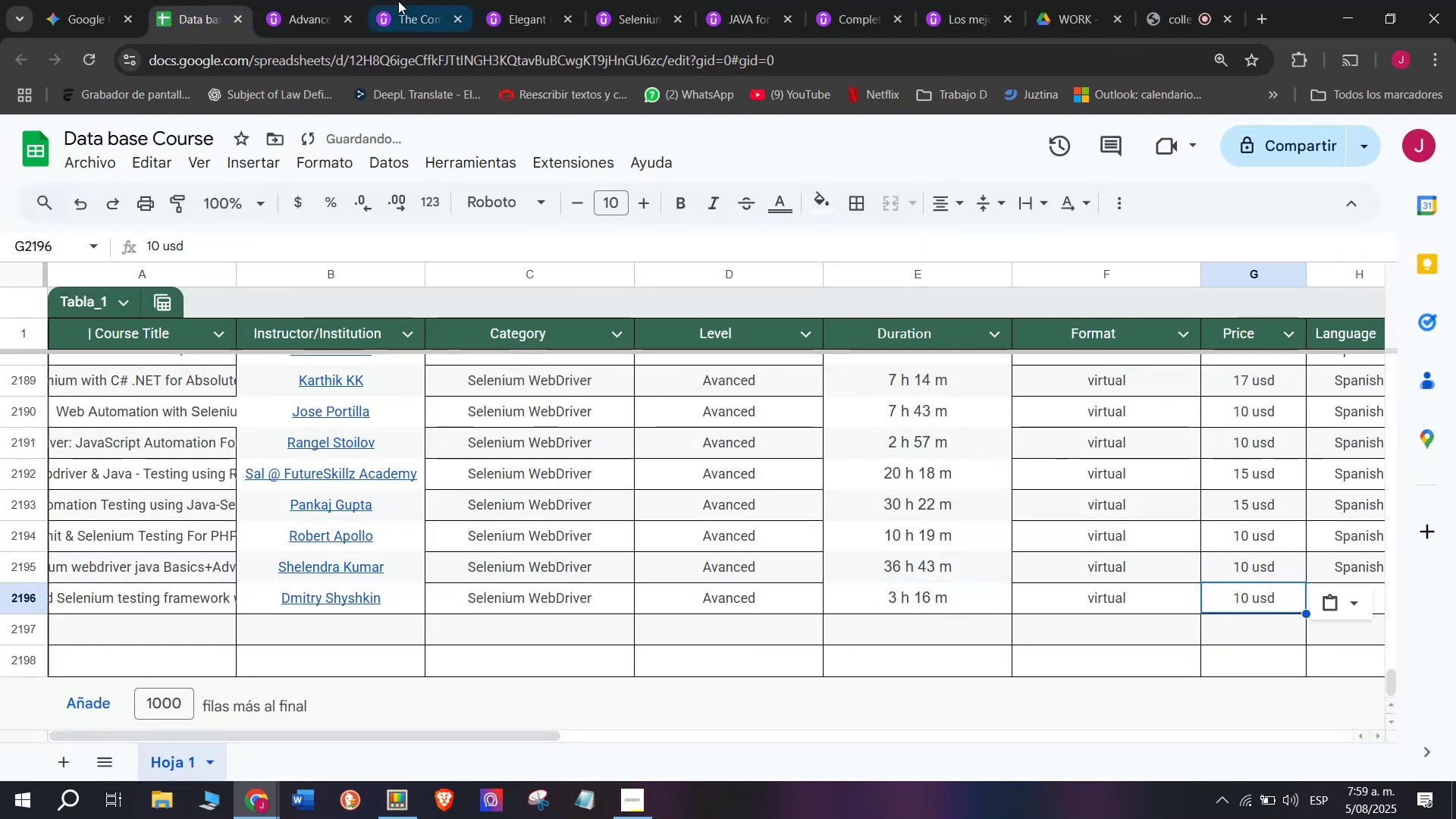 
key(Z)
 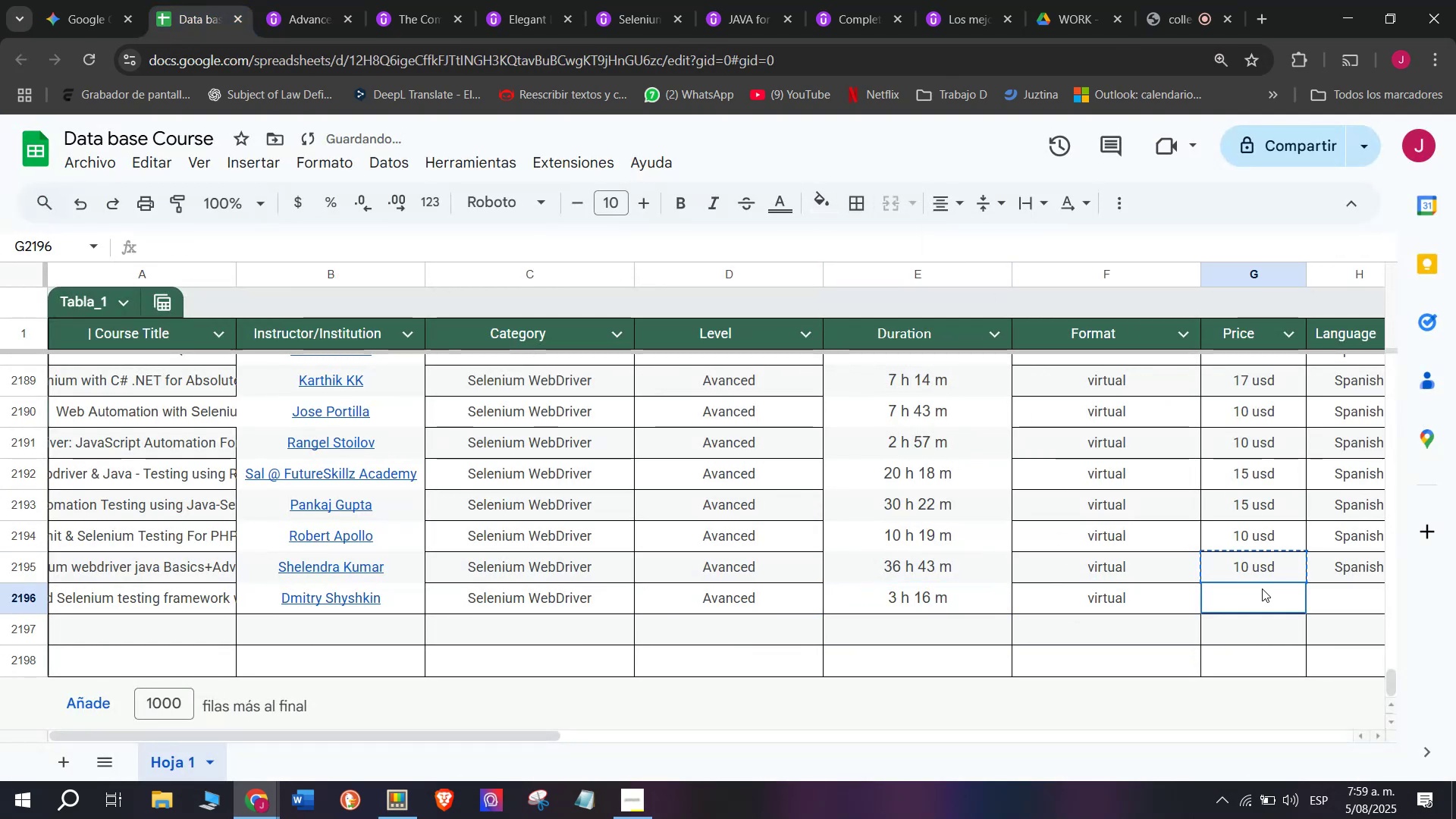 
key(Control+V)
 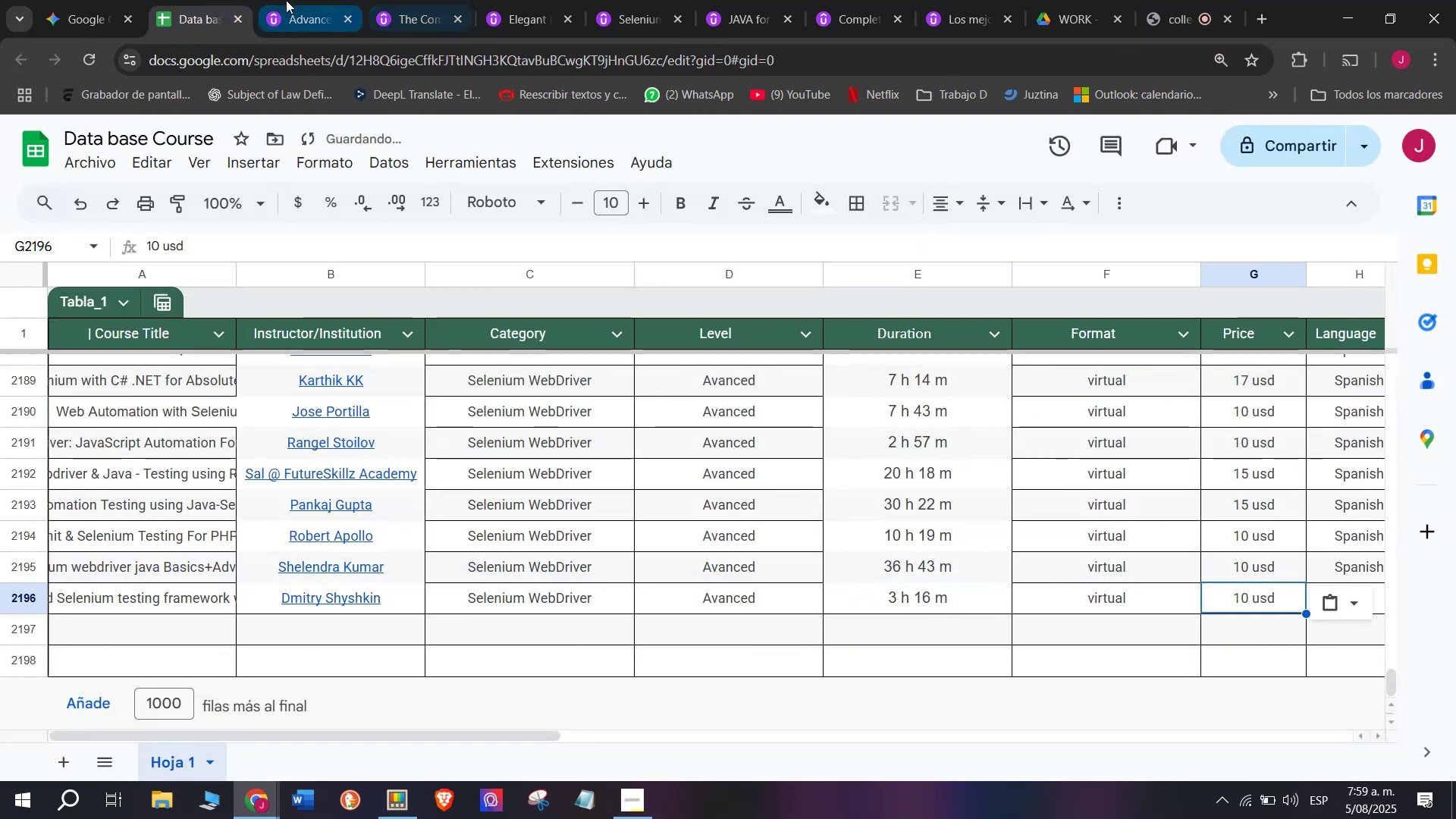 
left_click([286, 0])
 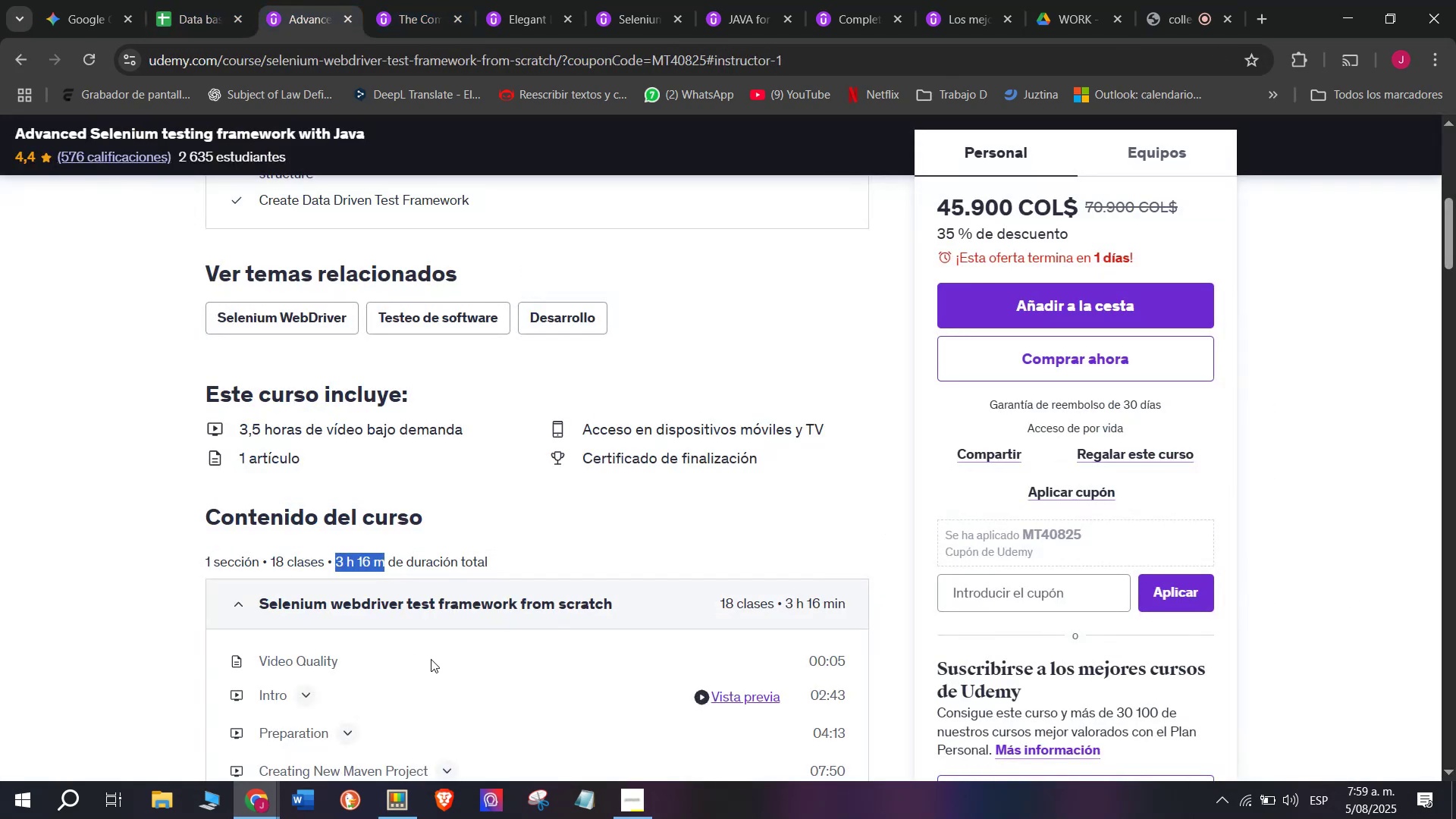 
scroll: coordinate [433, 642], scroll_direction: up, amount: 2.0
 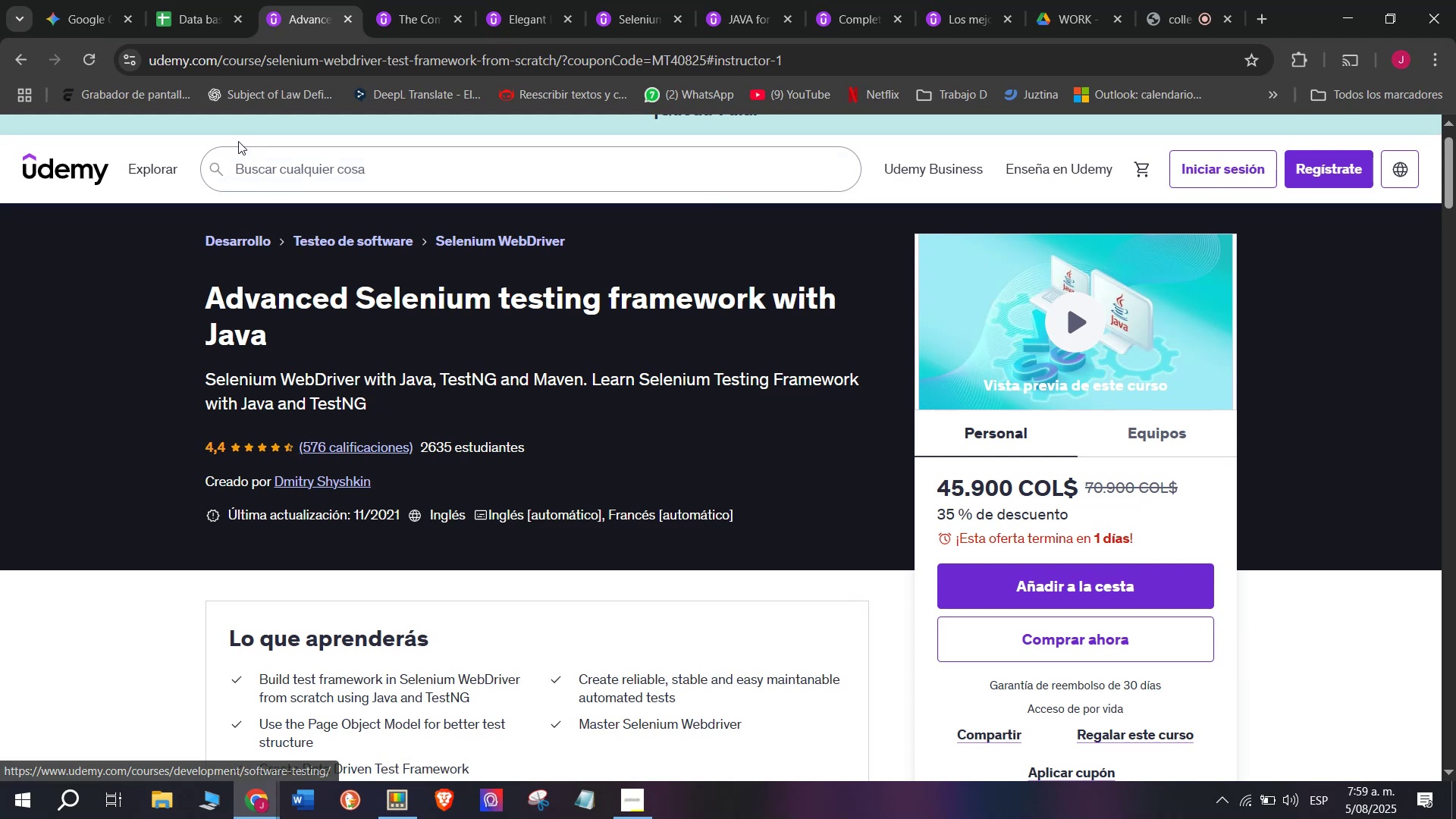 
left_click([206, 0])
 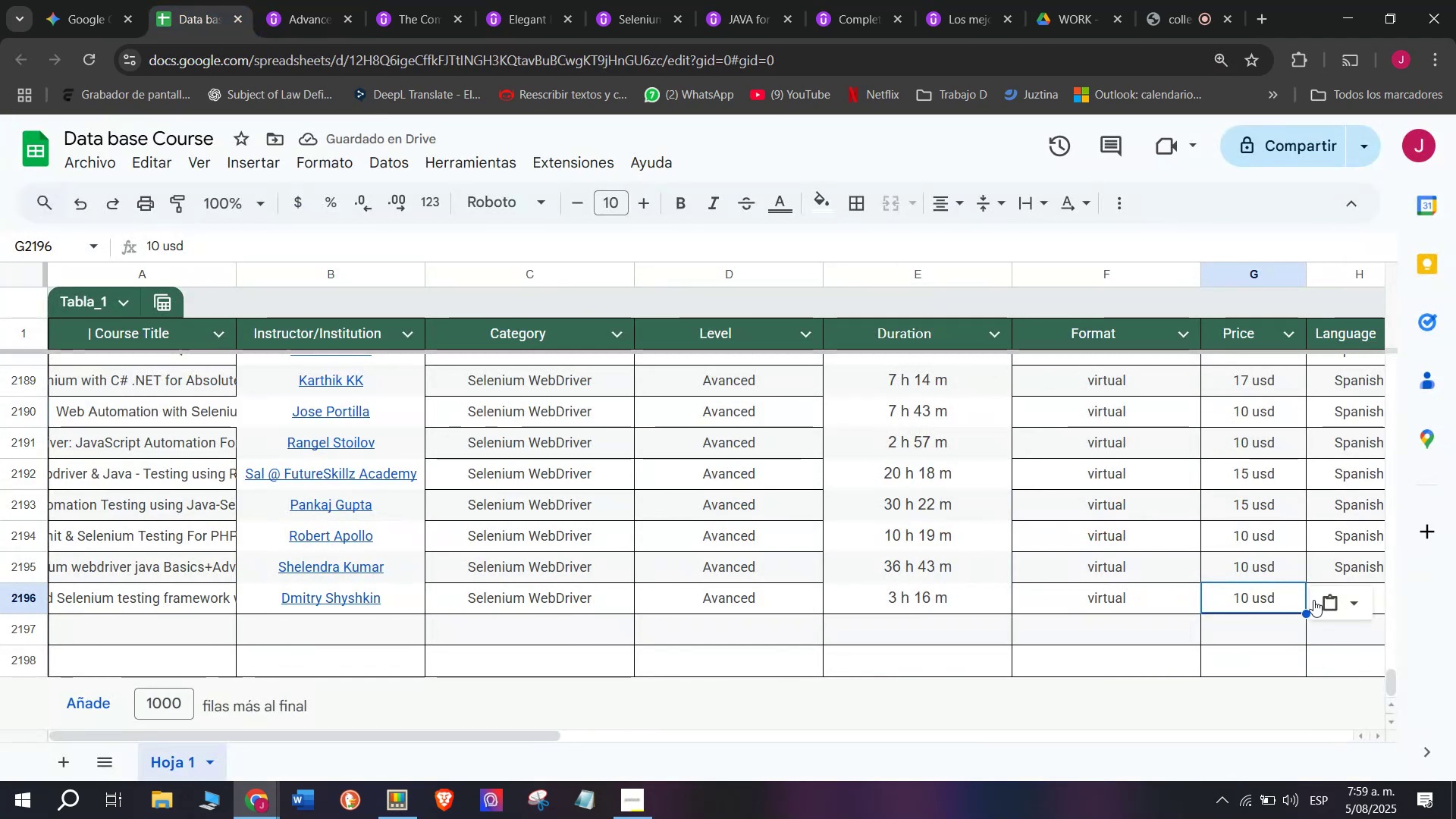 
key(Break)
 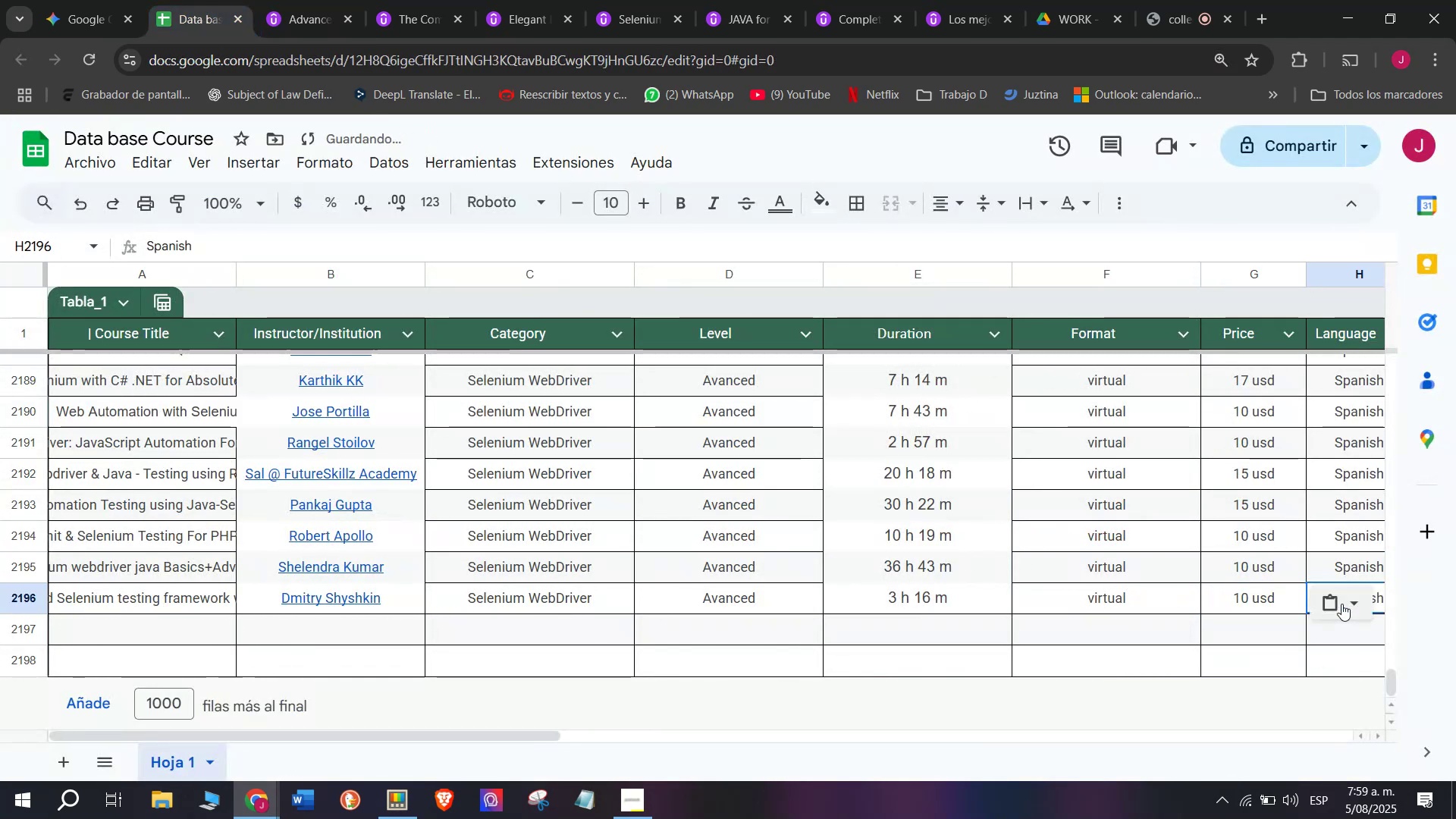 
key(Control+ControlLeft)
 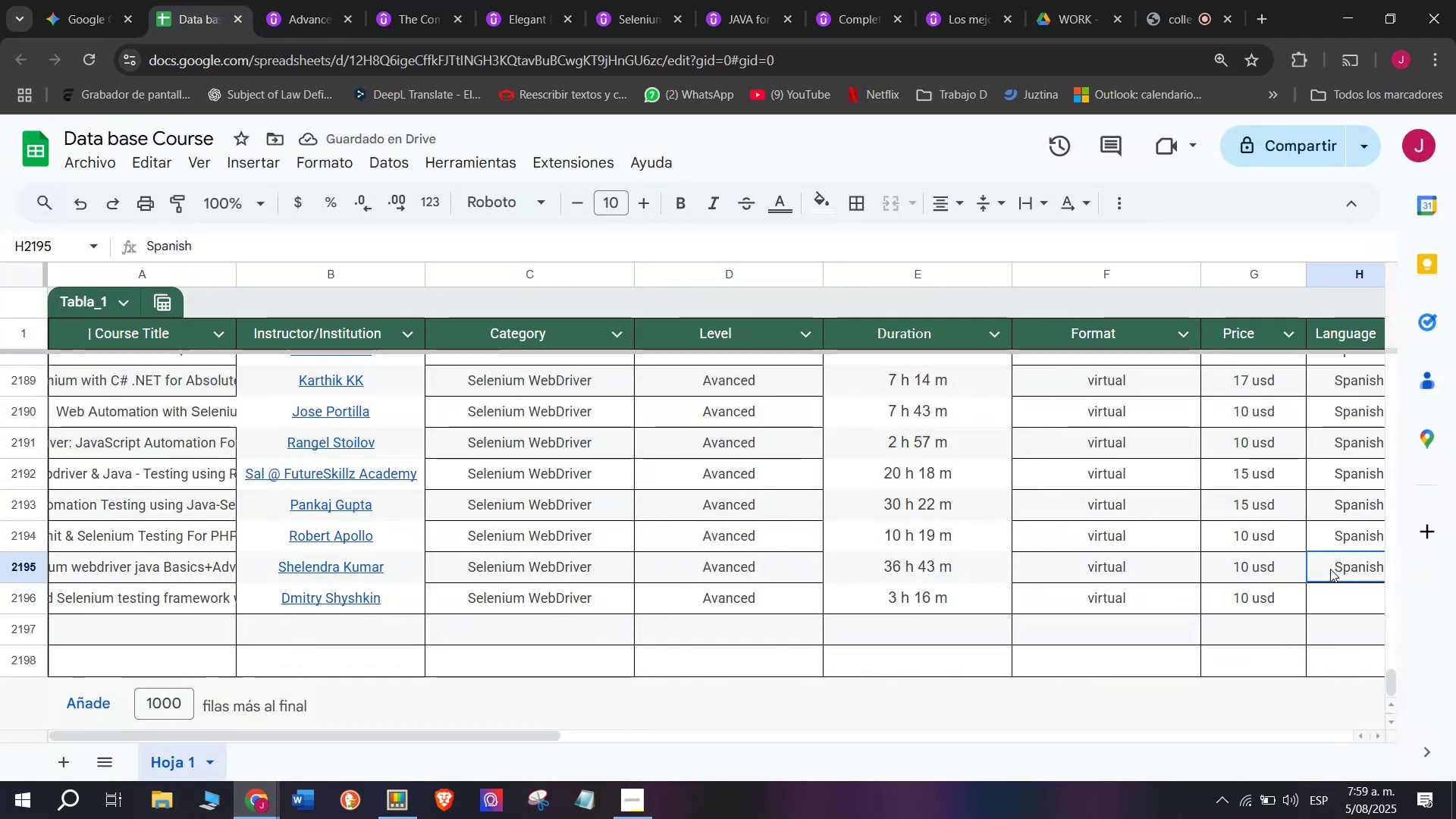 
key(Control+C)
 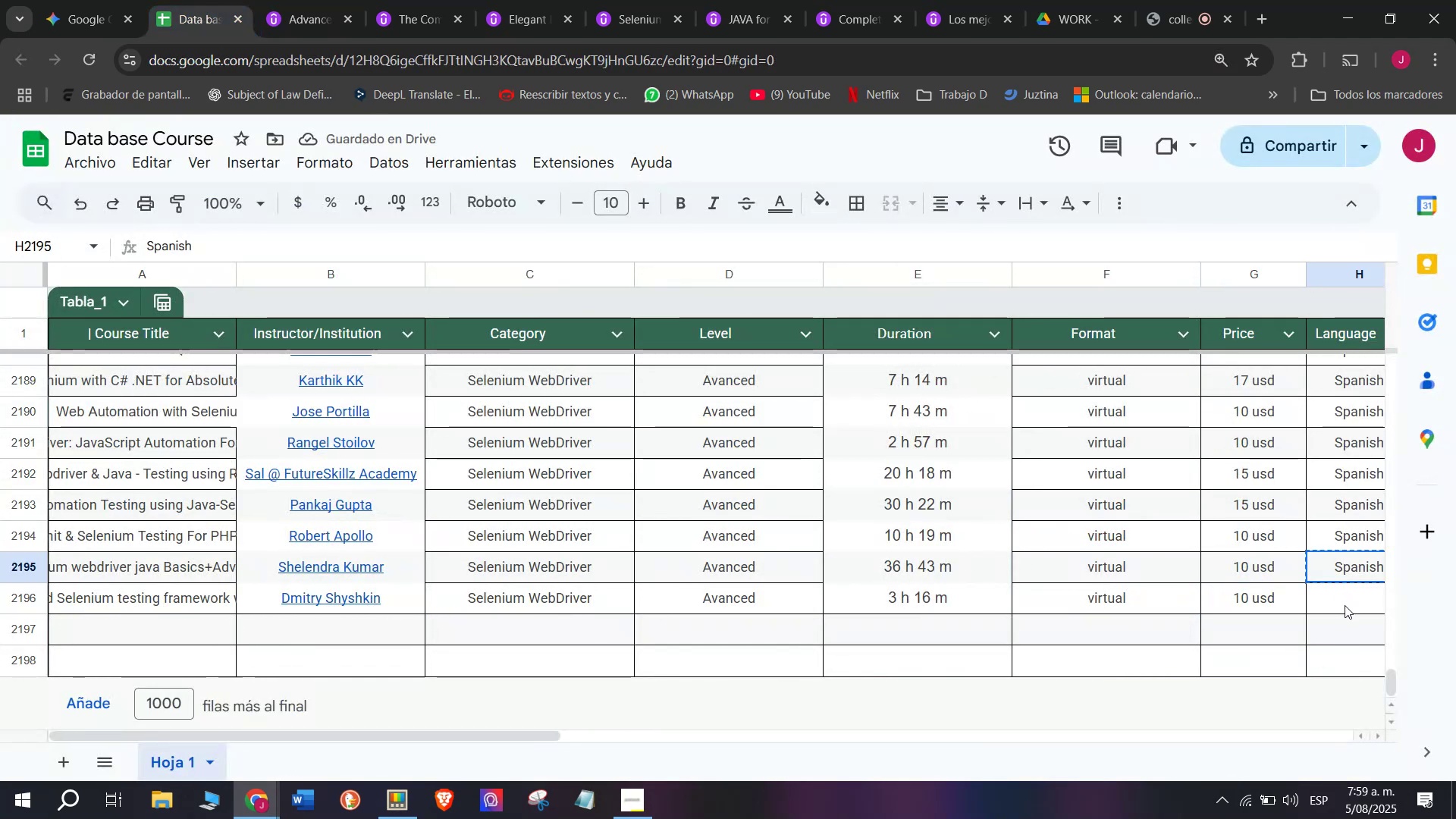 
double_click([1345, 607])
 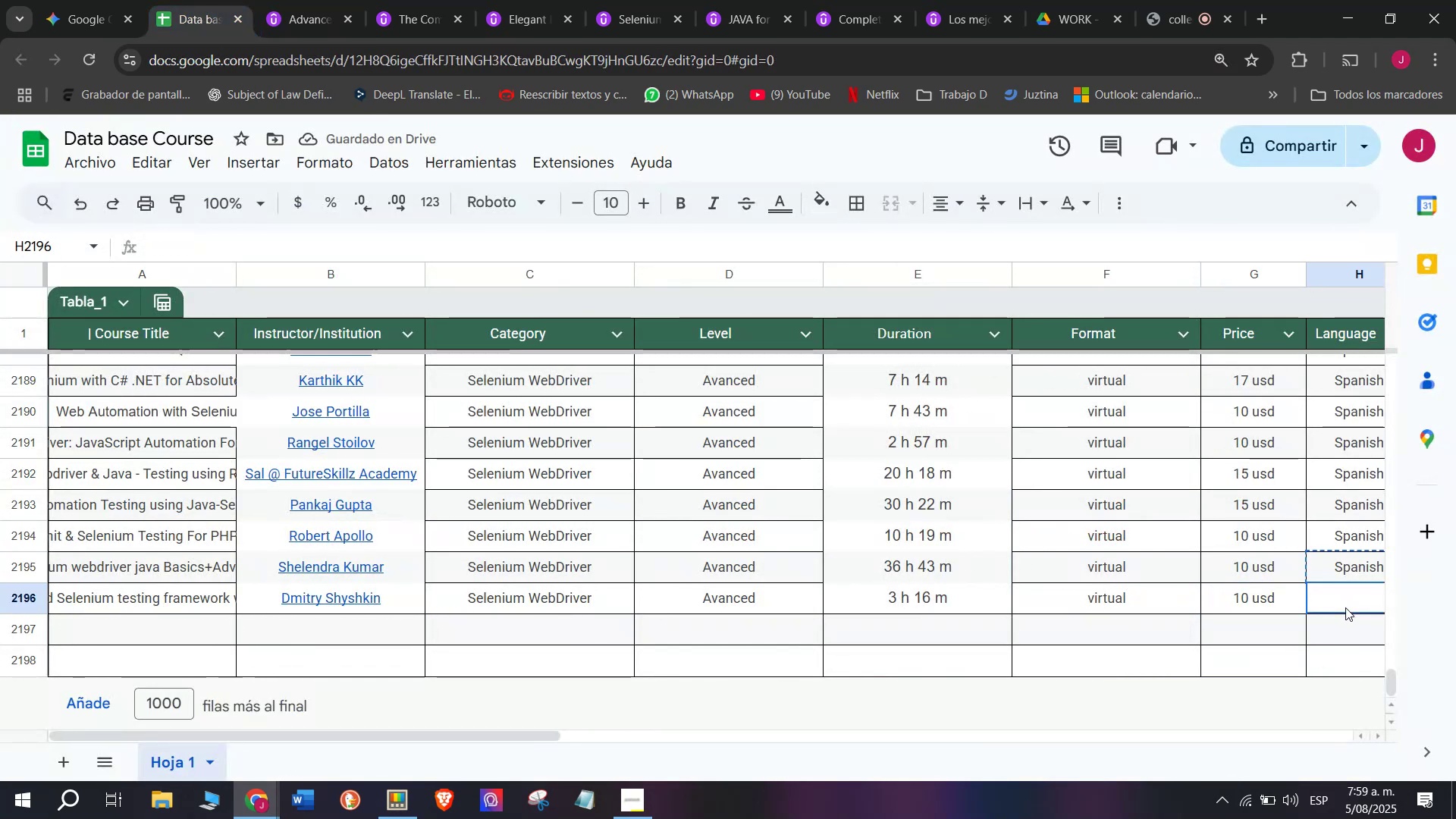 
key(Control+ControlLeft)
 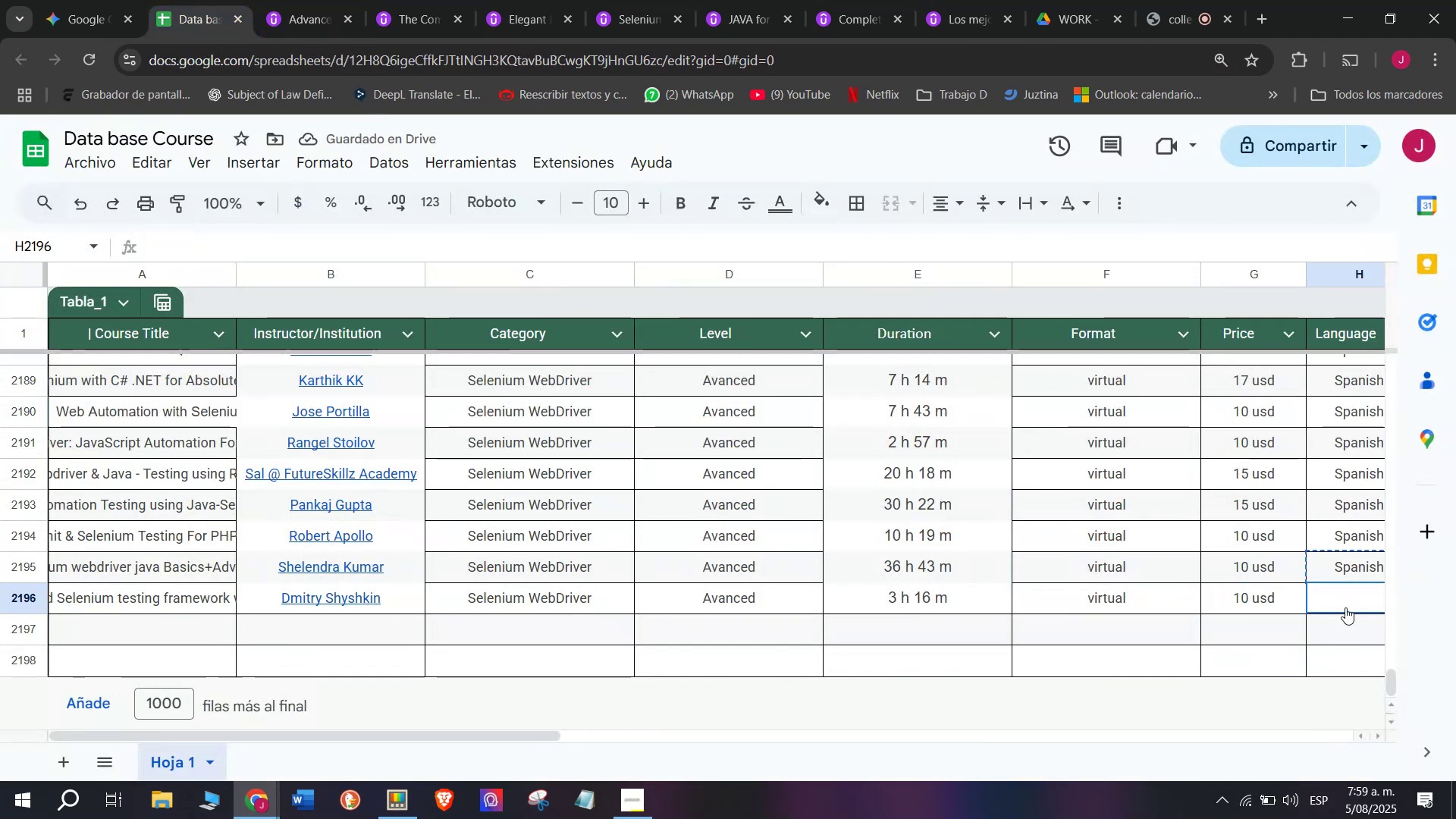 
key(Z)
 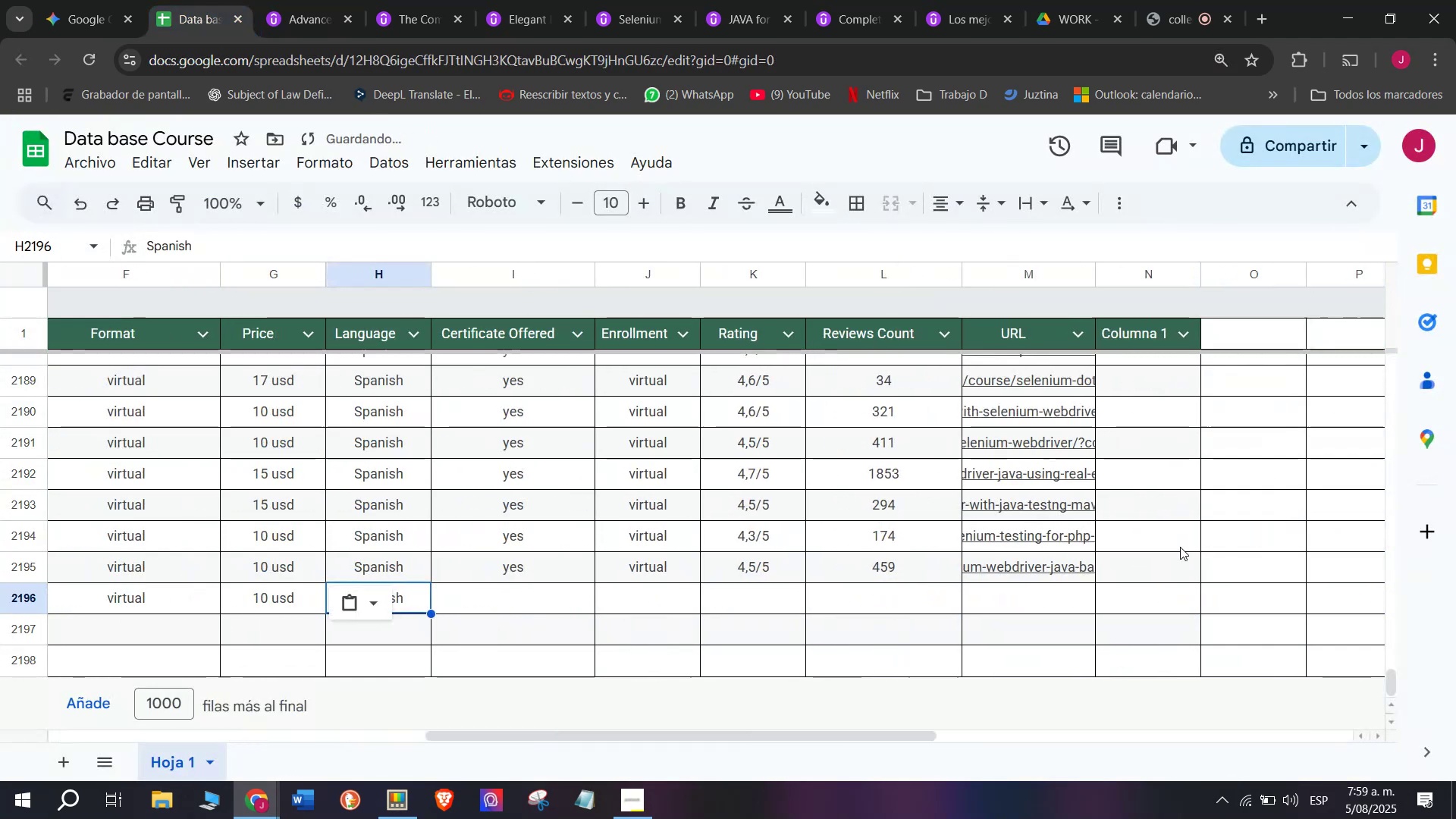 
key(Control+V)
 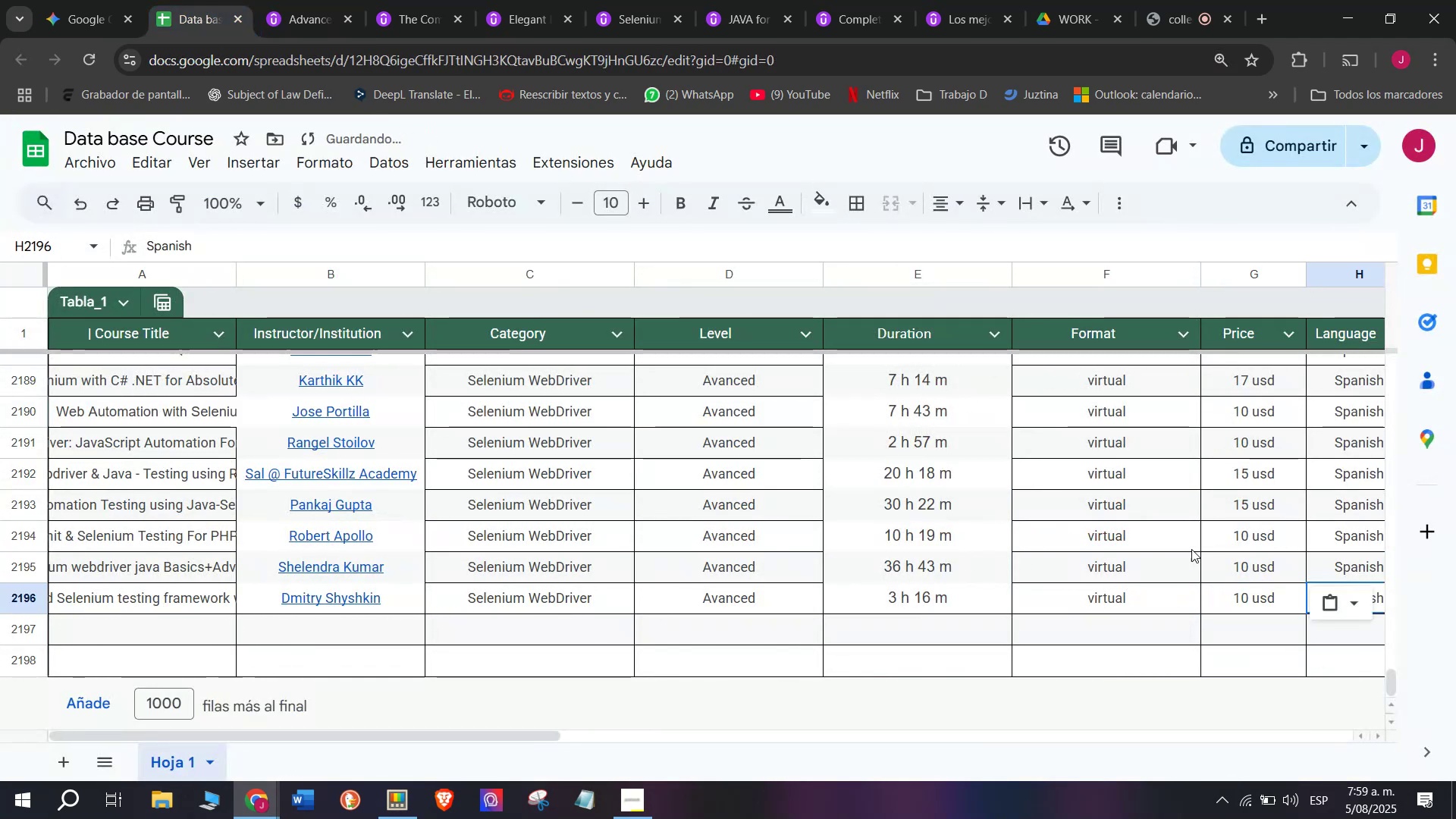 
scroll: coordinate [301, 658], scroll_direction: down, amount: 3.0
 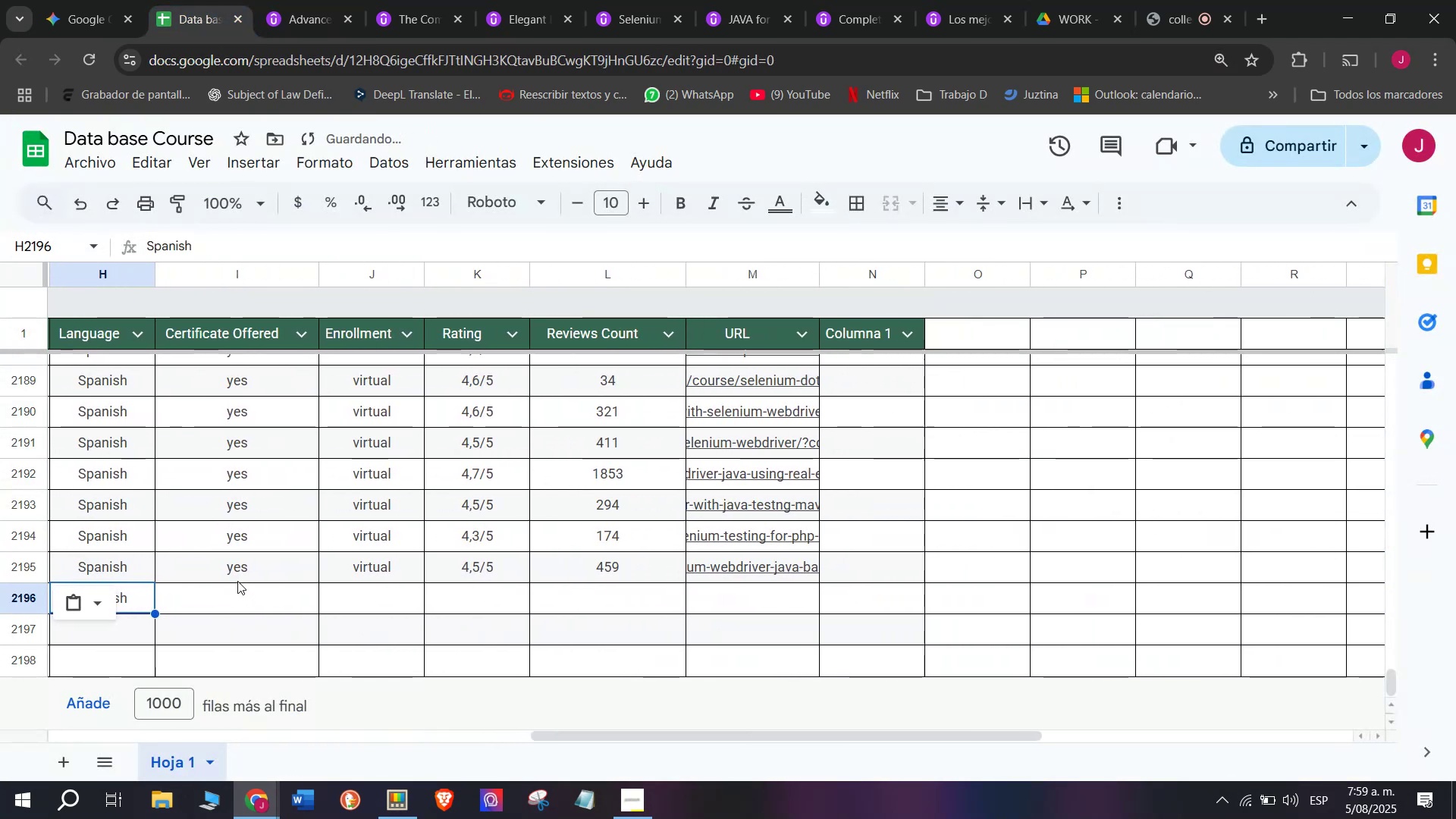 
left_click([237, 580])
 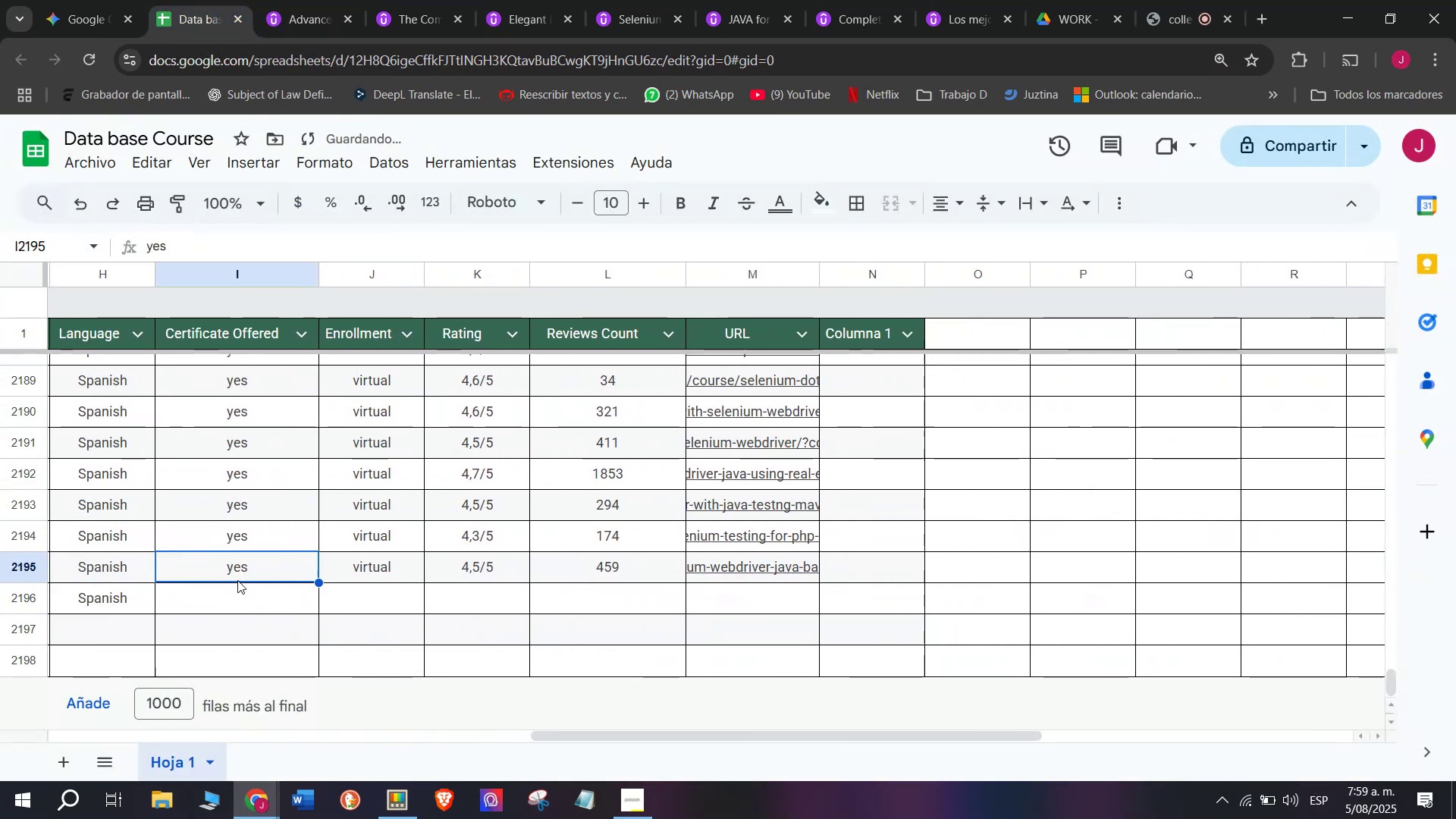 
key(Break)
 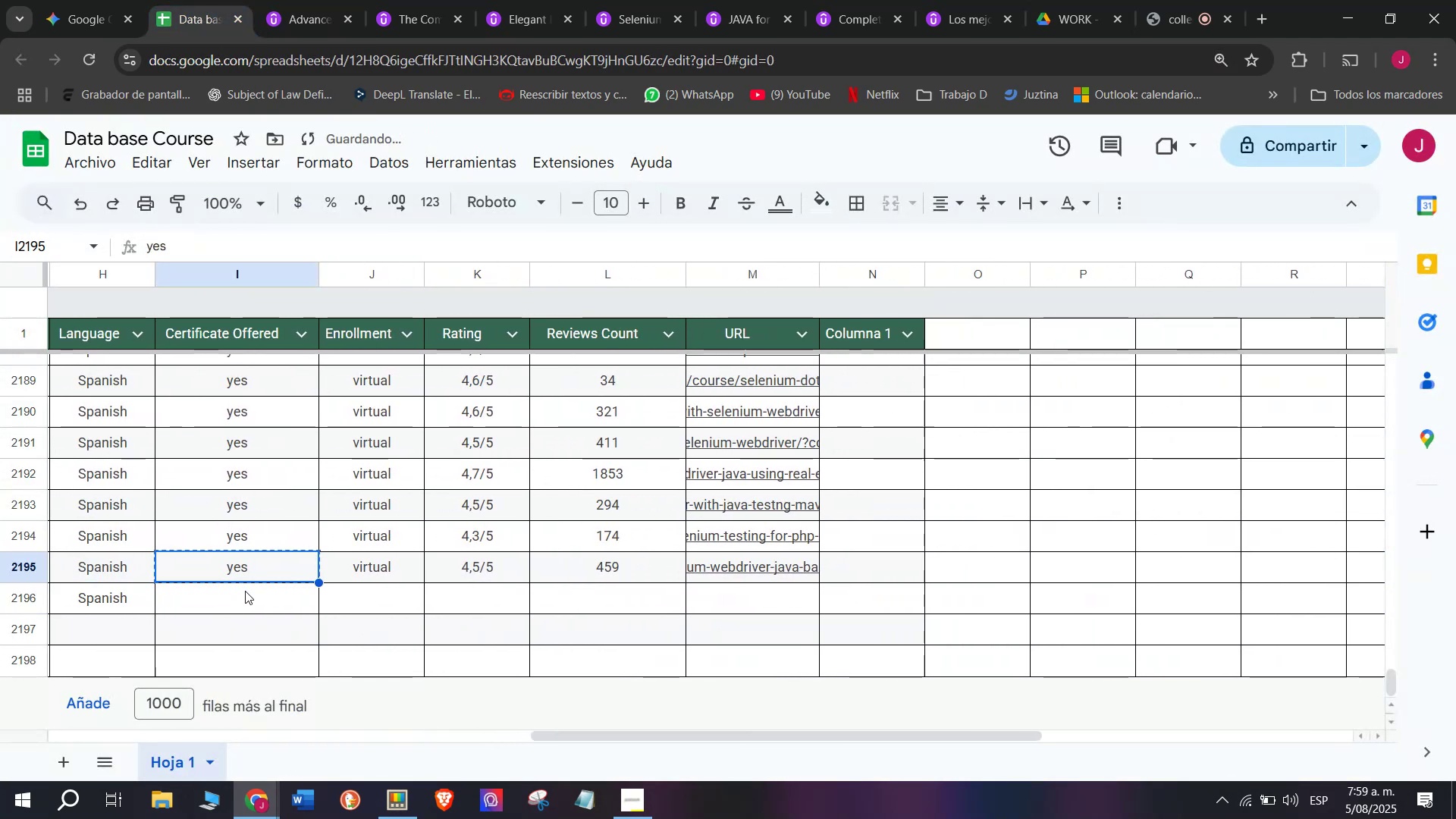 
key(Control+ControlLeft)
 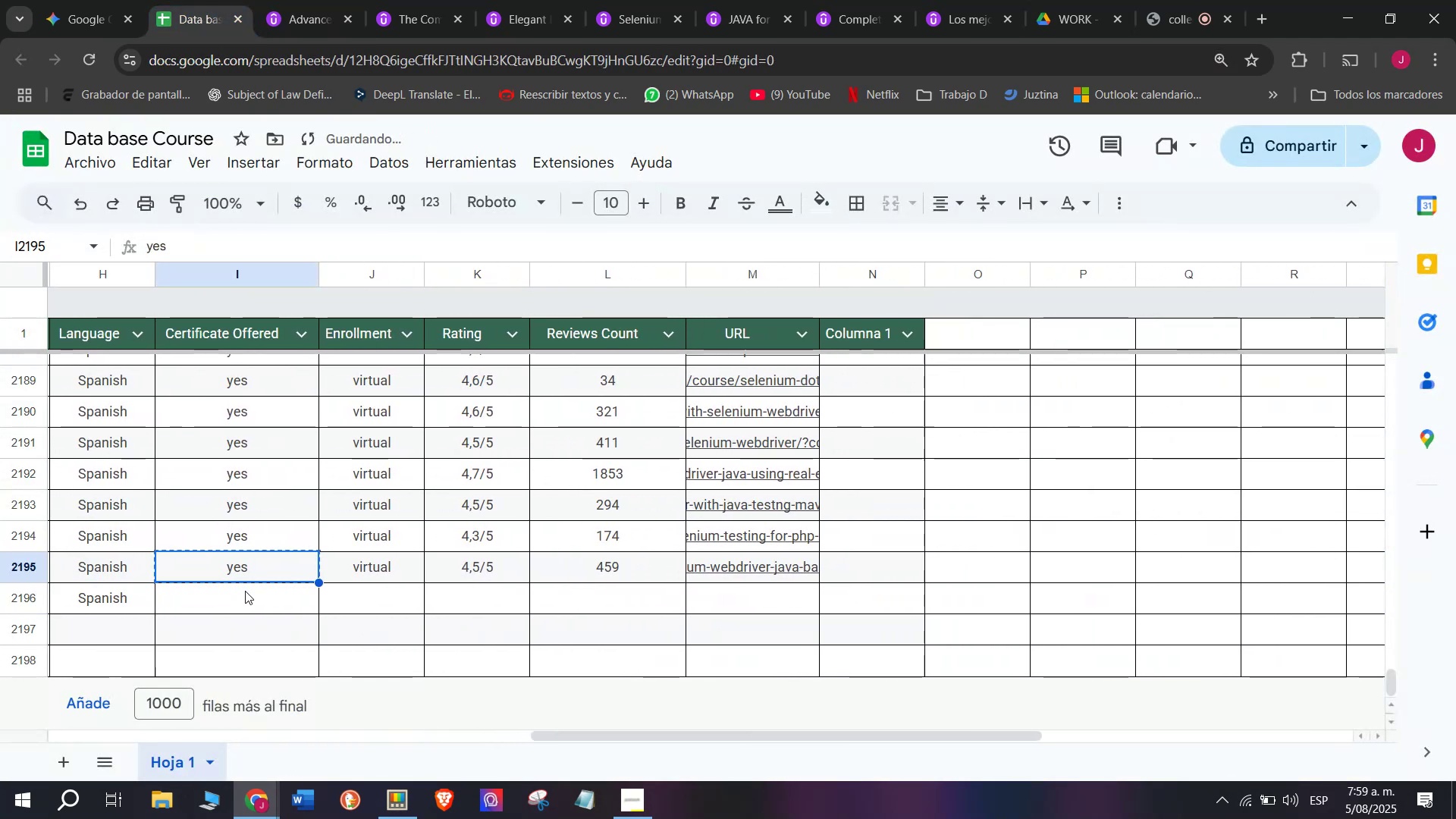 
key(Control+C)
 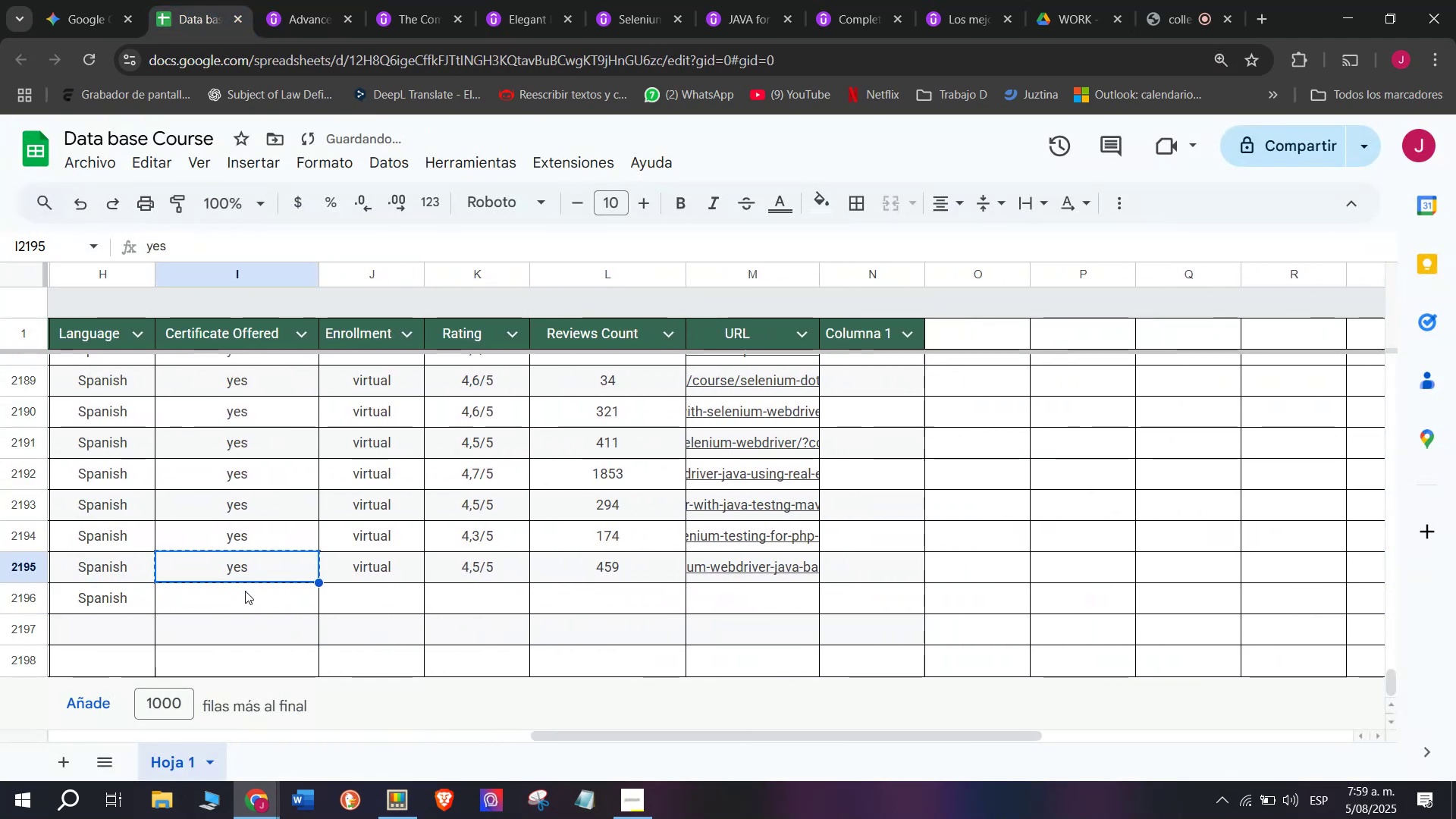 
key(Z)
 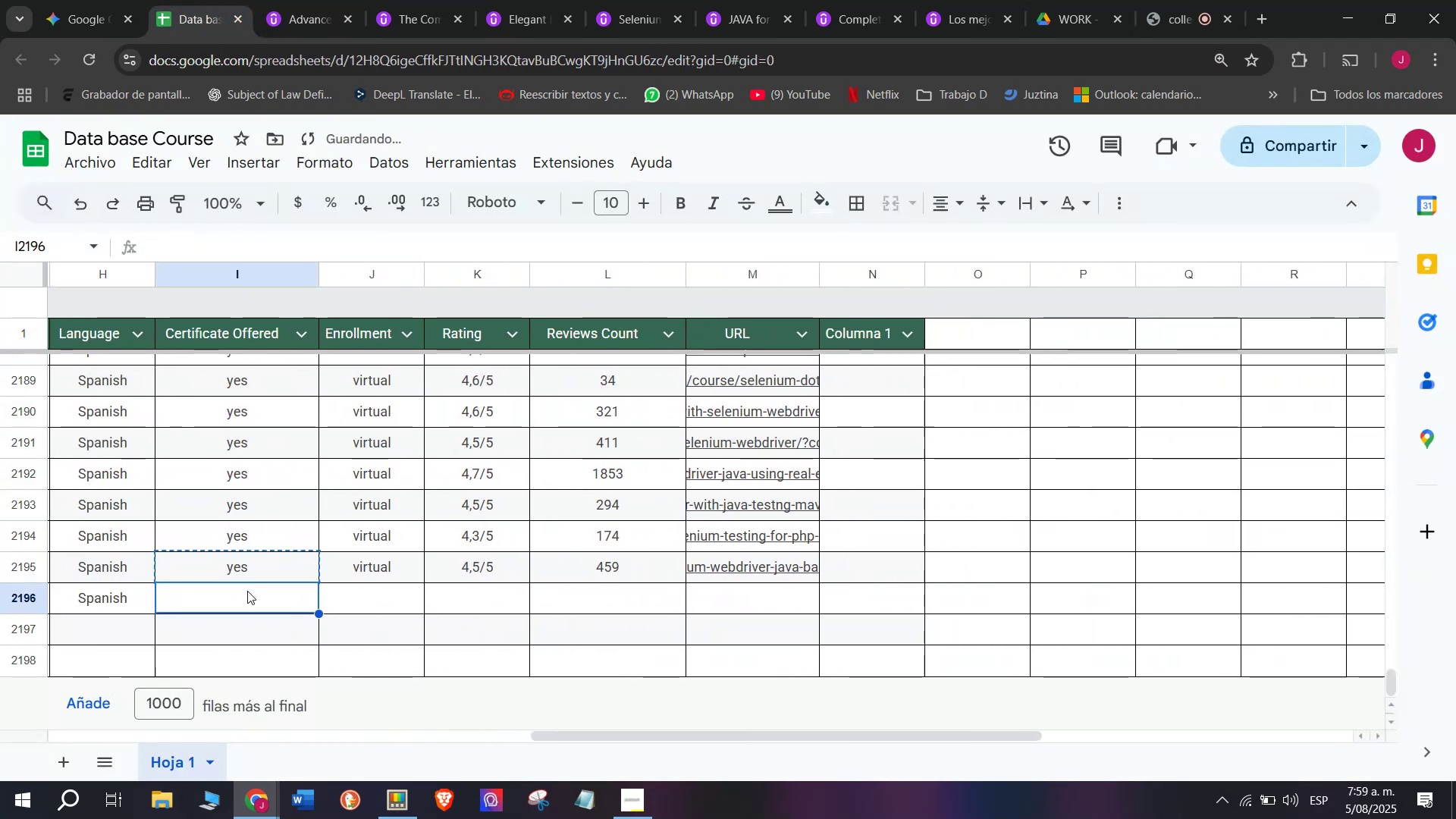 
key(Control+ControlLeft)
 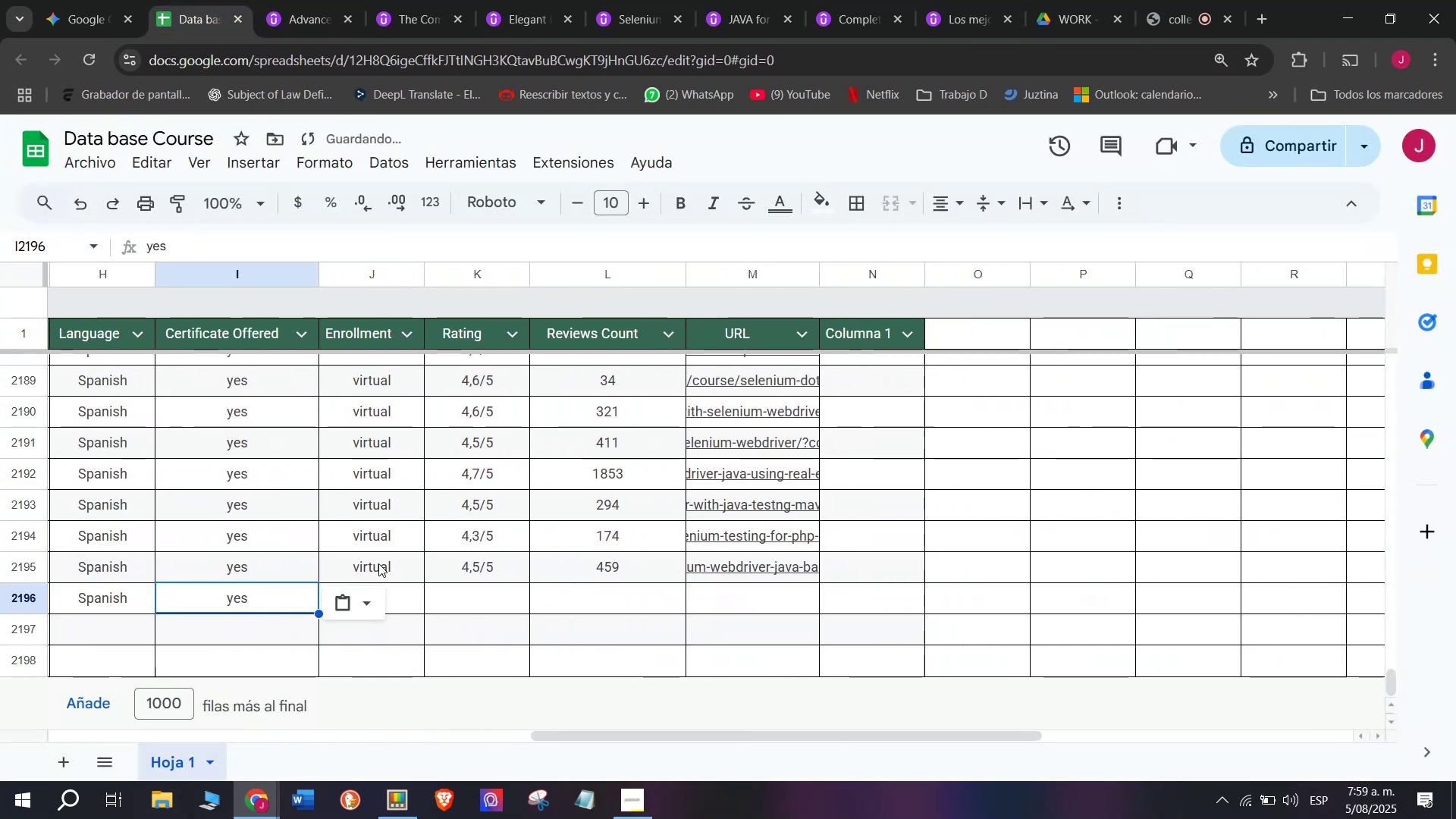 
key(Control+V)
 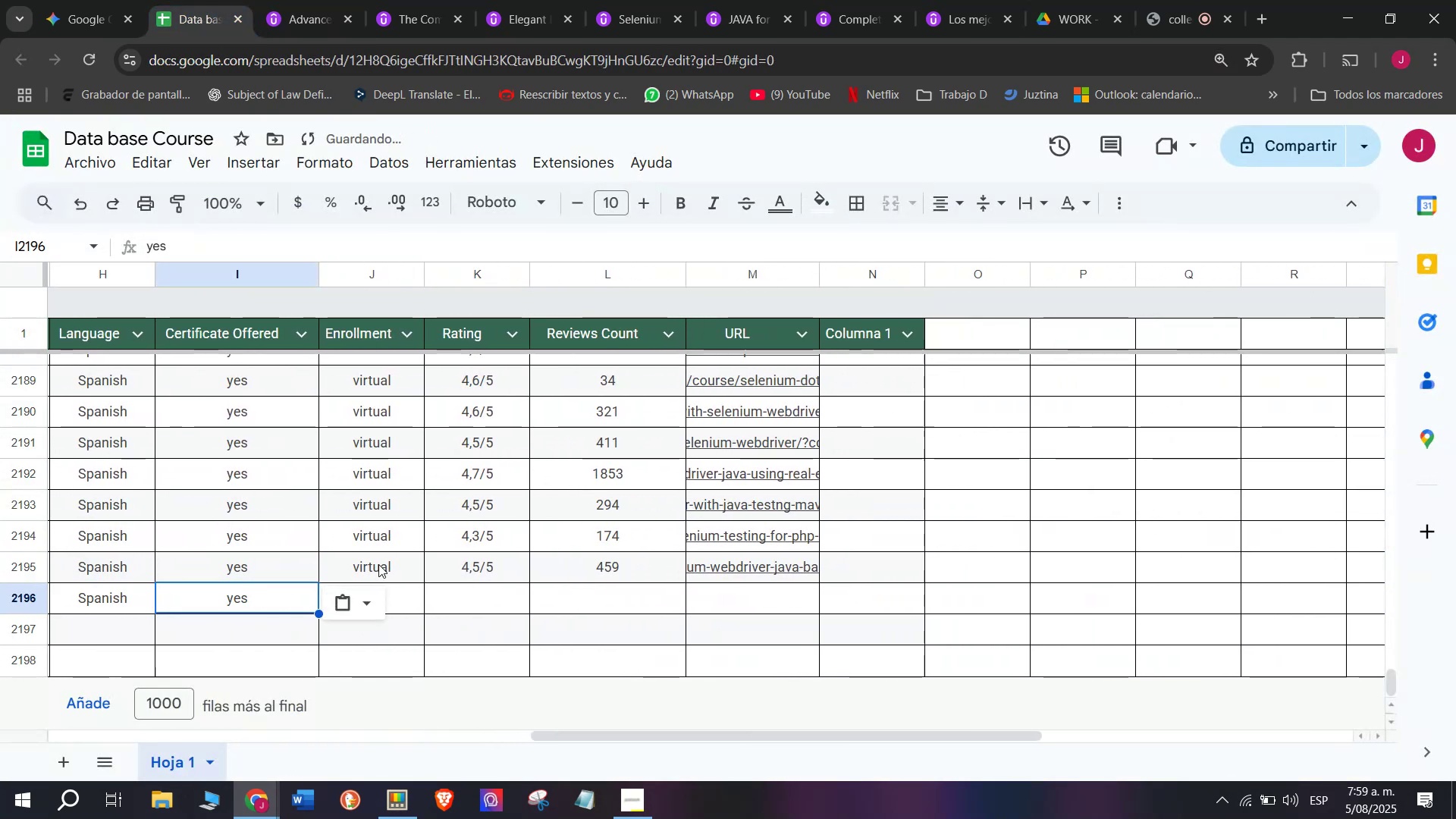 
left_click([378, 563])
 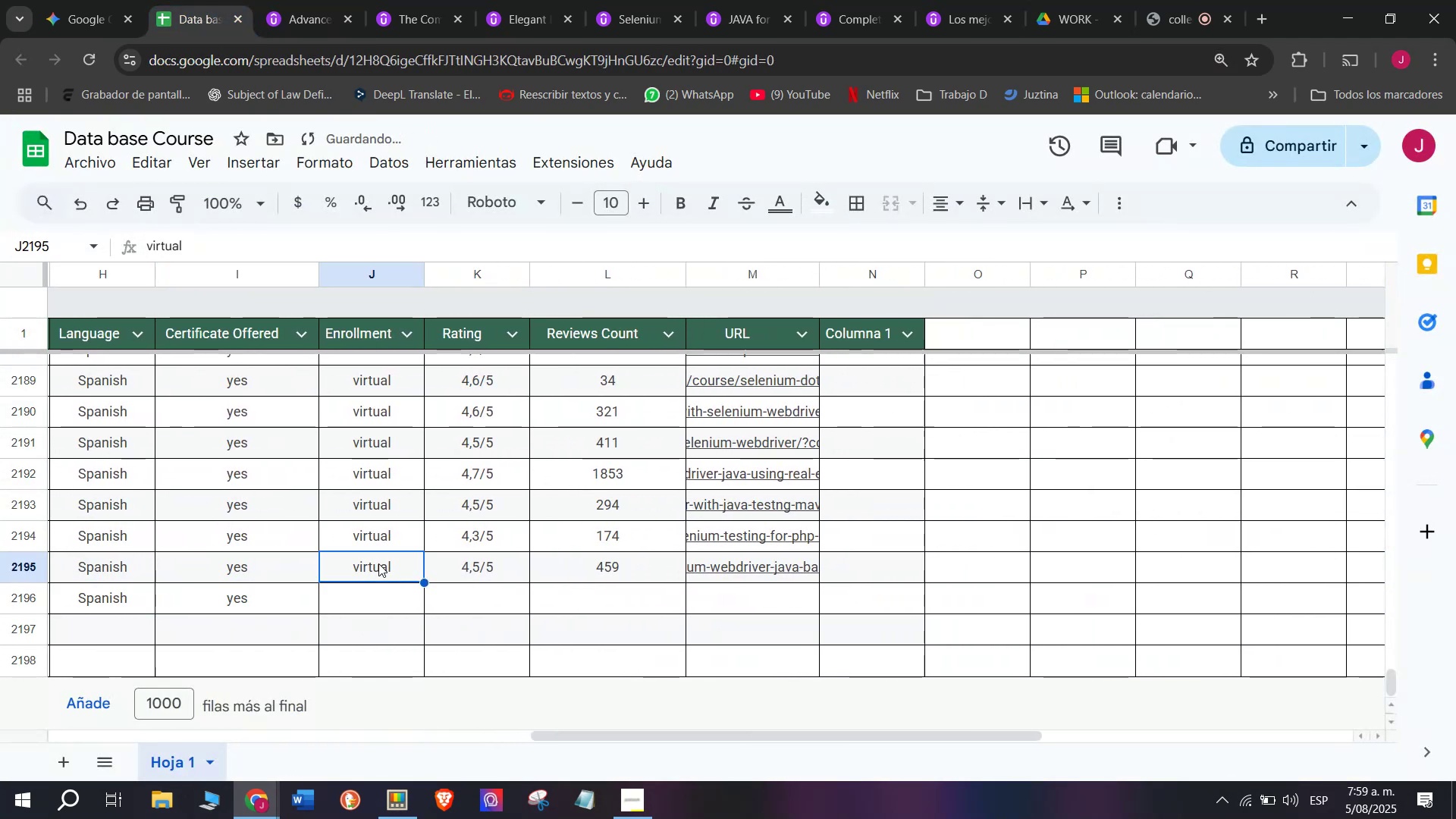 
key(Control+ControlLeft)
 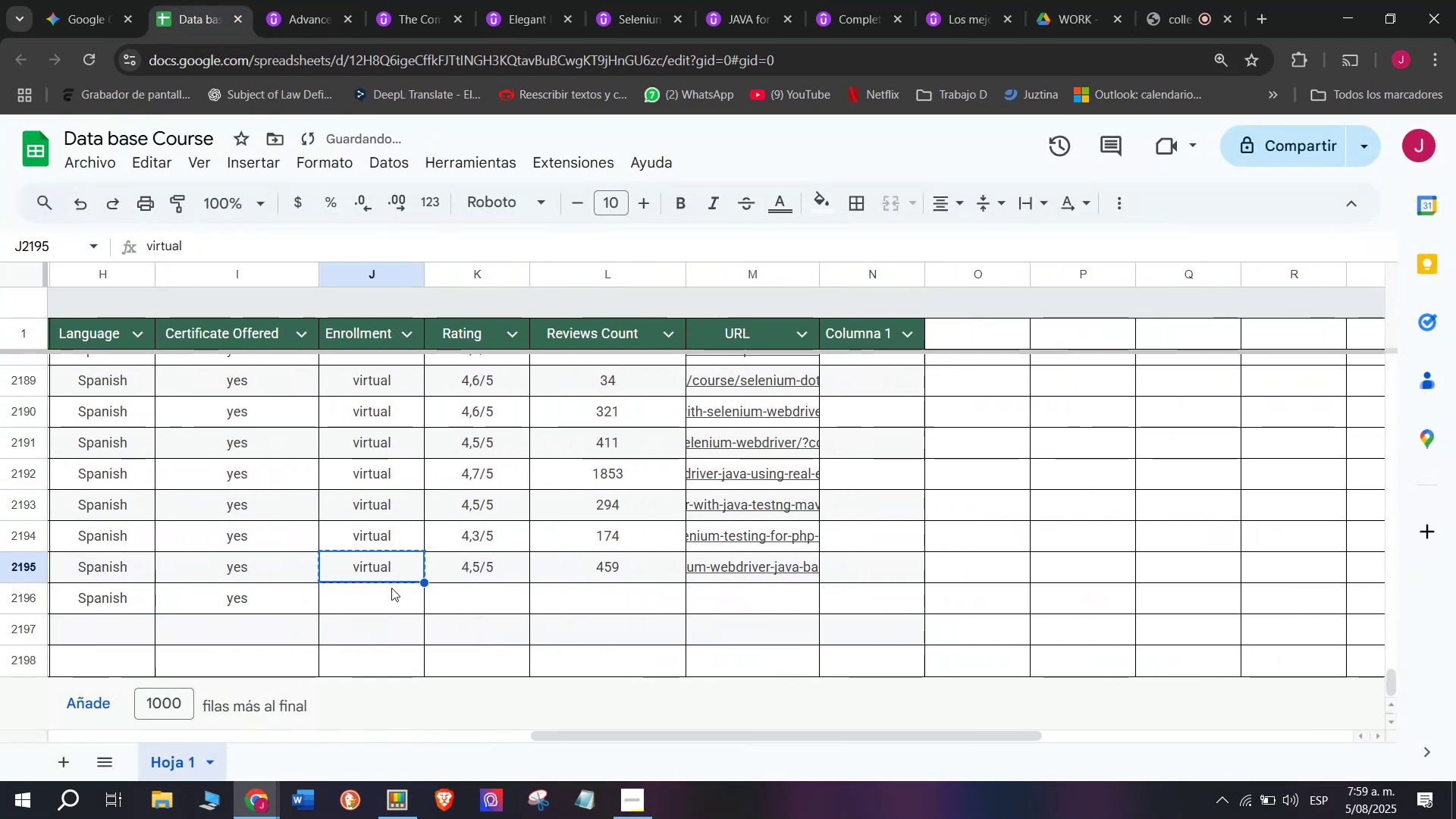 
key(Break)
 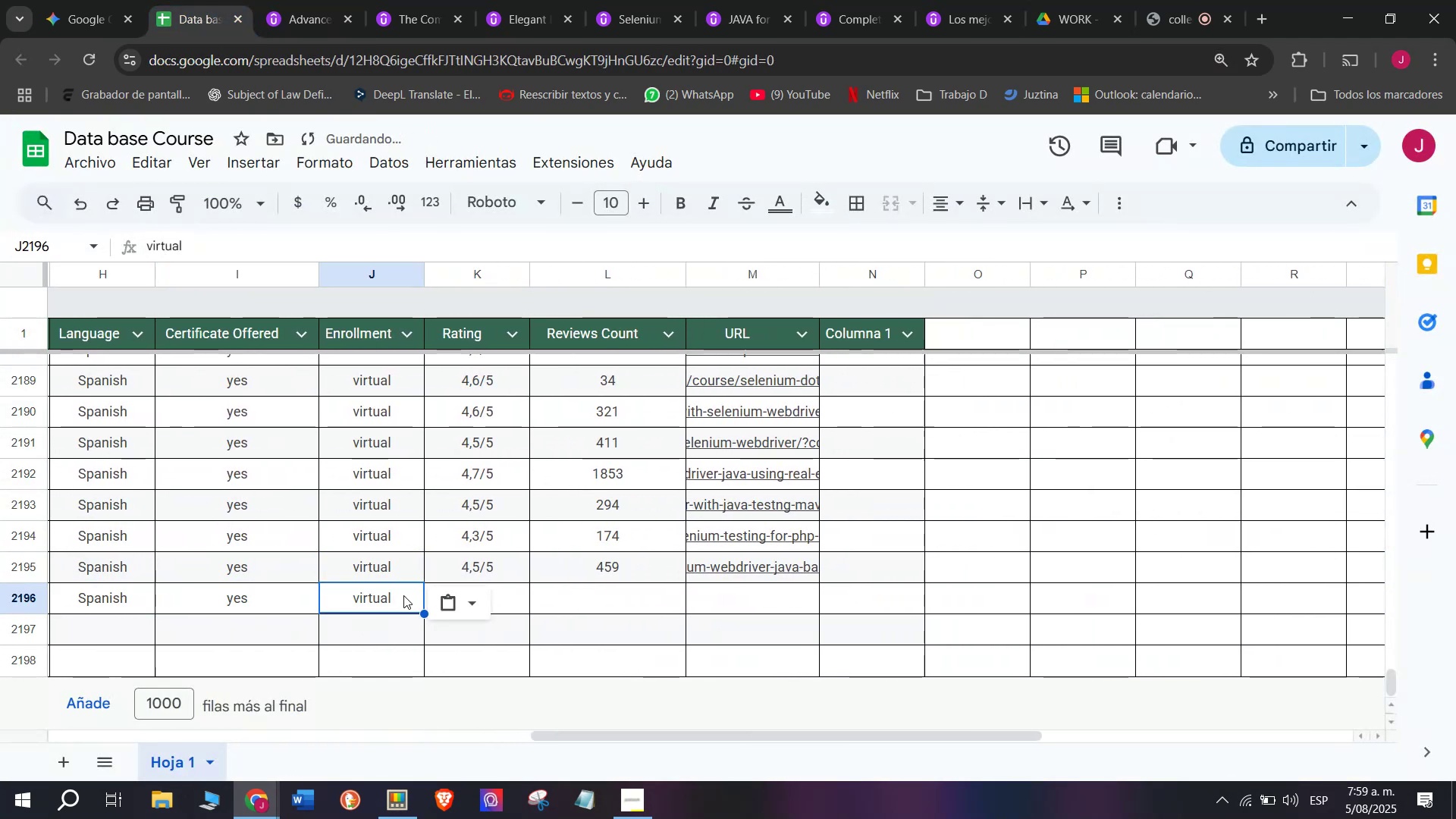 
key(Control+C)
 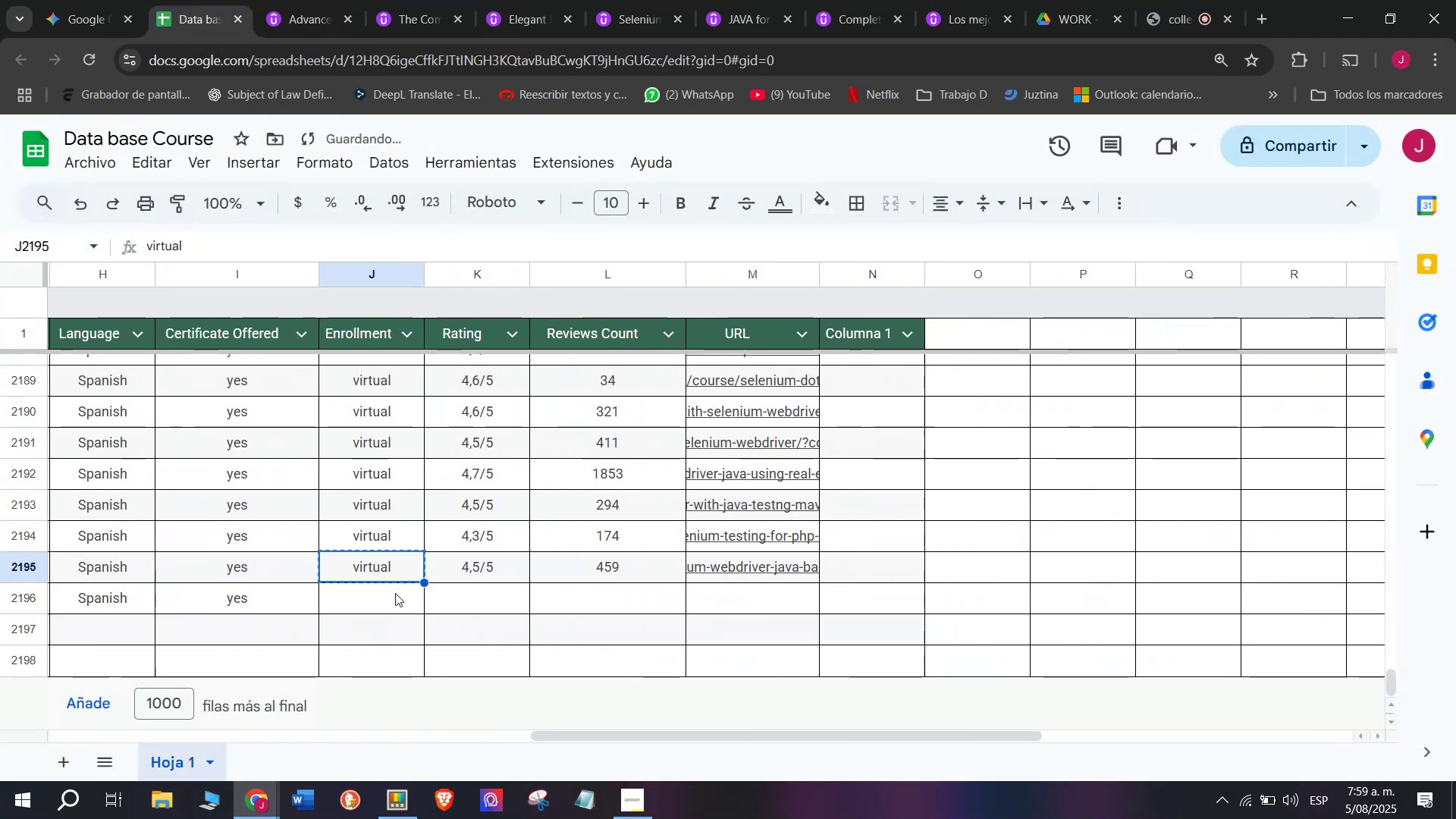 
key(Z)
 